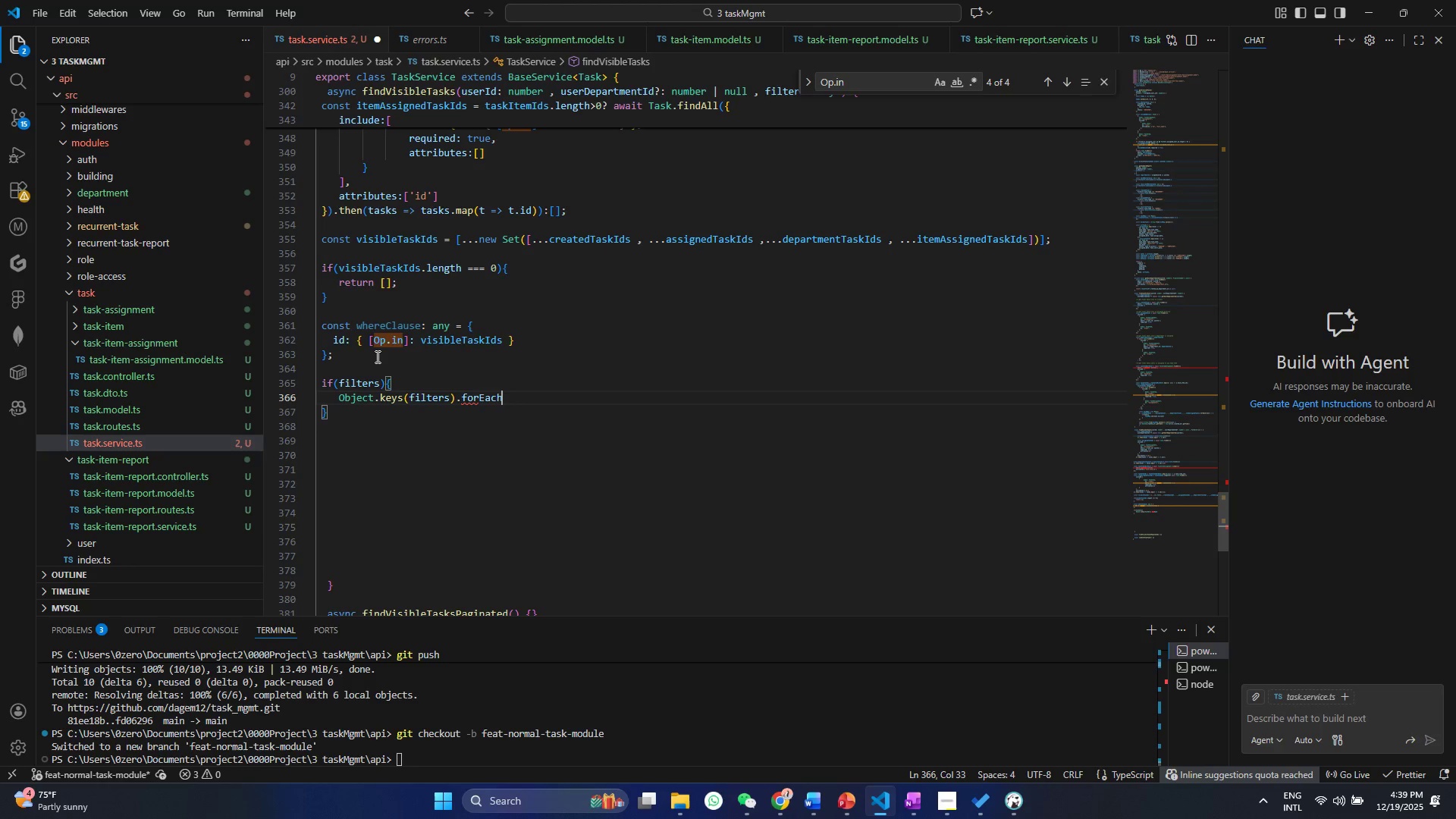 
key(Enter)
 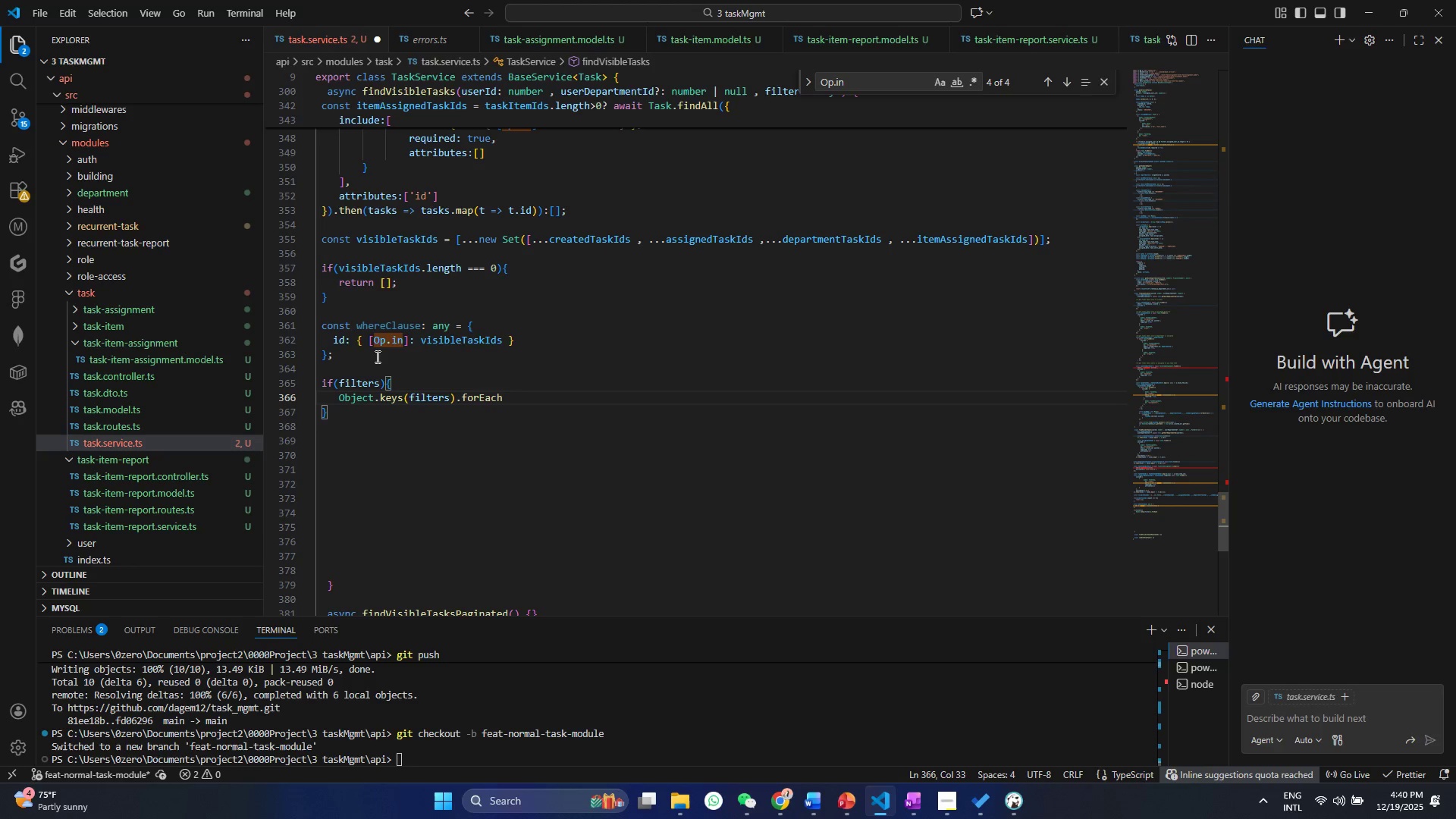 
type((key => {)
 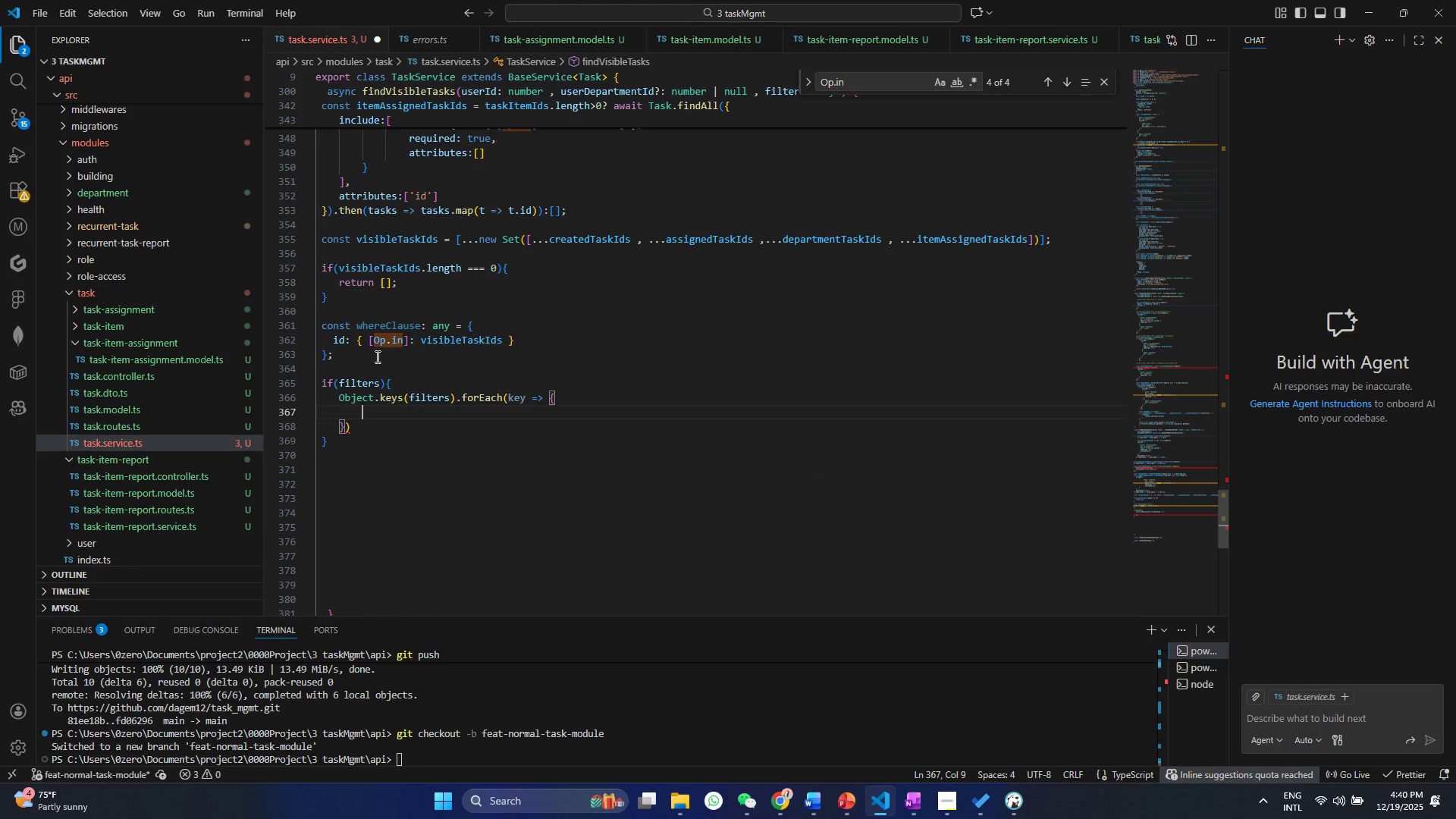 
 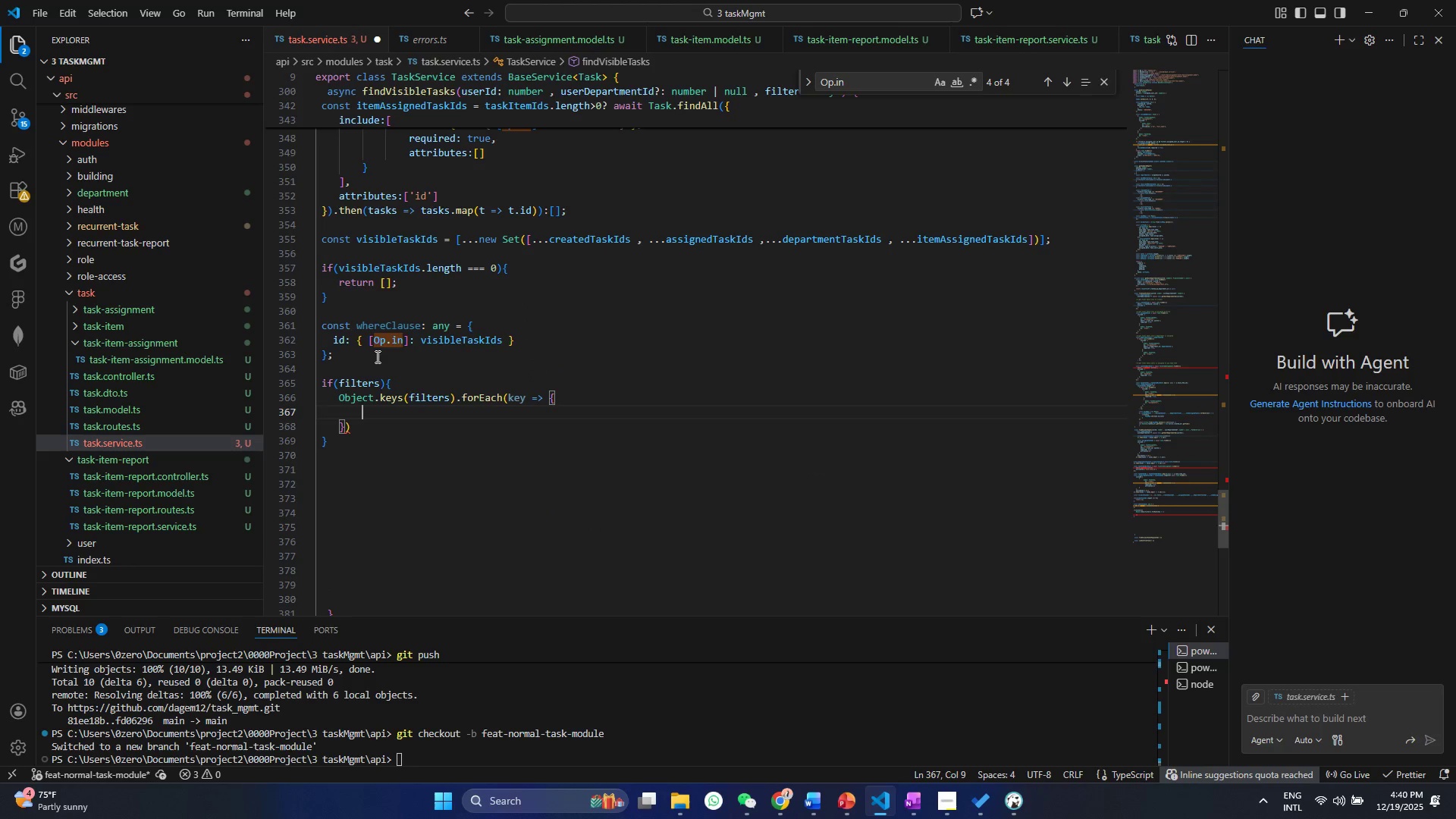 
key(Enter)
 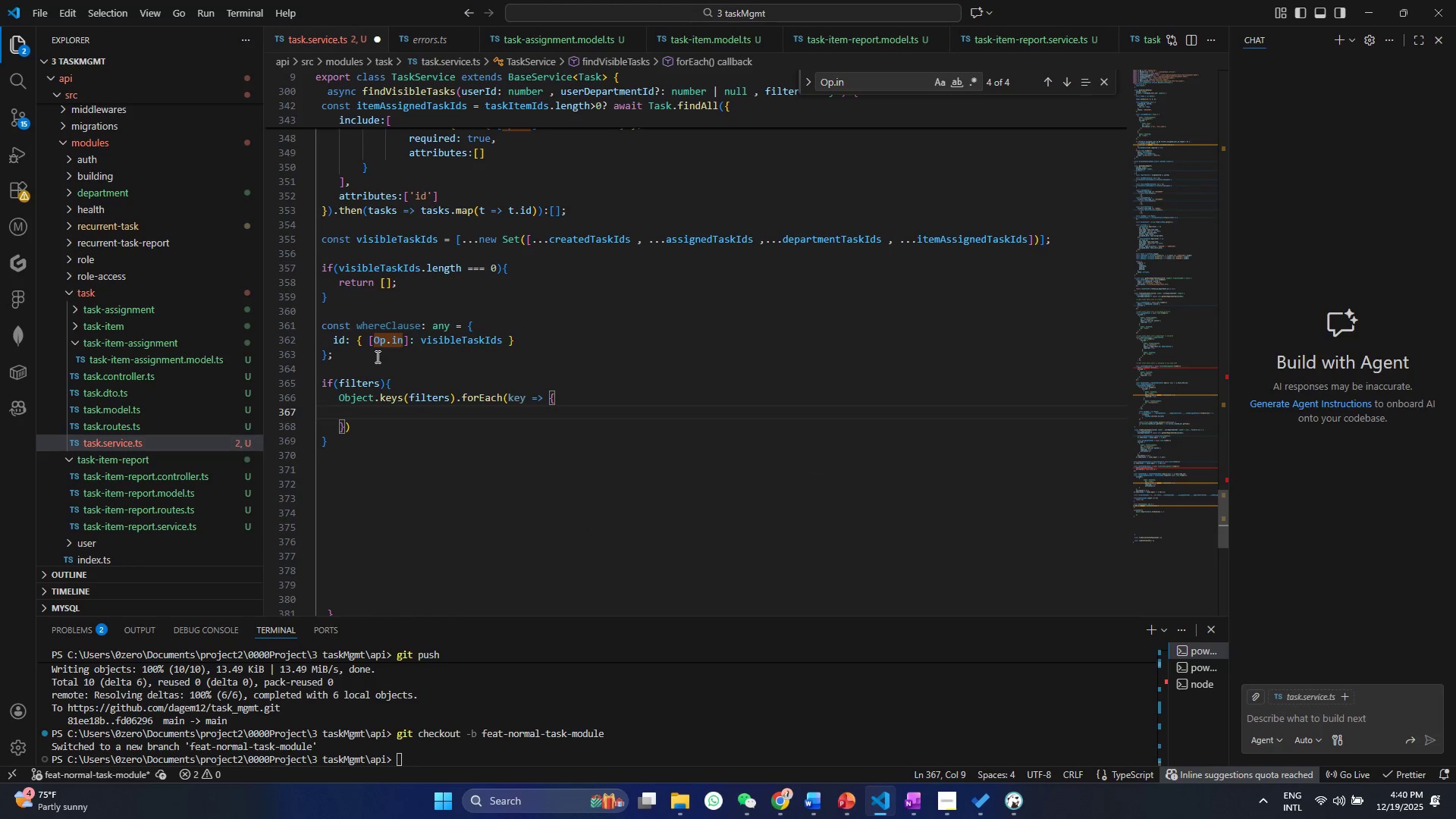 
type(if(key !== '')
 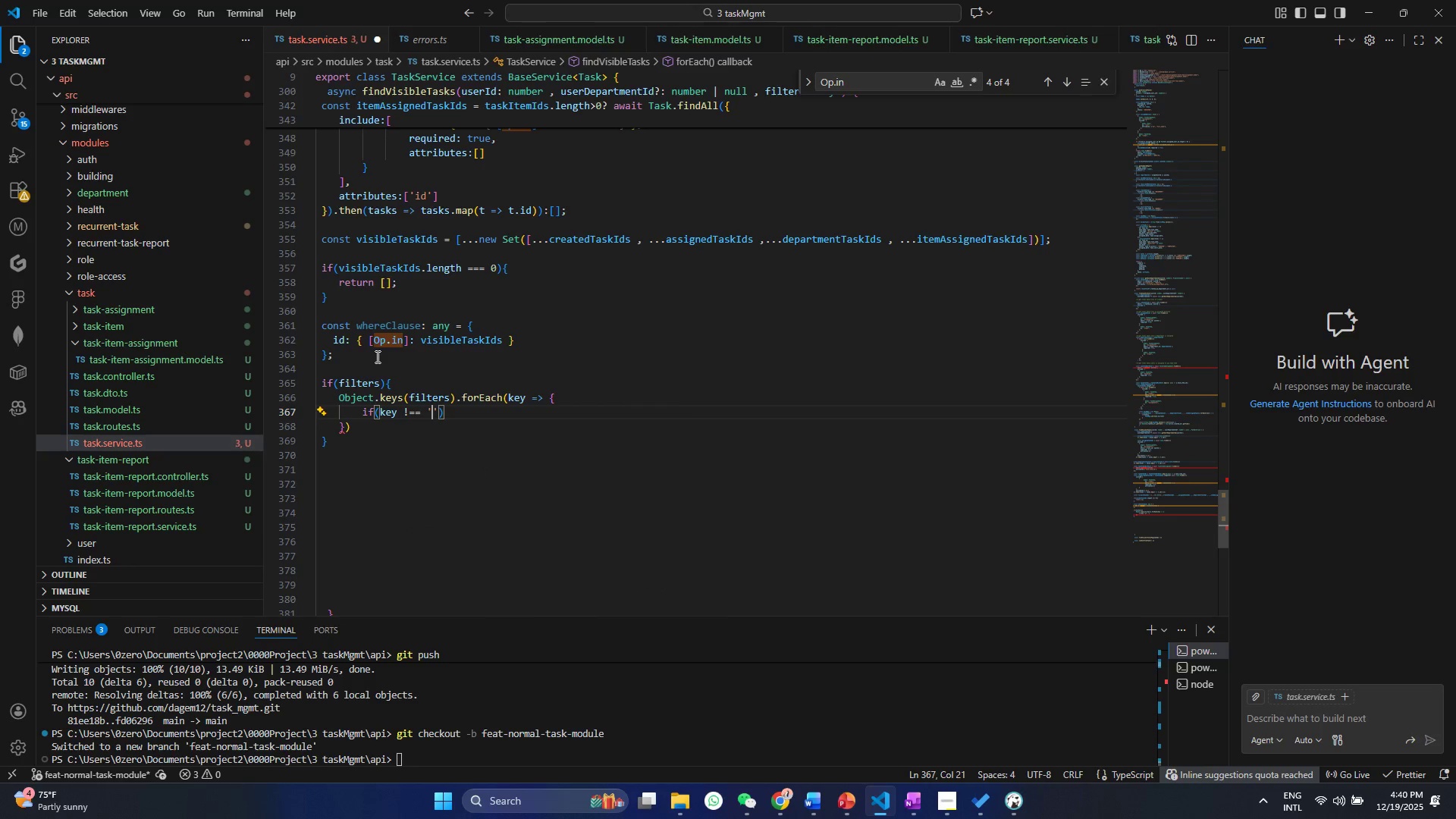 
 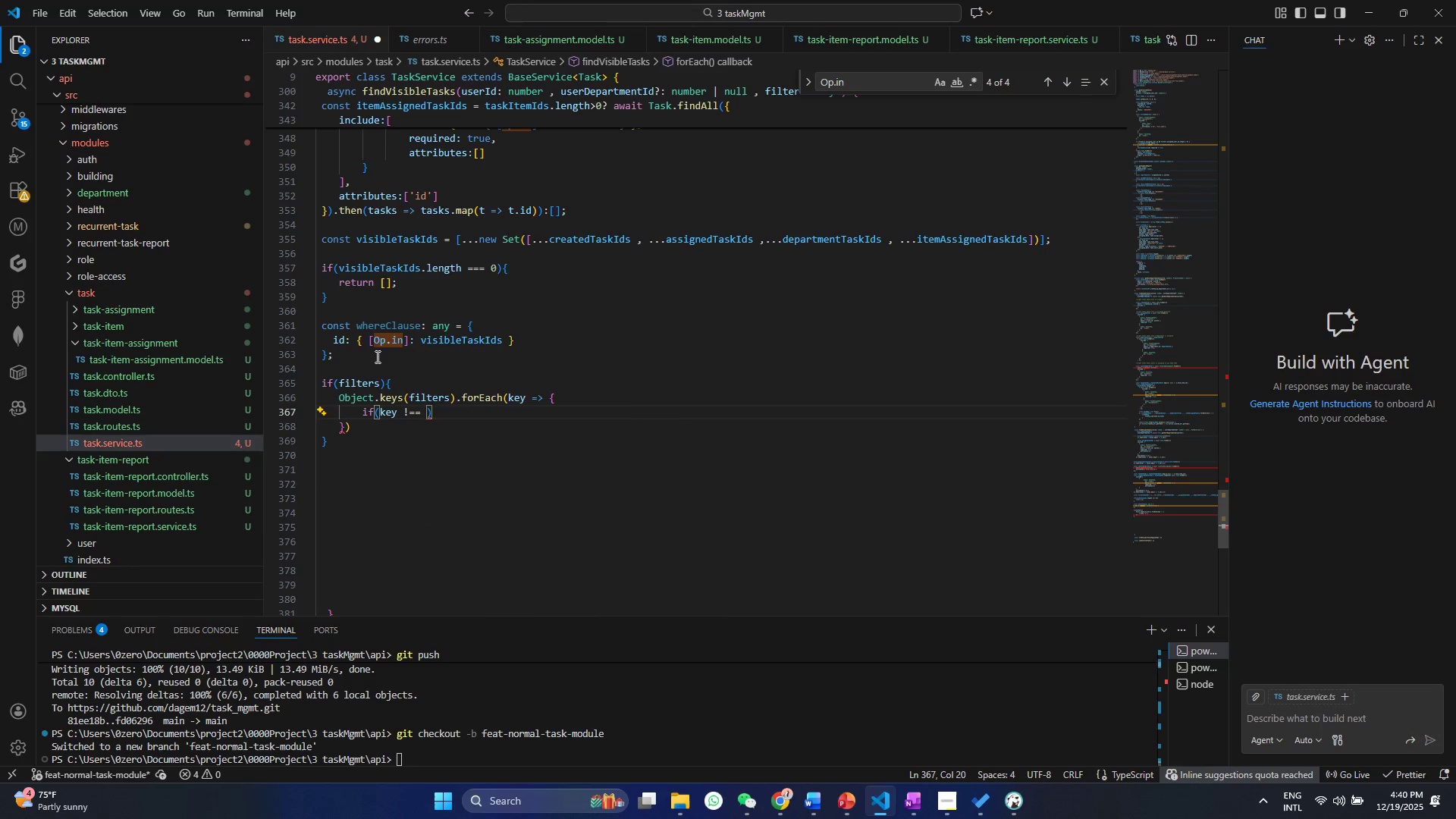 
key(ArrowLeft)
 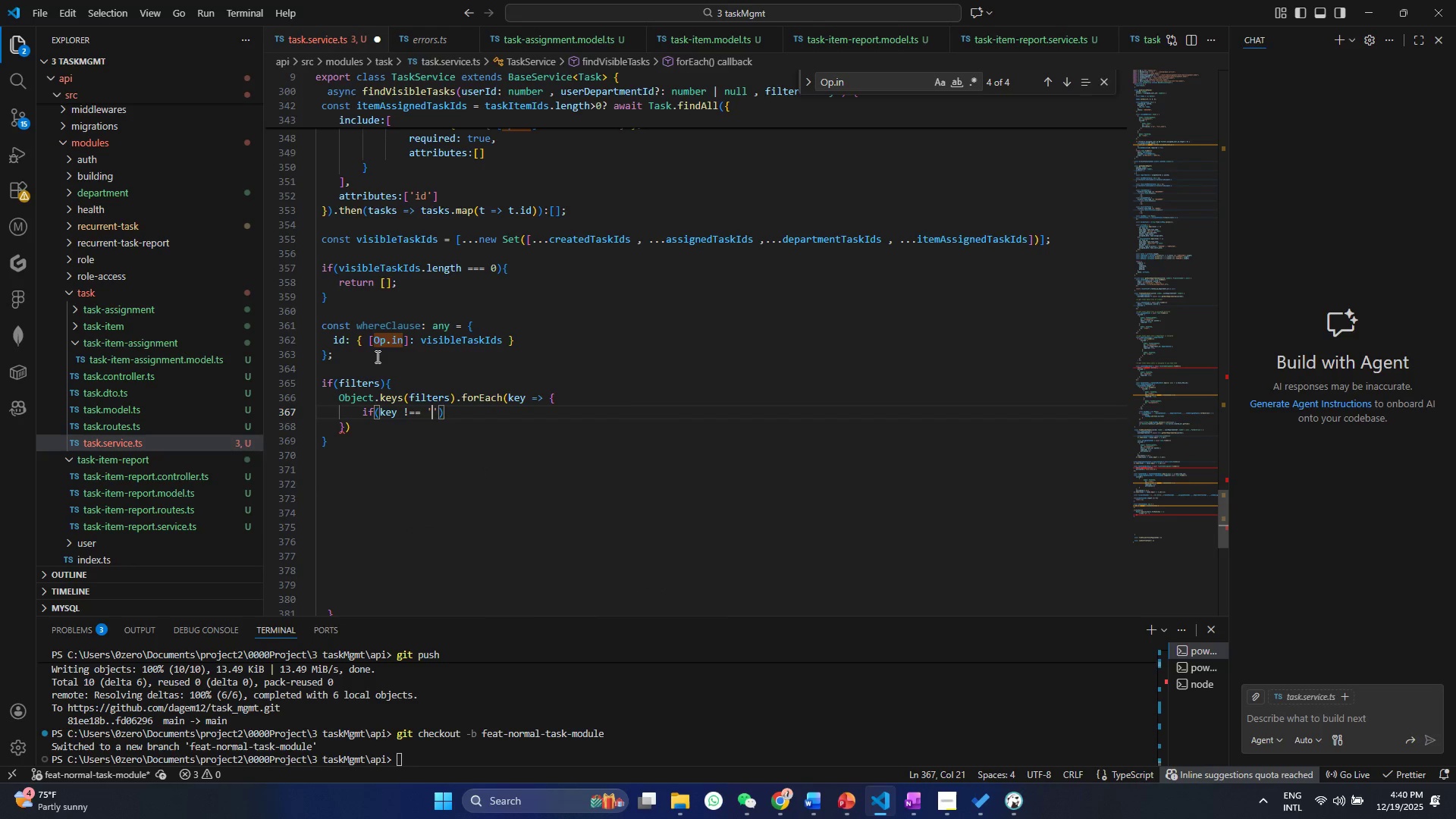 
type(assignments)
 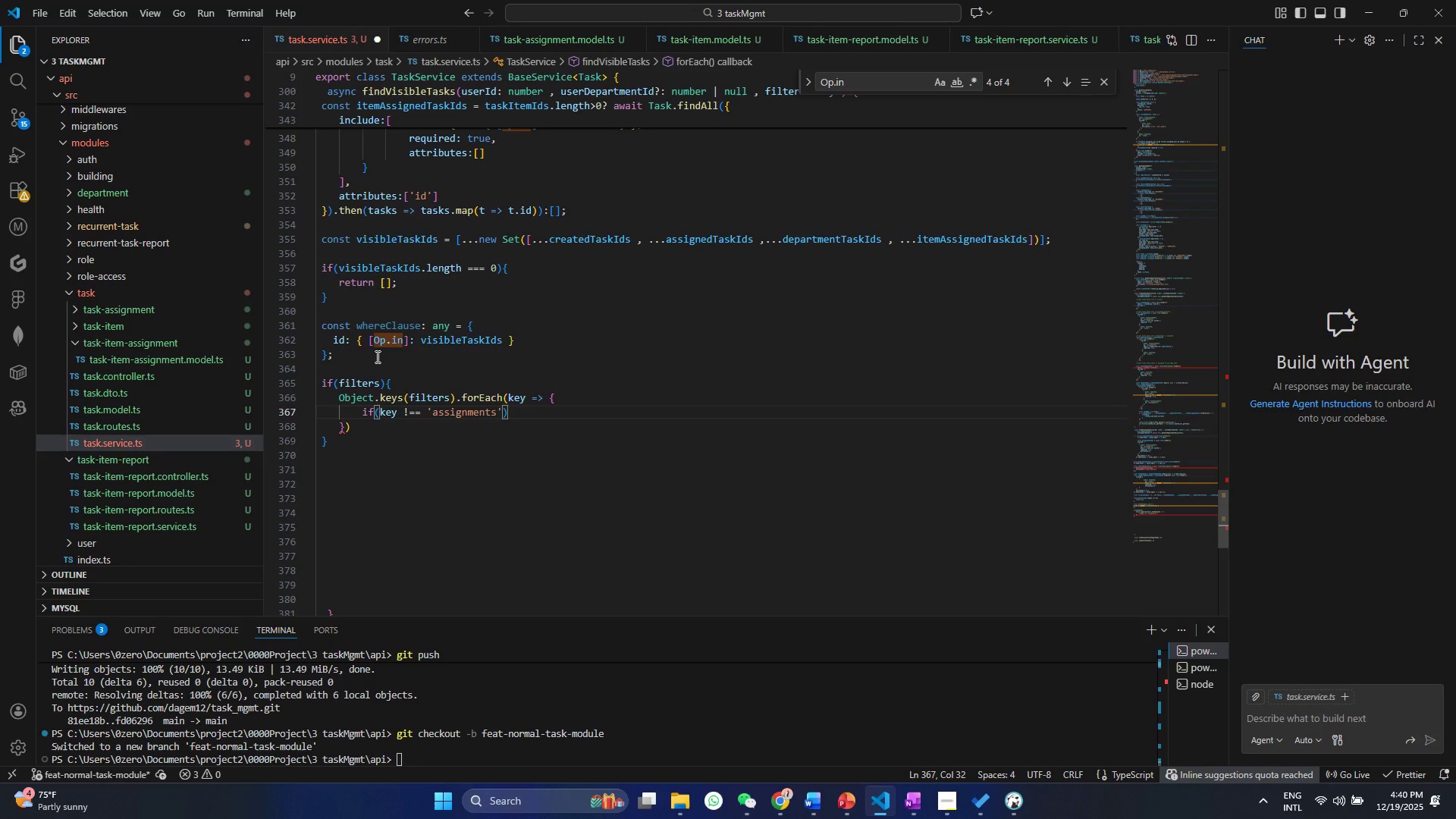 
key(ArrowRight)
 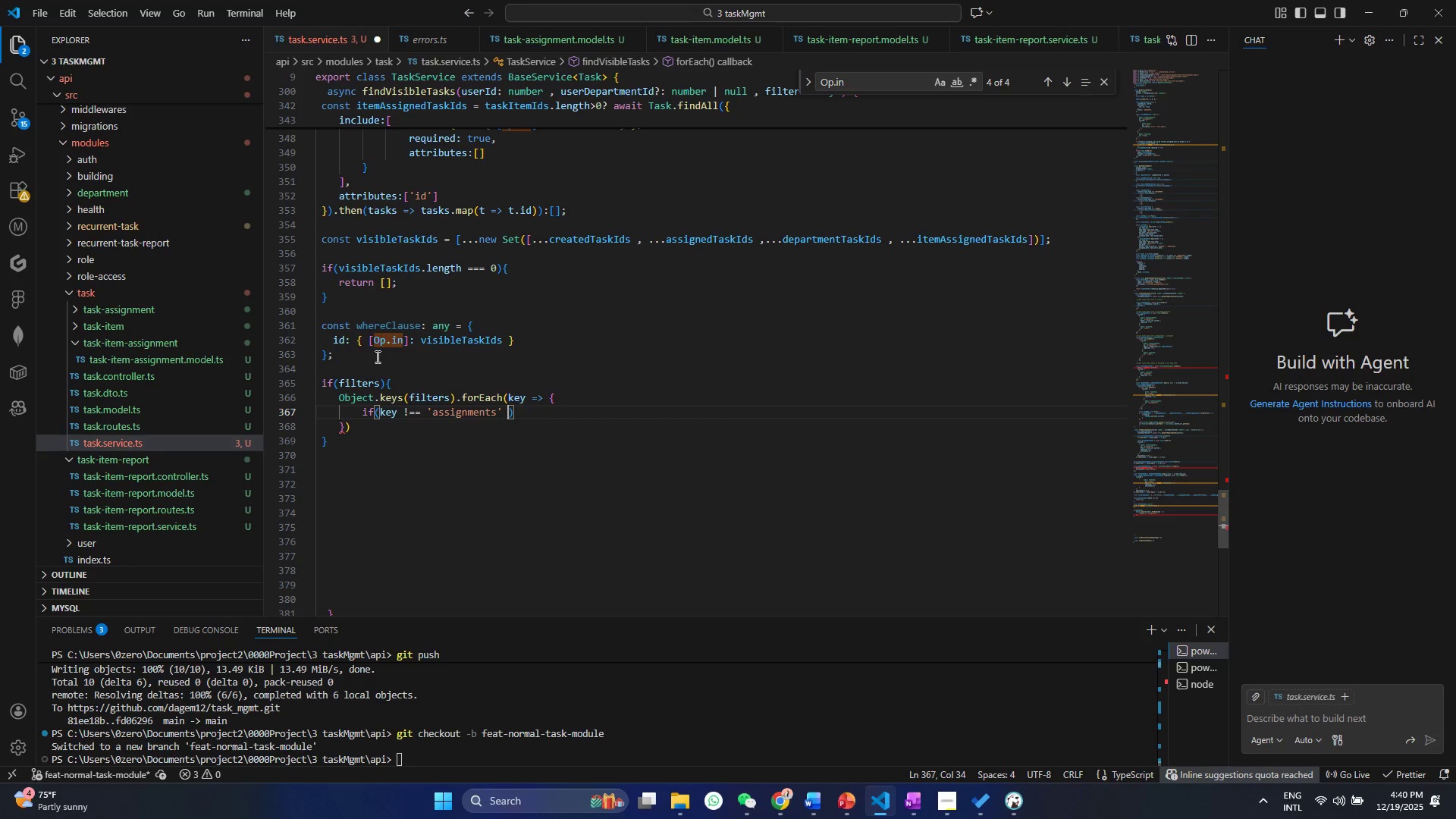 
type( && key !== '')
 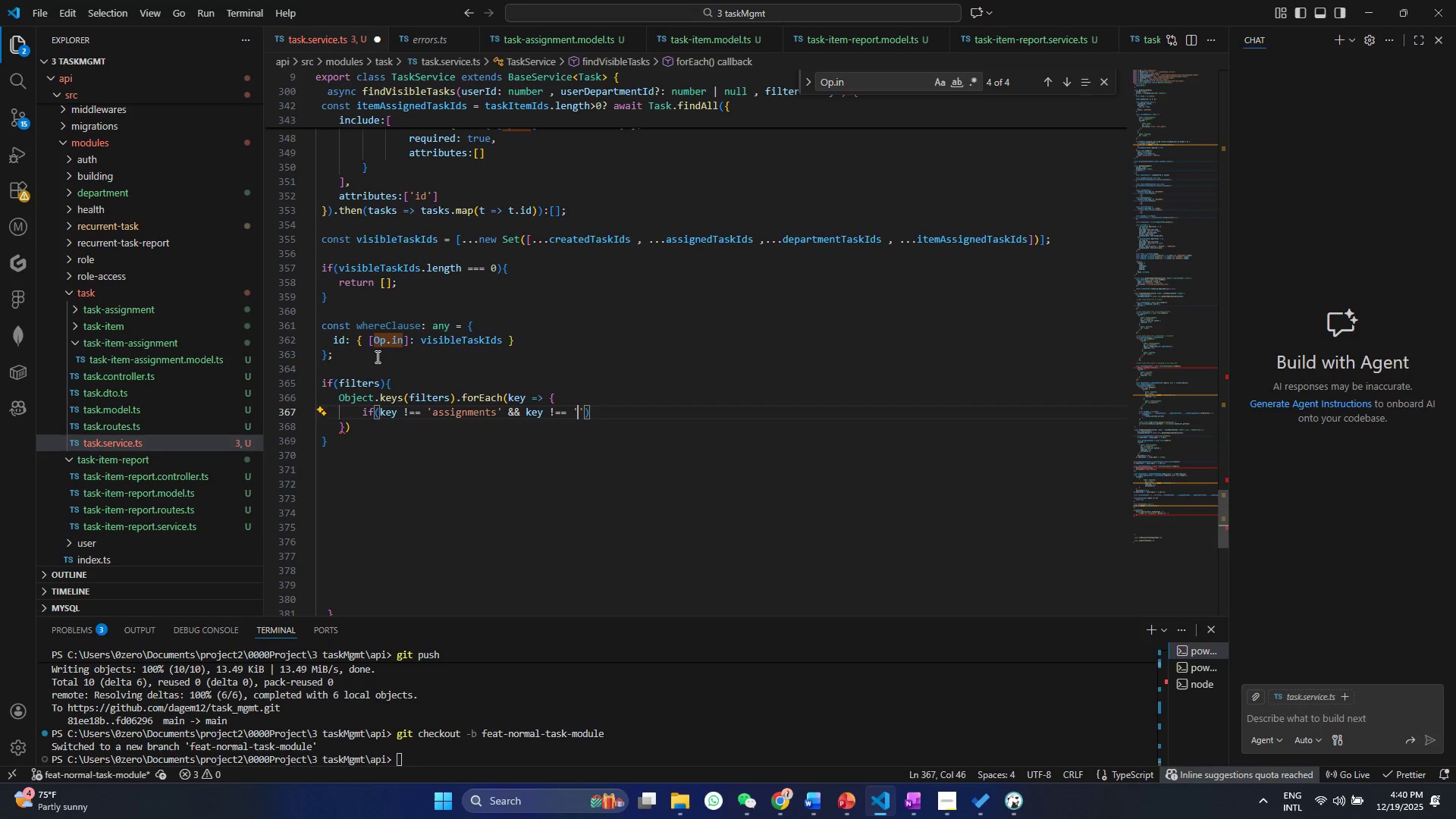 
 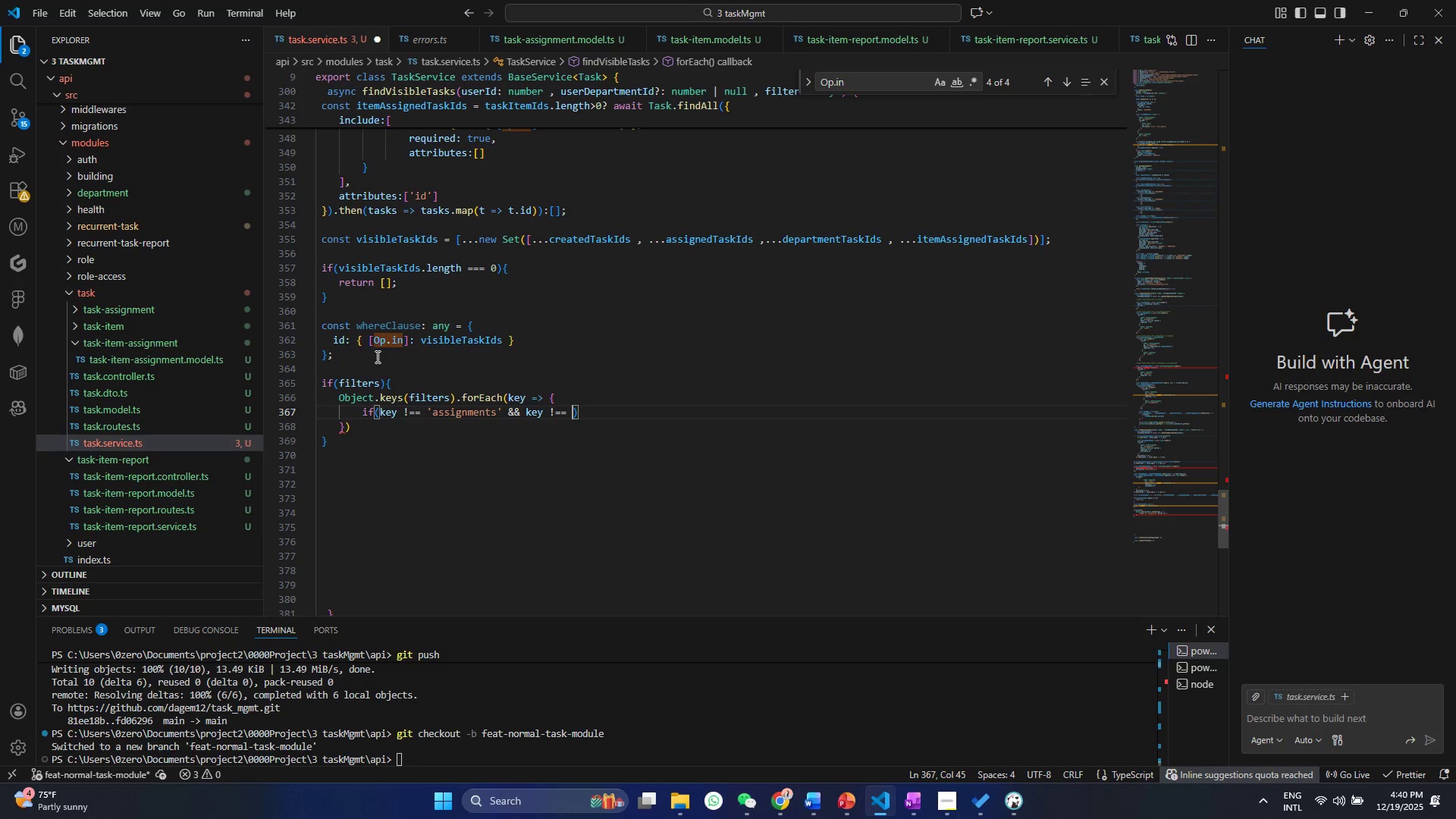 
key(ArrowLeft)
 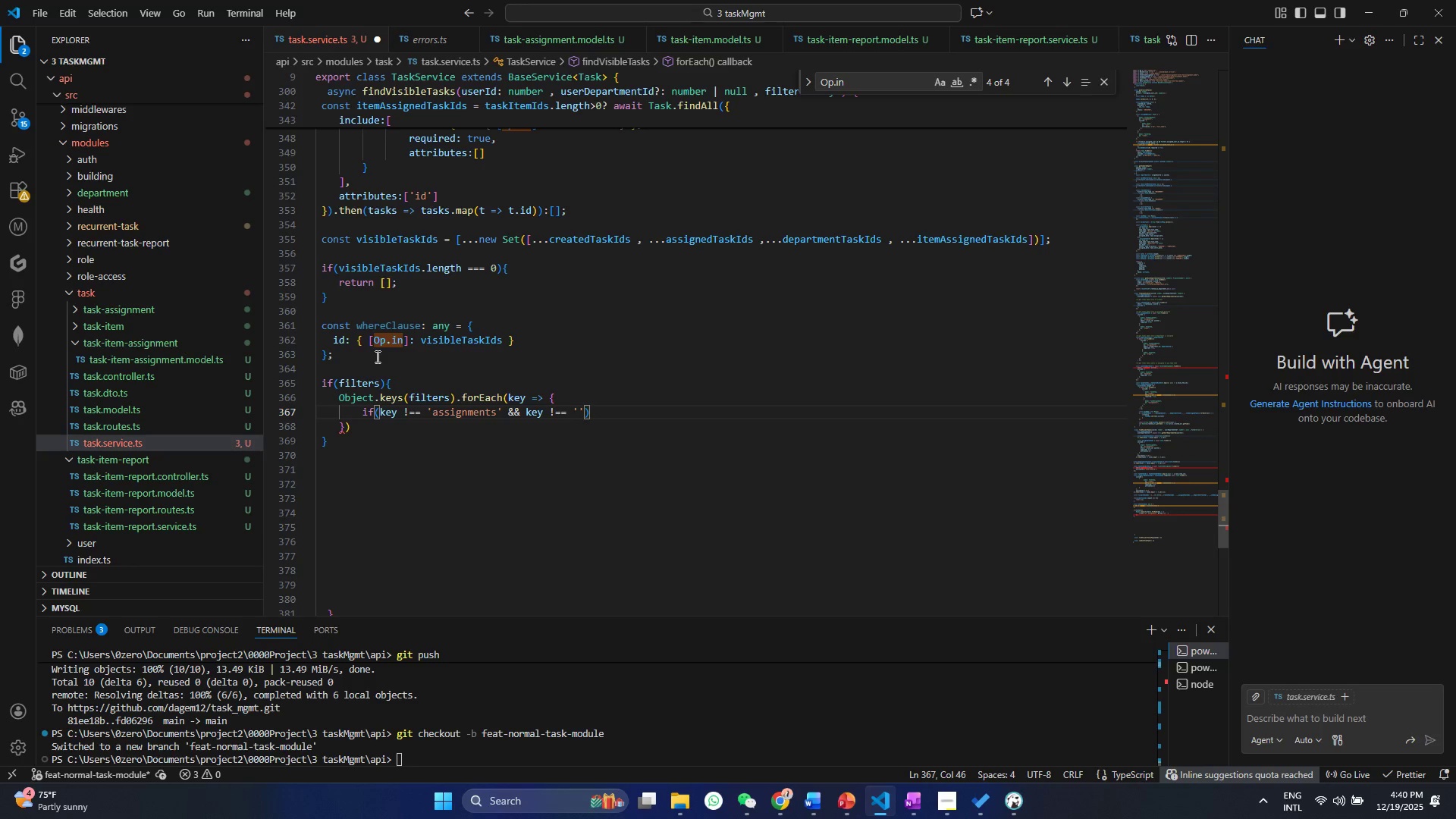 
type(items)
 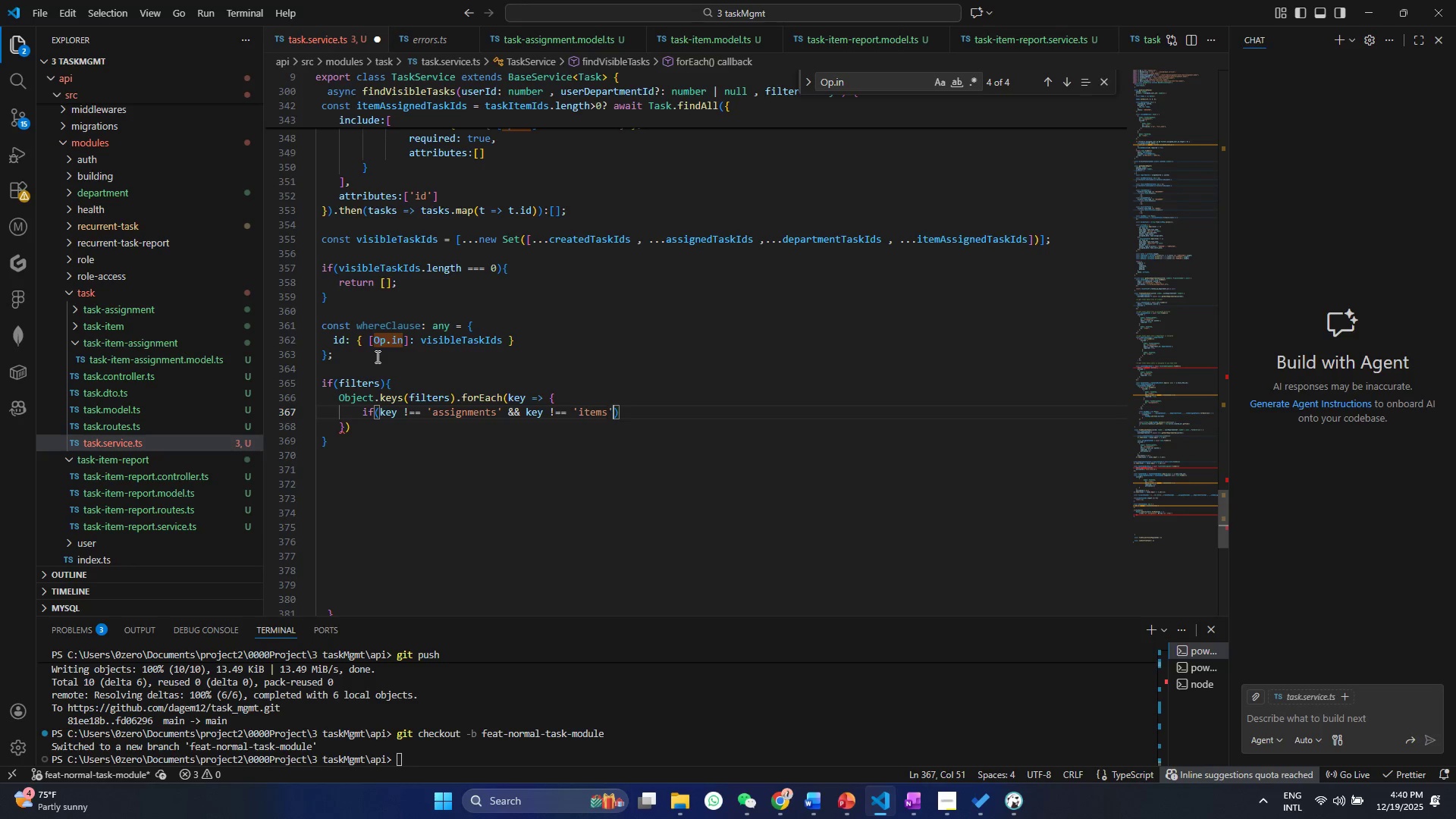 
key(ArrowRight)
 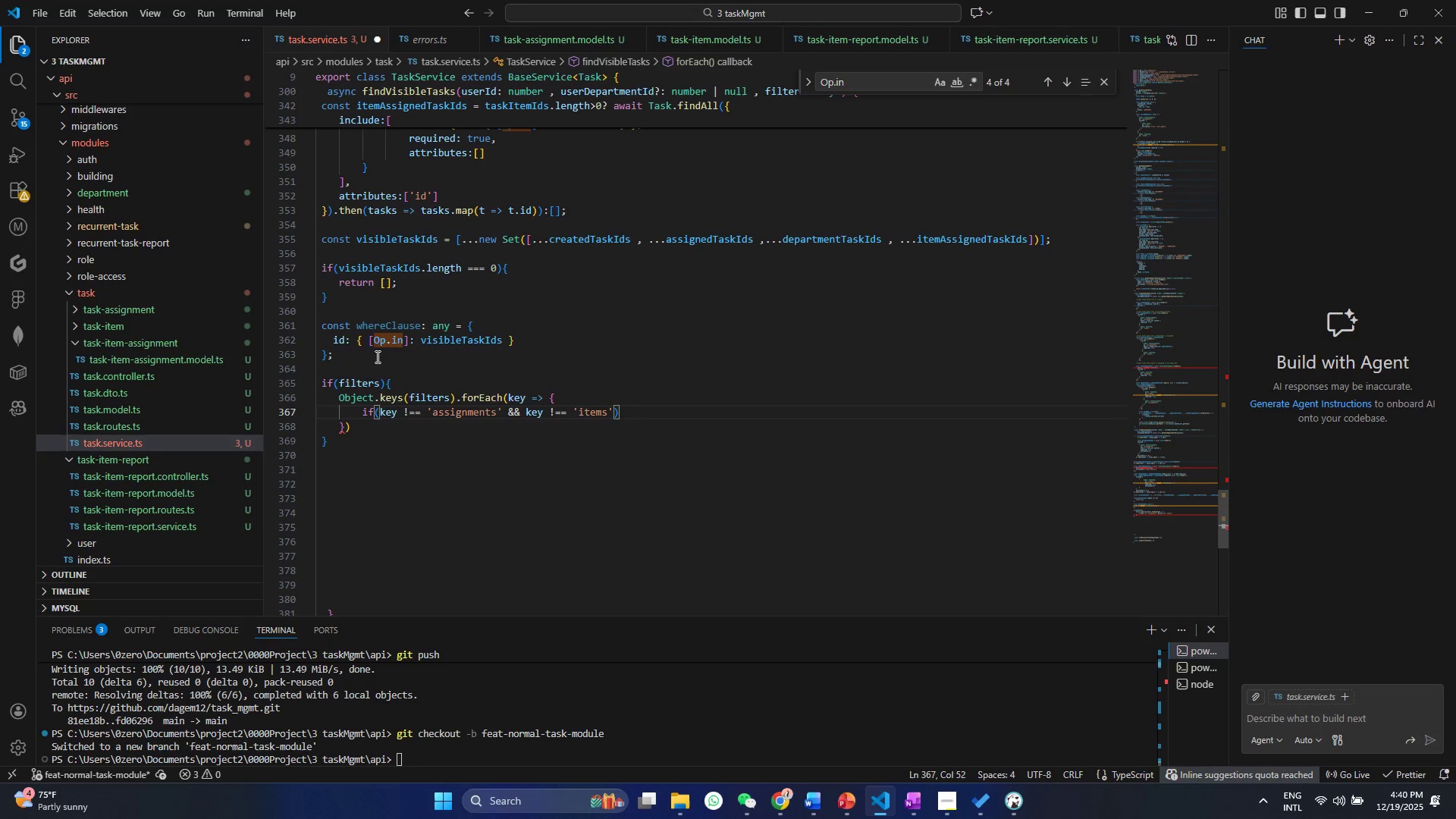 
type( && key !== '')
 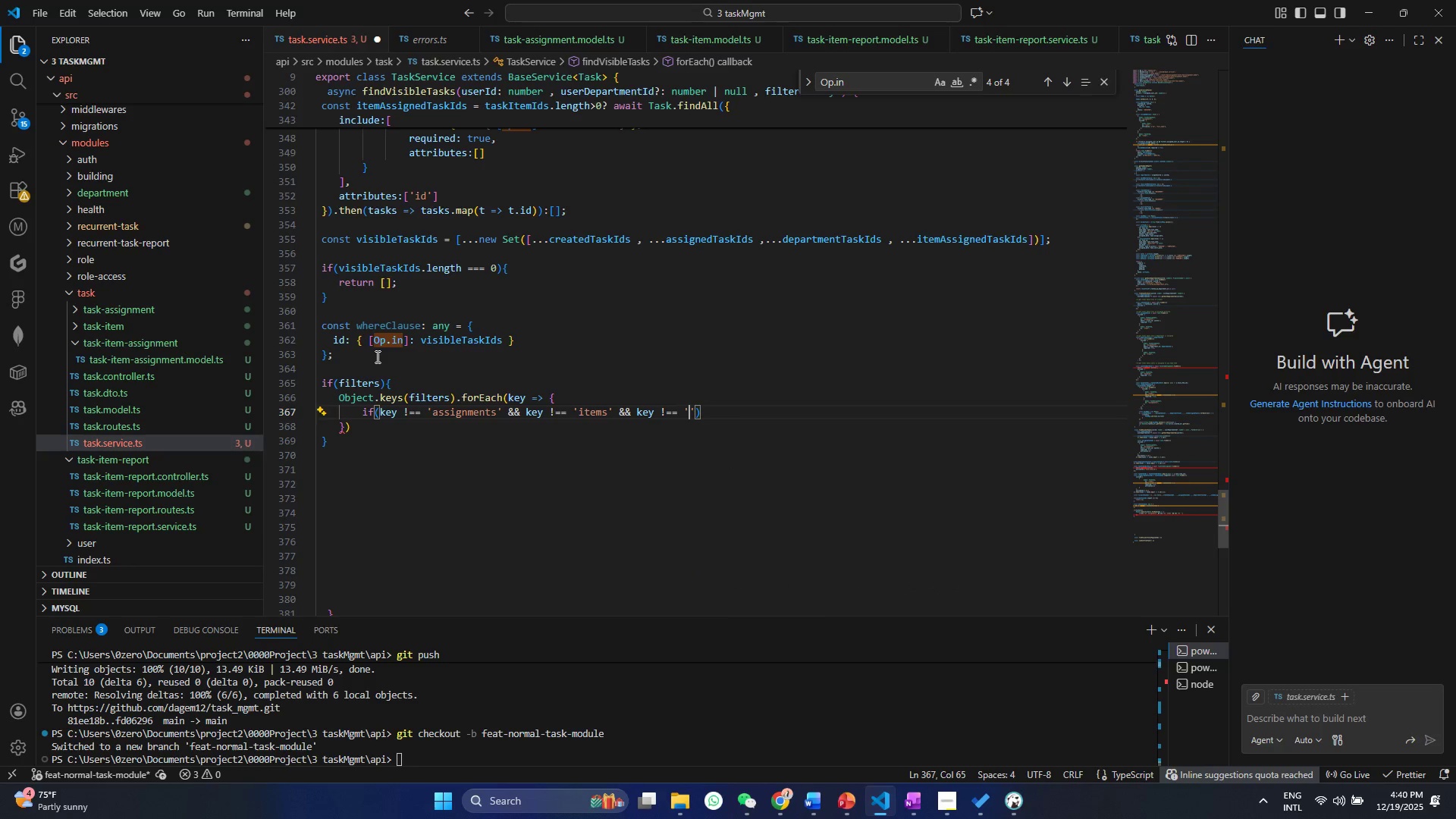 
 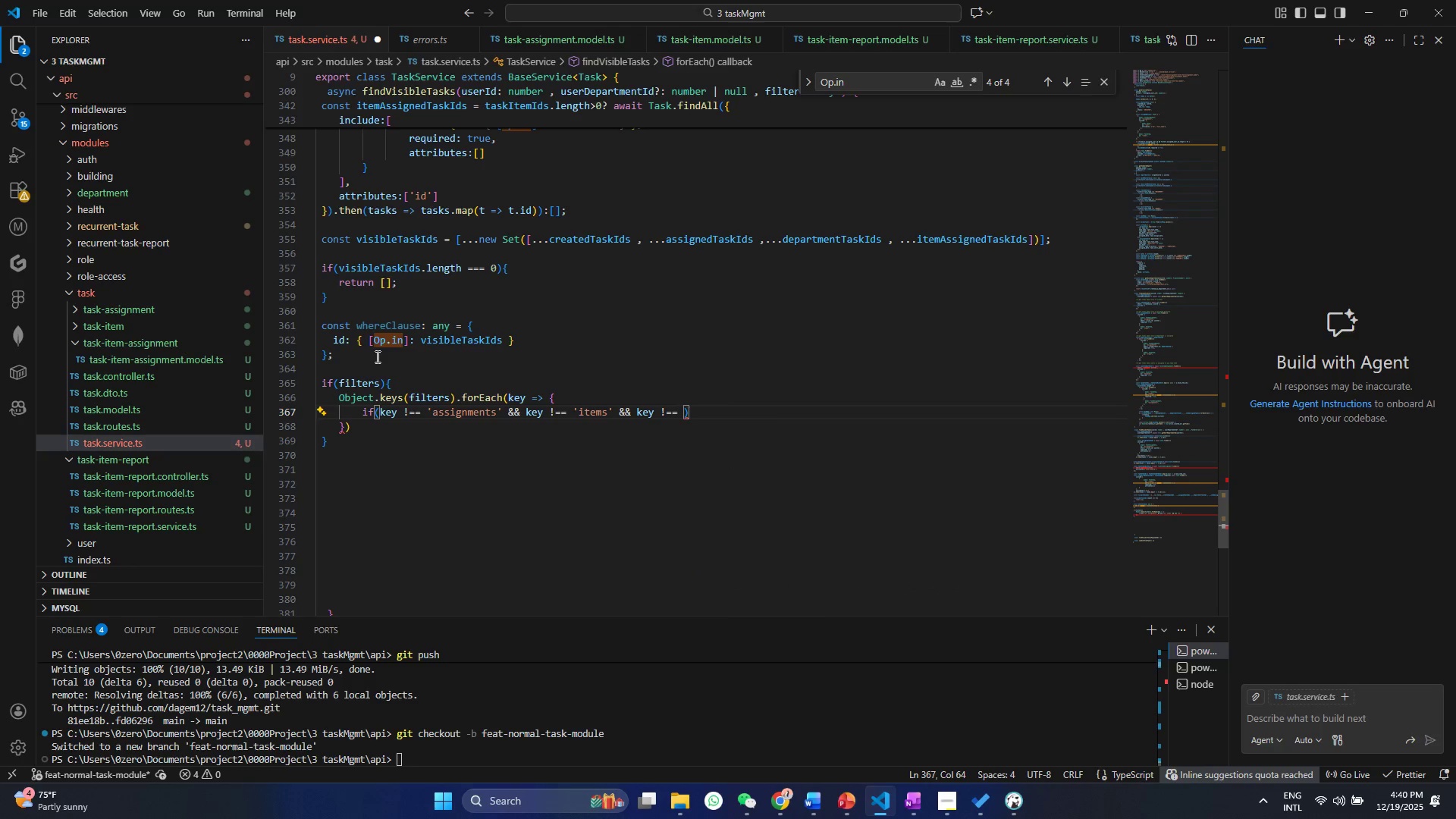 
key(ArrowLeft)
 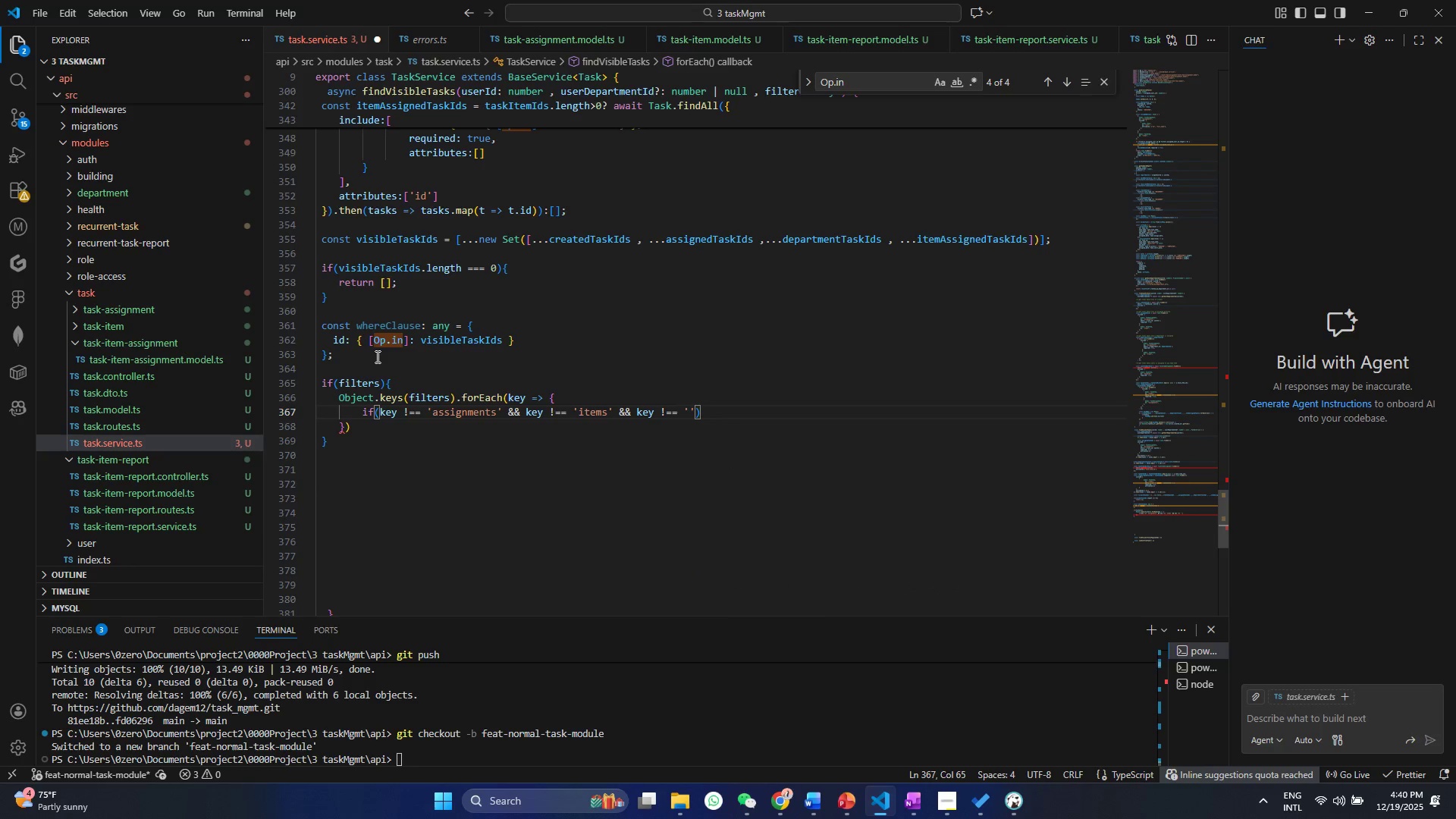 
type(ids)
key(Backspace)
 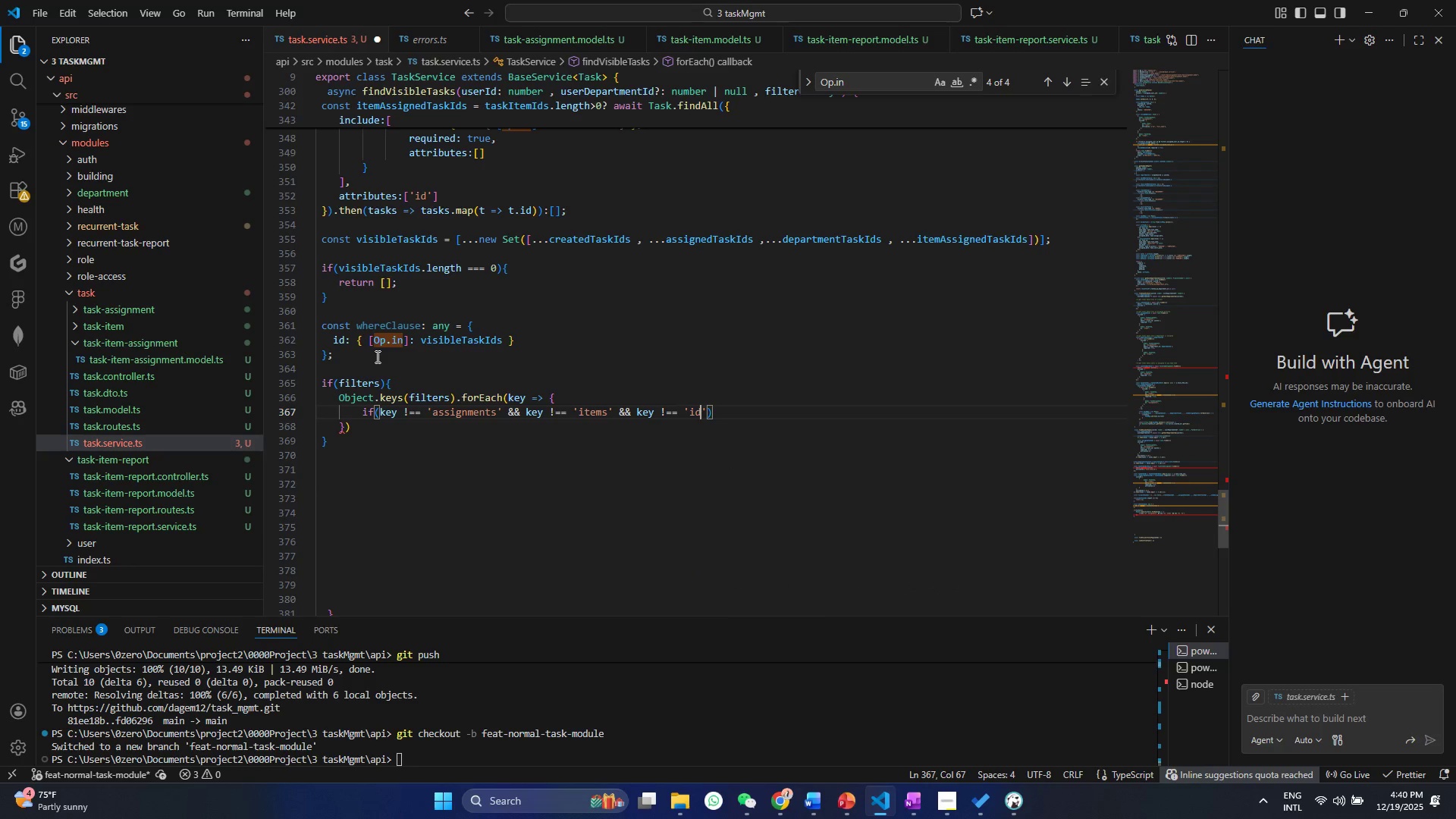 
key(Control+ControlLeft)
 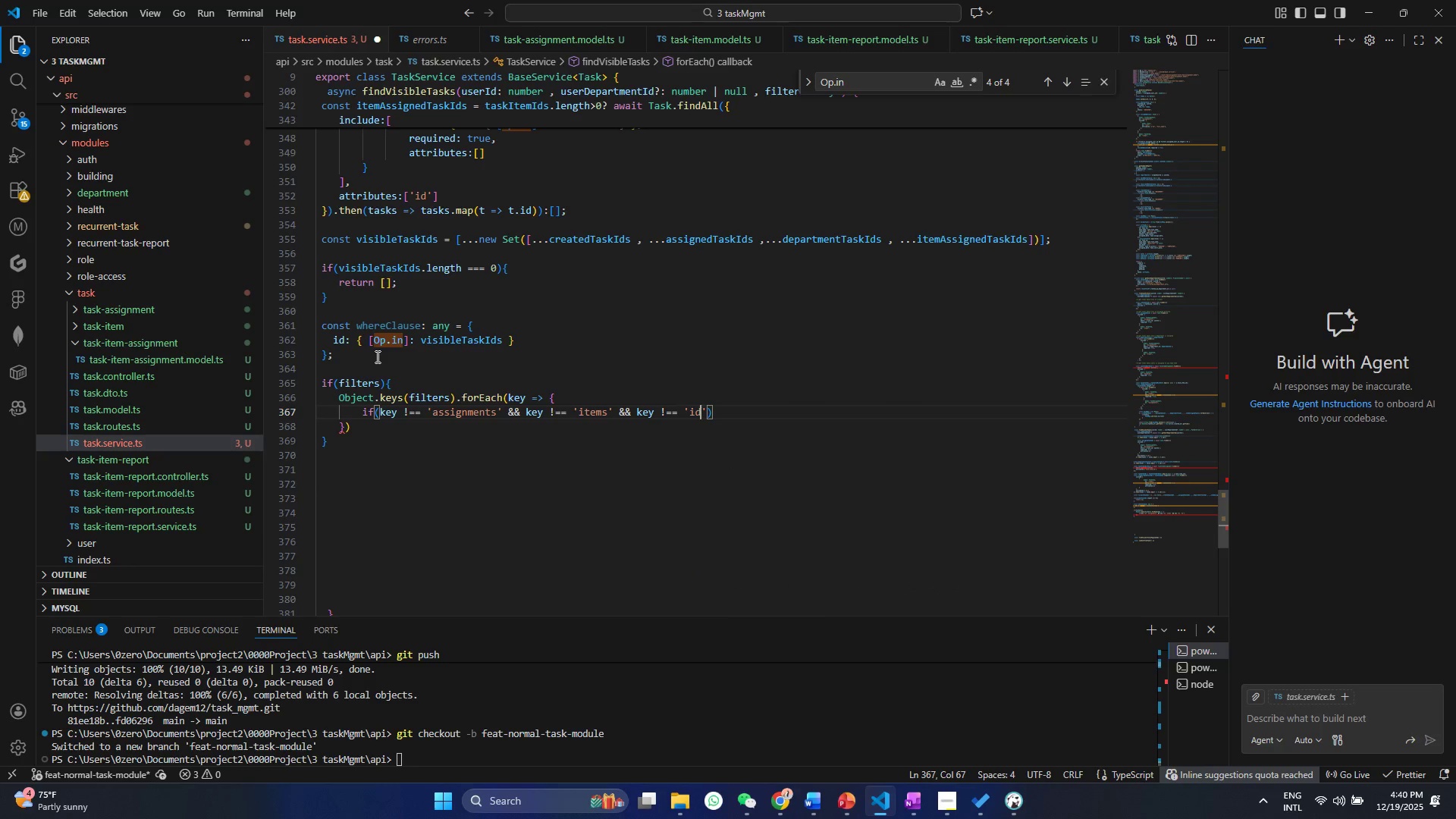 
key(Control+S)
 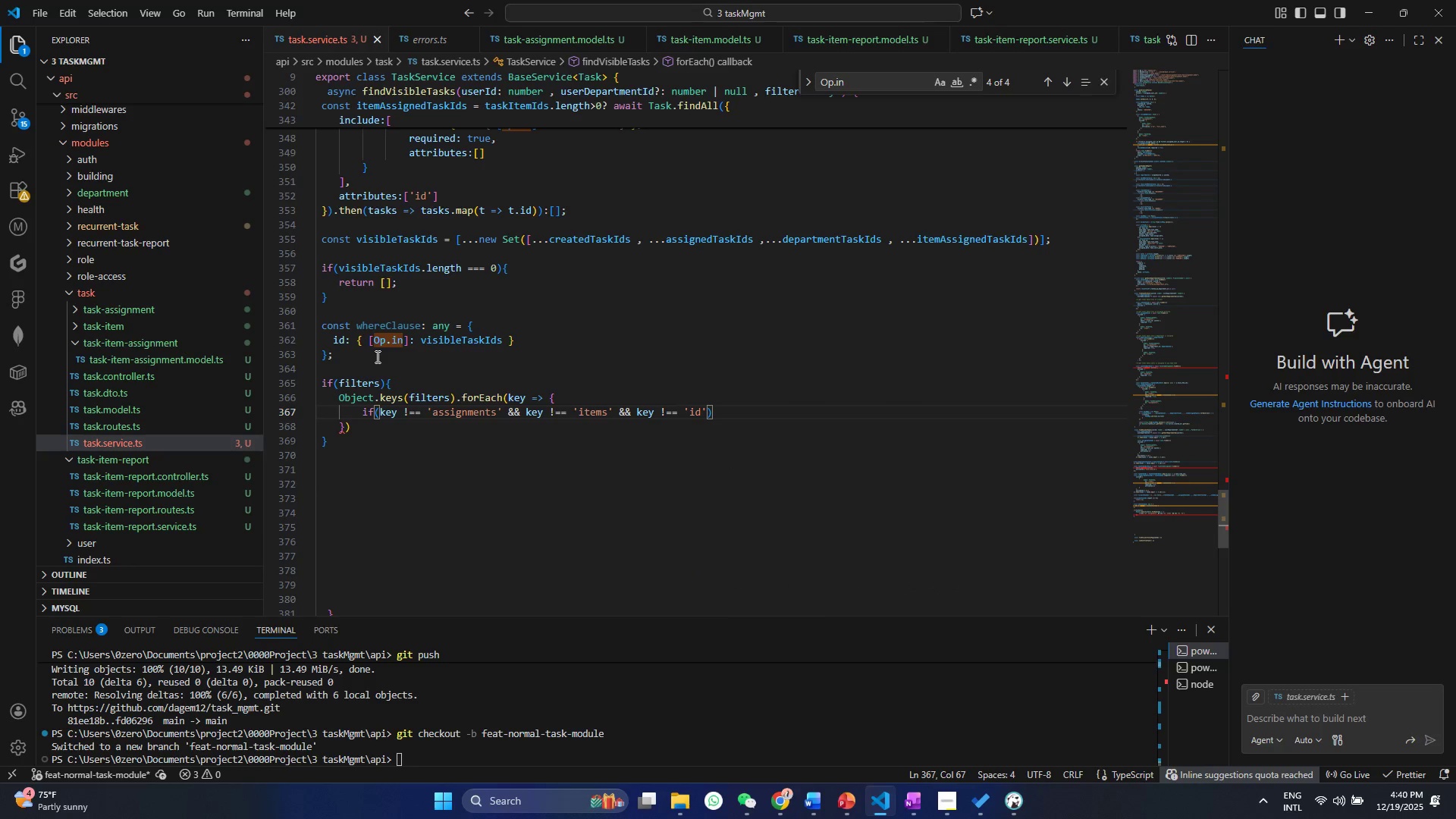 
key(Control+ArrowRight)
 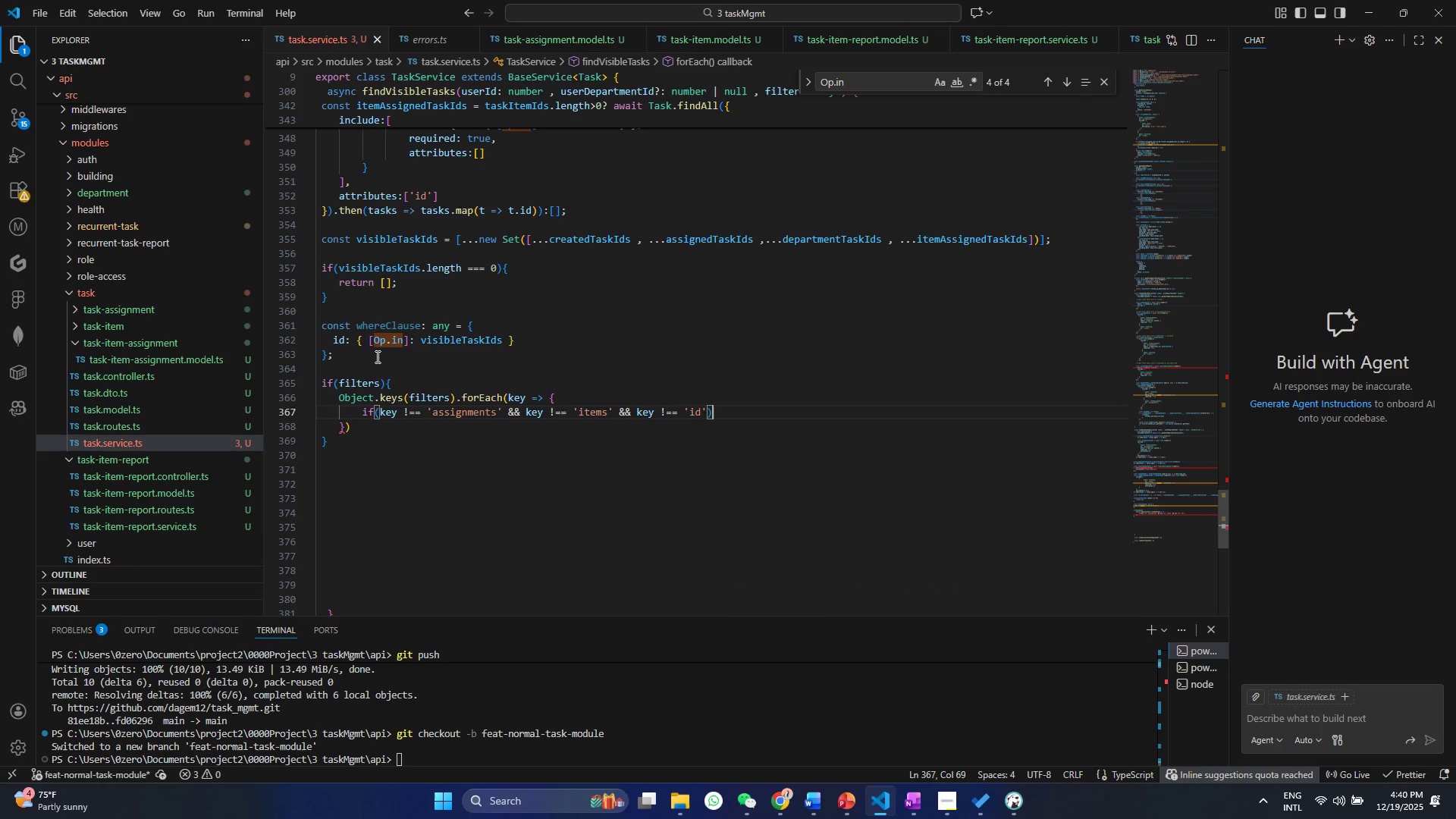 
key(Control+ArrowRight)
 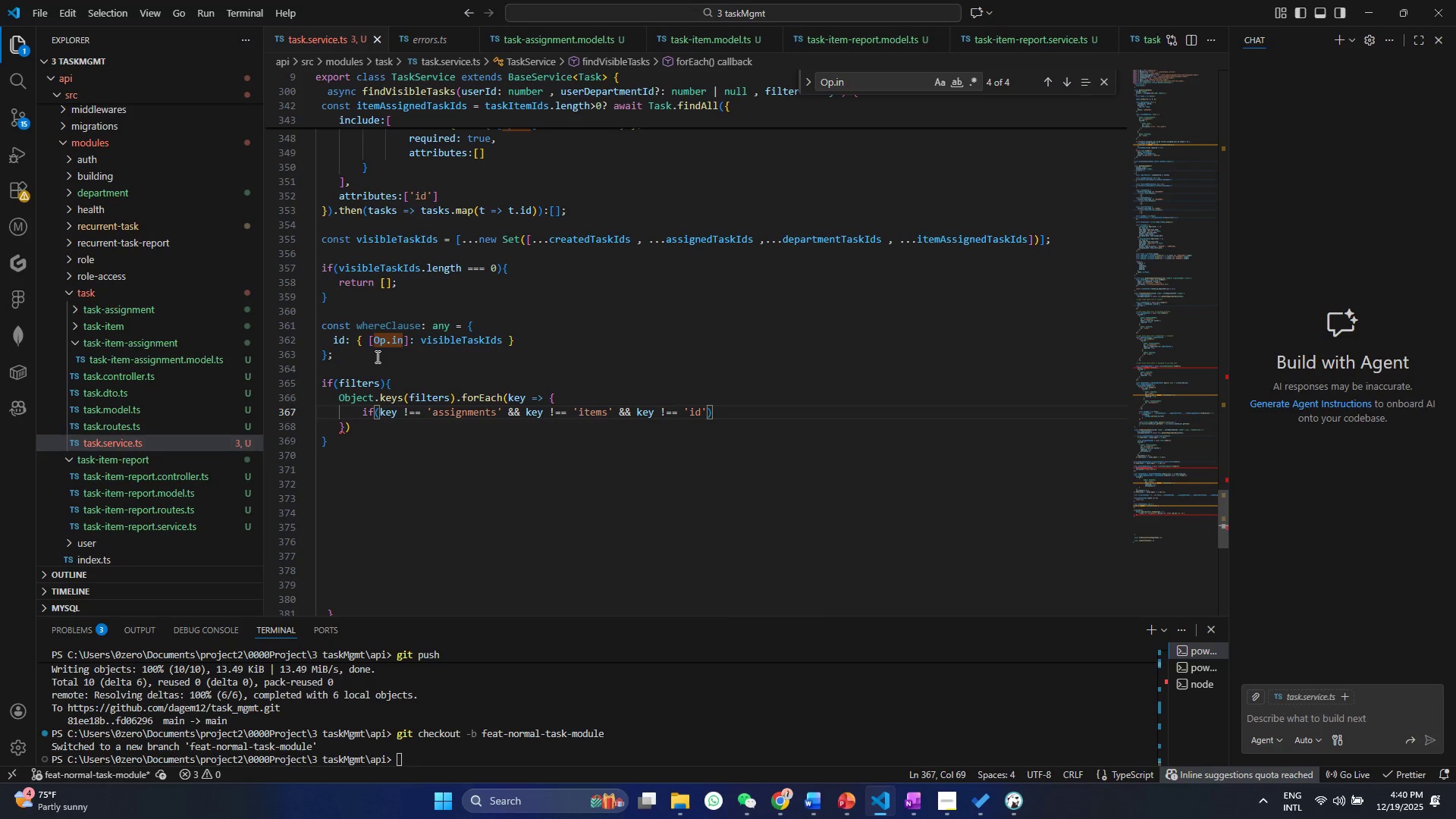 
key(Control+Shift+BracketLeft)
 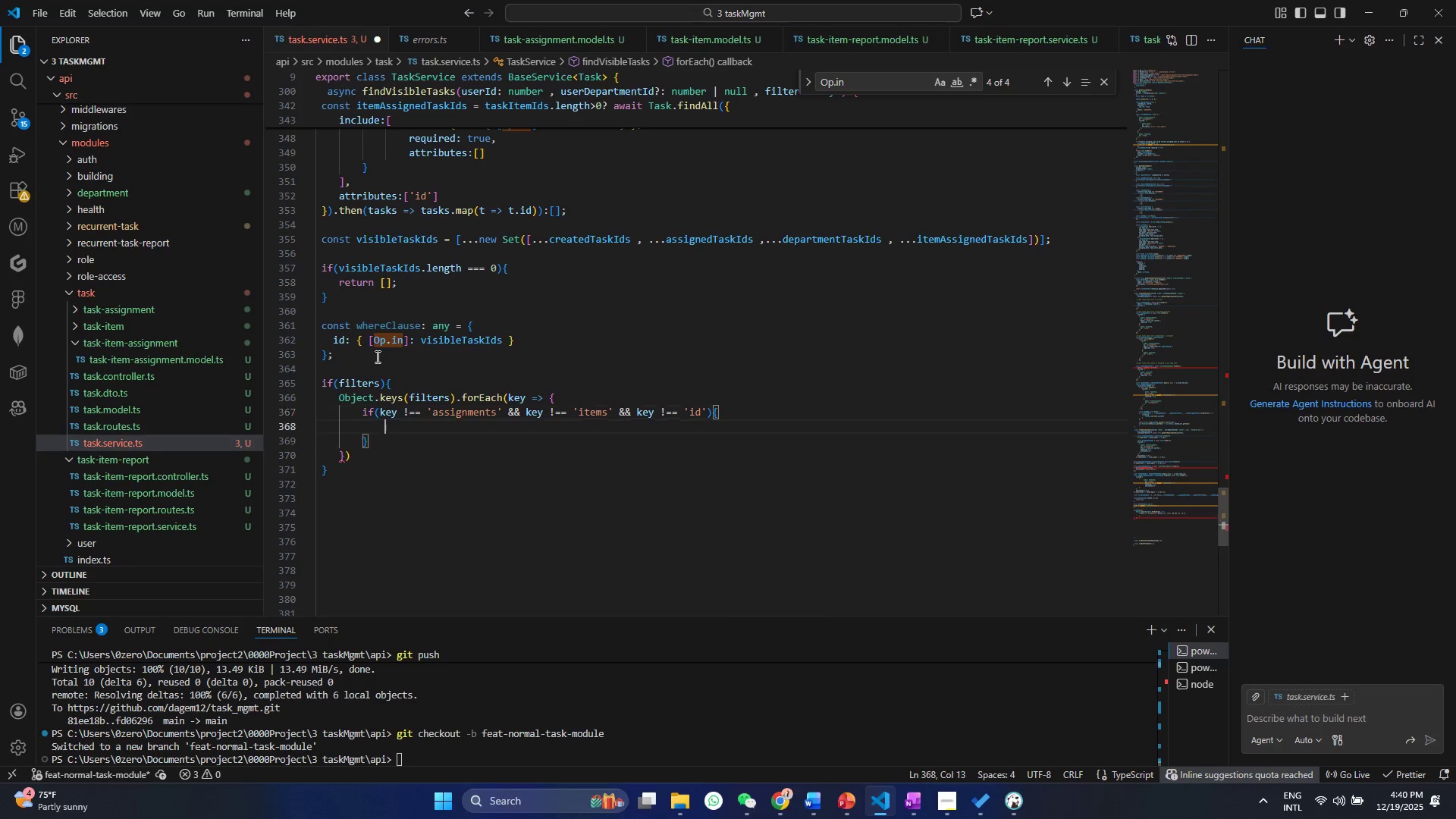 
key(Enter)
 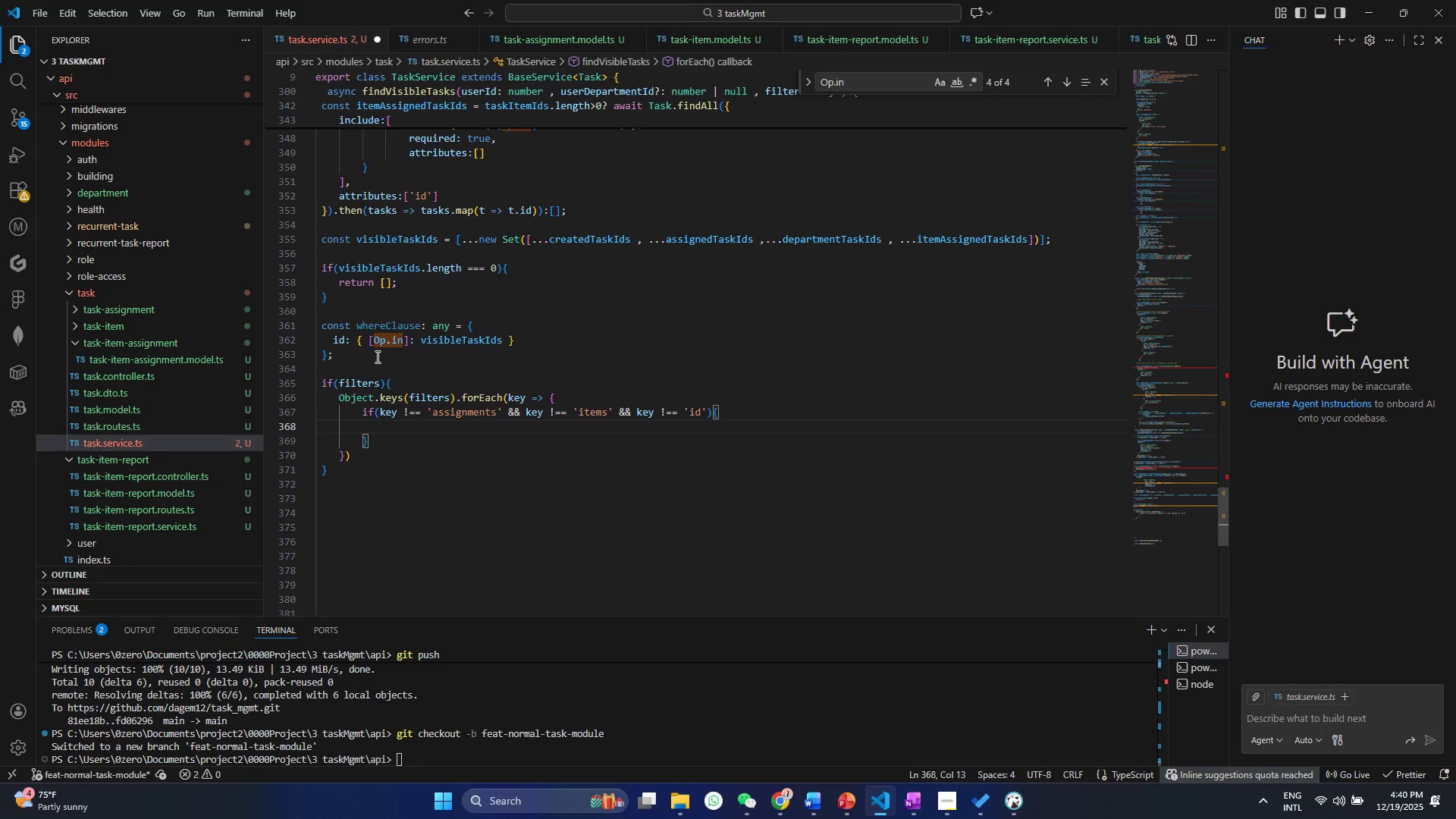 
type(whe)
 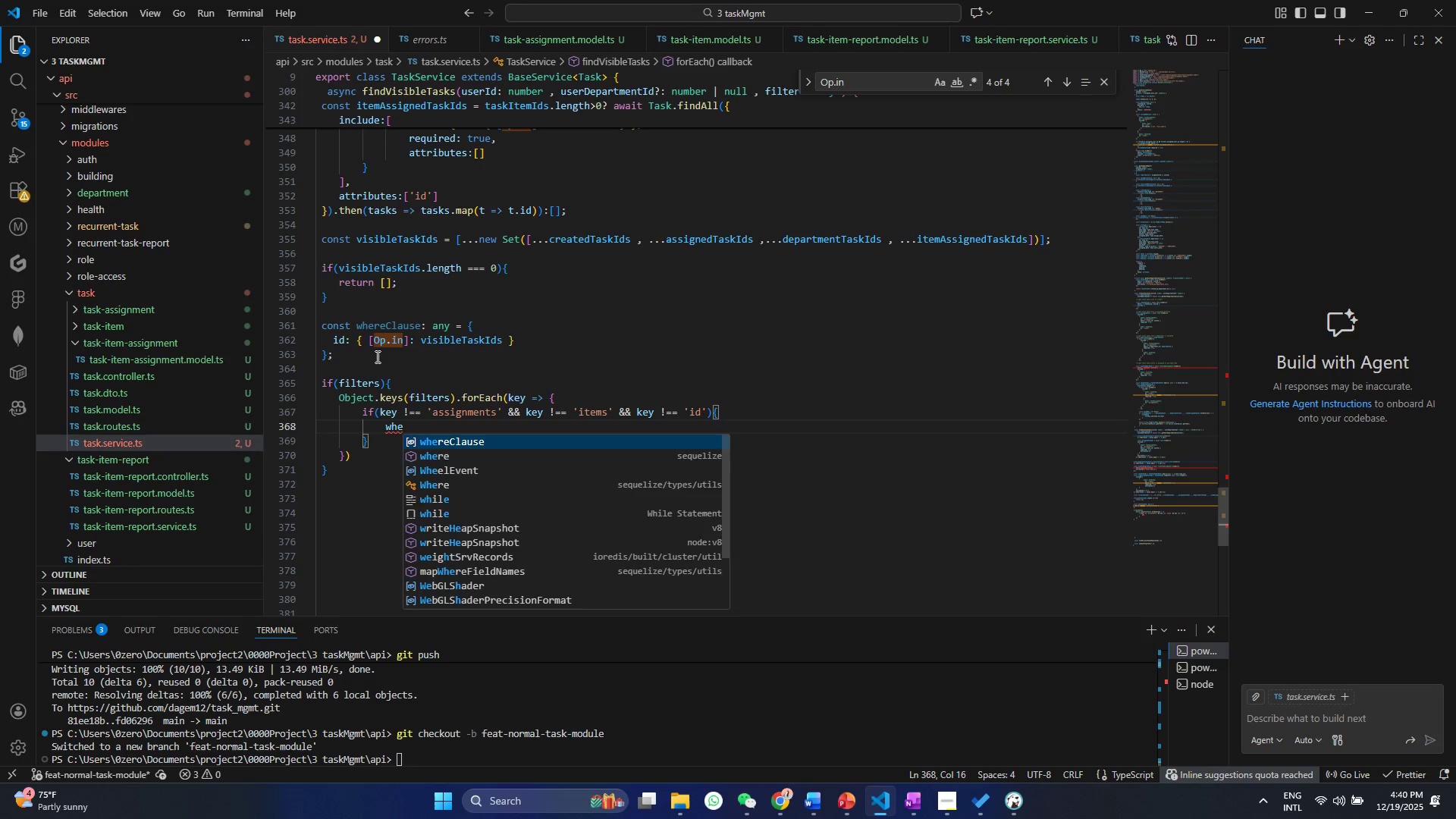 
key(Enter)
 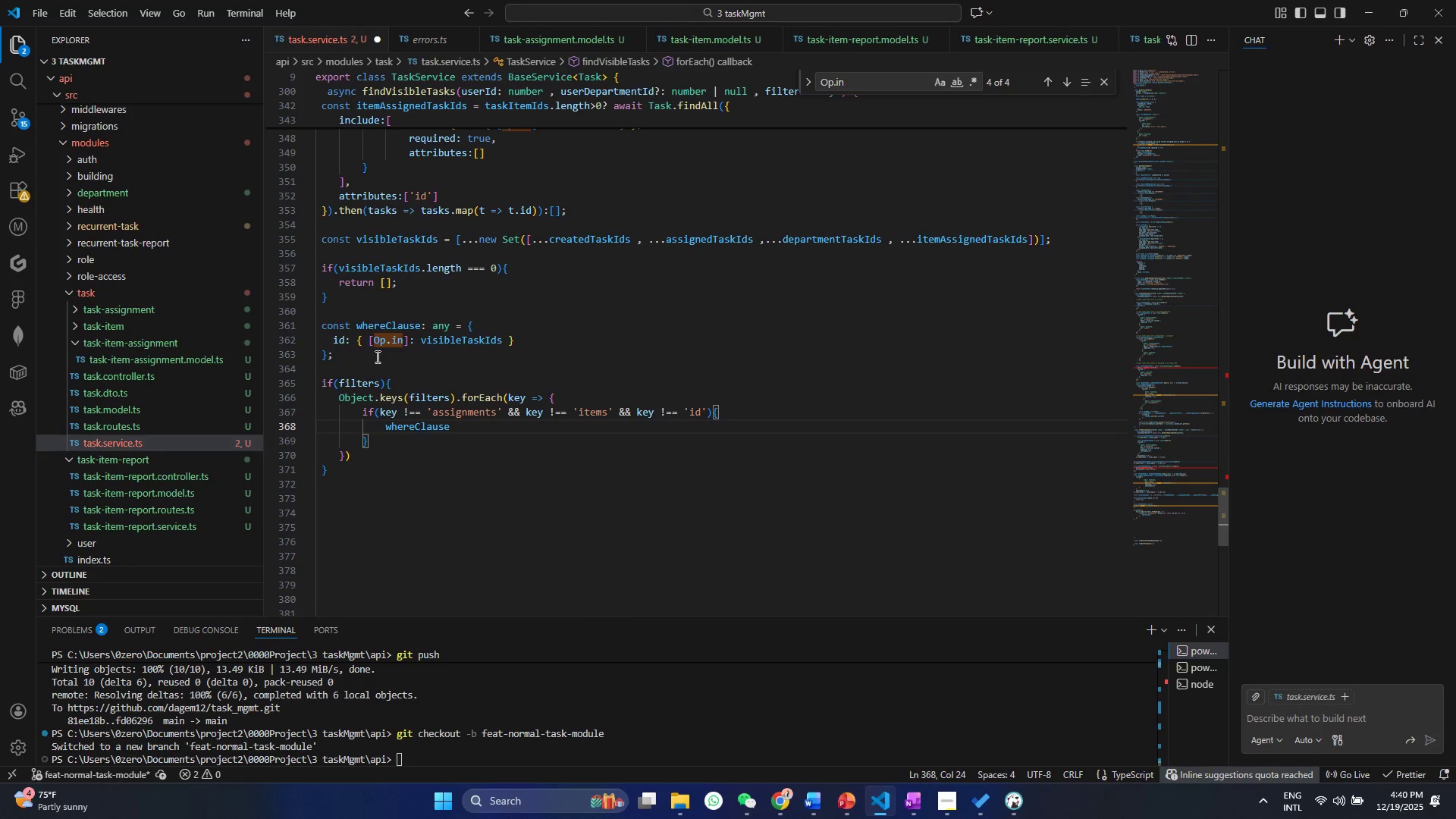 
type([key)
 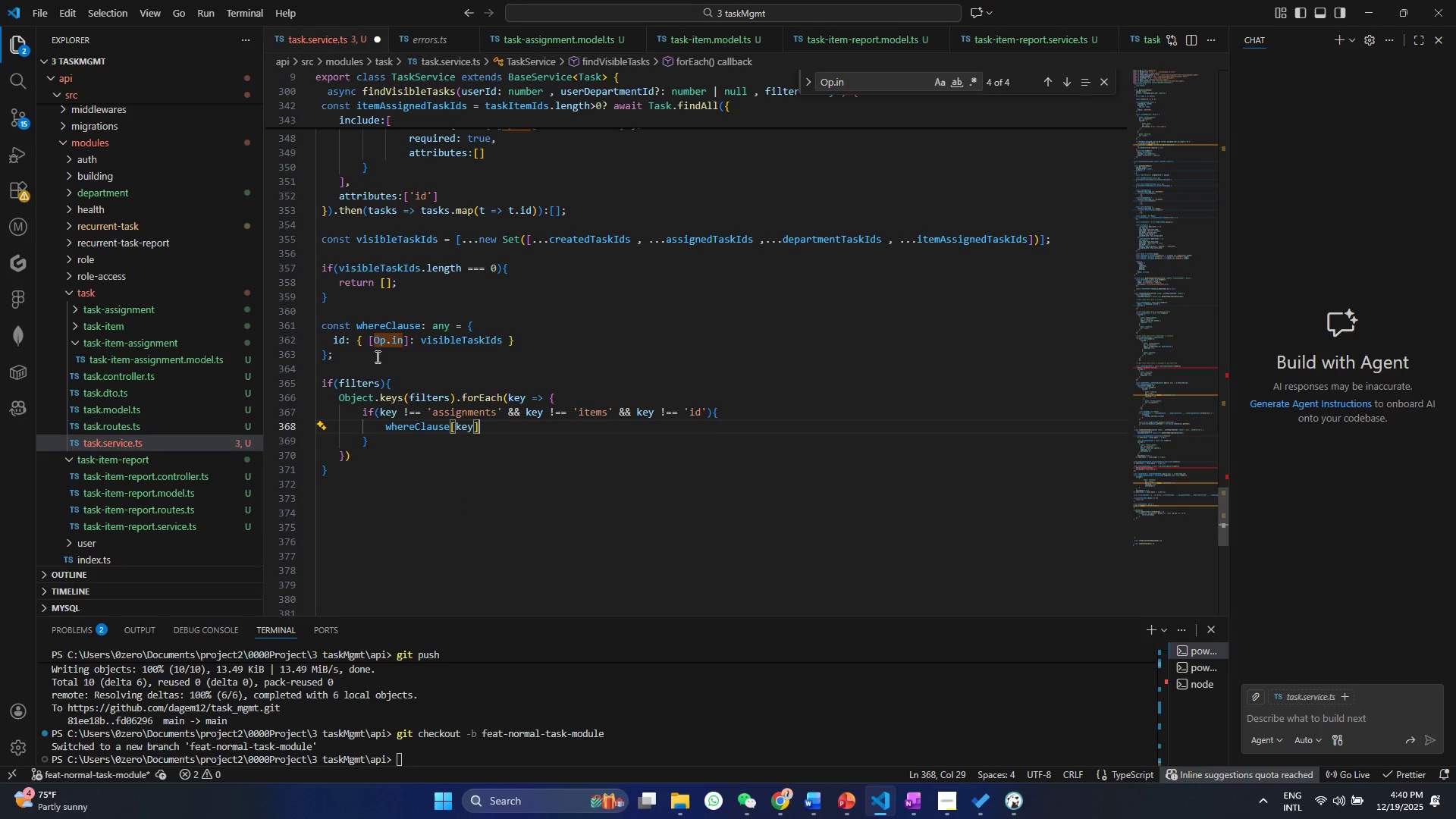 
key(ArrowRight)
 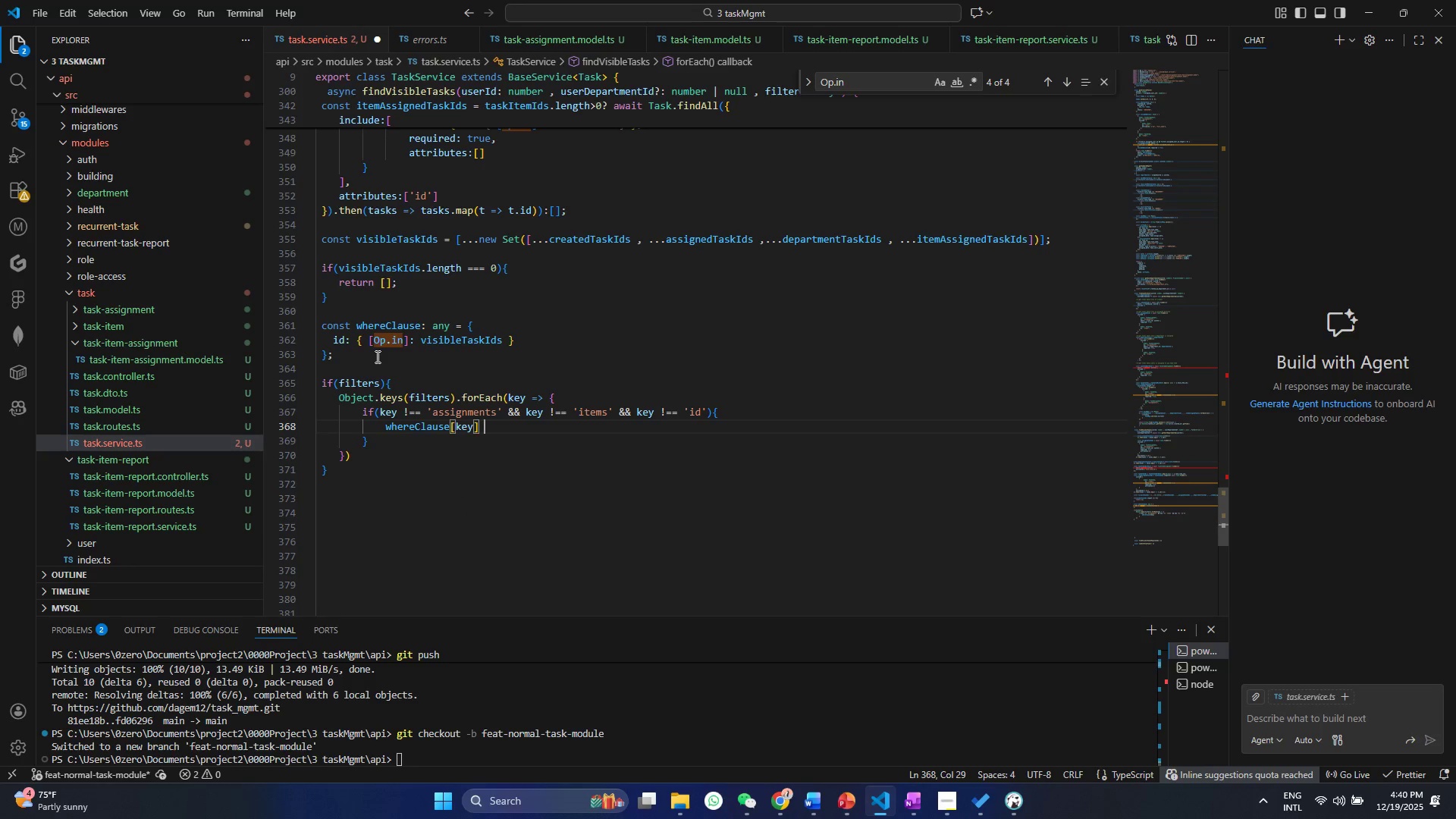 
type( = fil)
 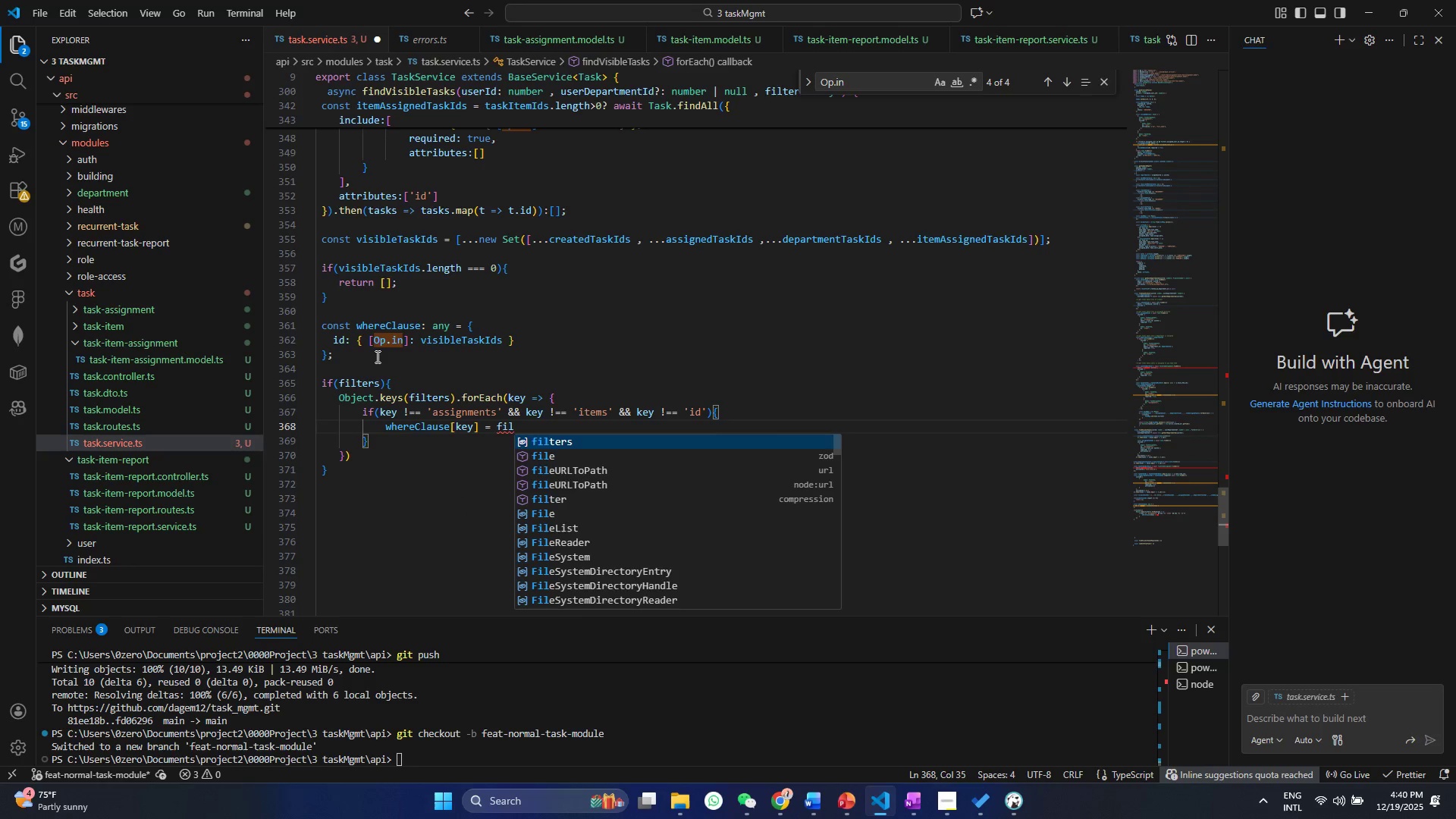 
key(Enter)
 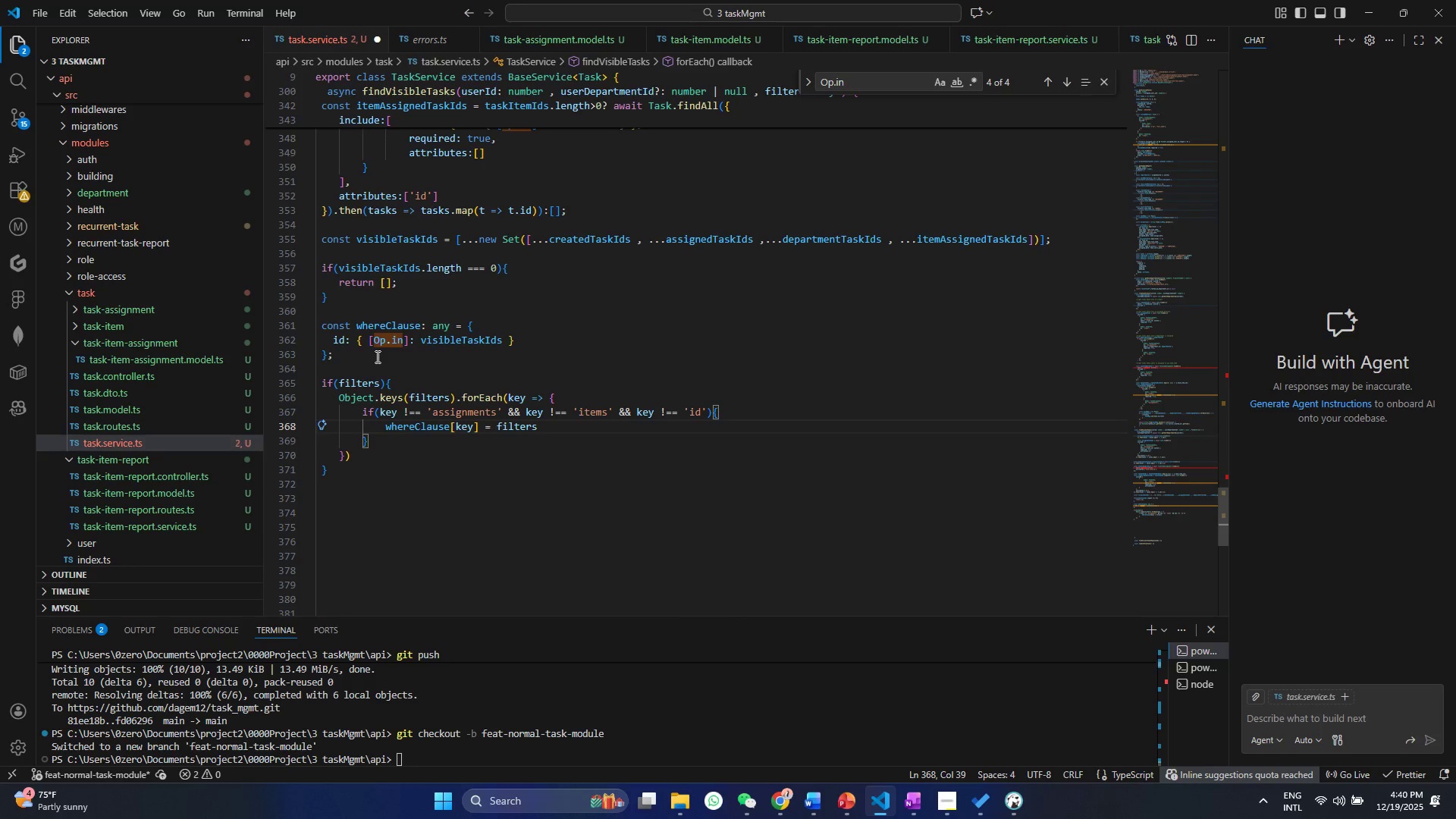 
type([ke)
 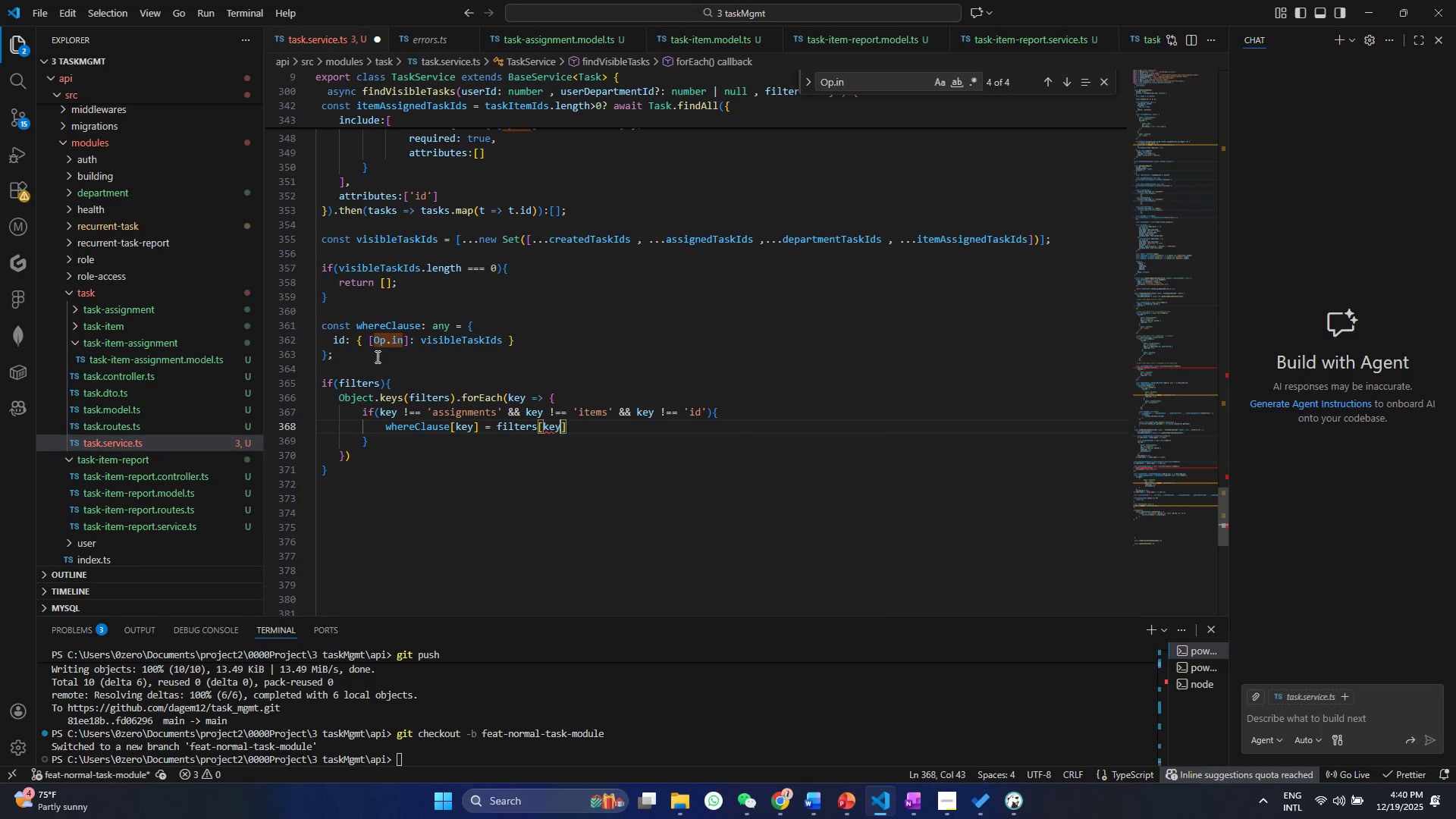 
key(Enter)
 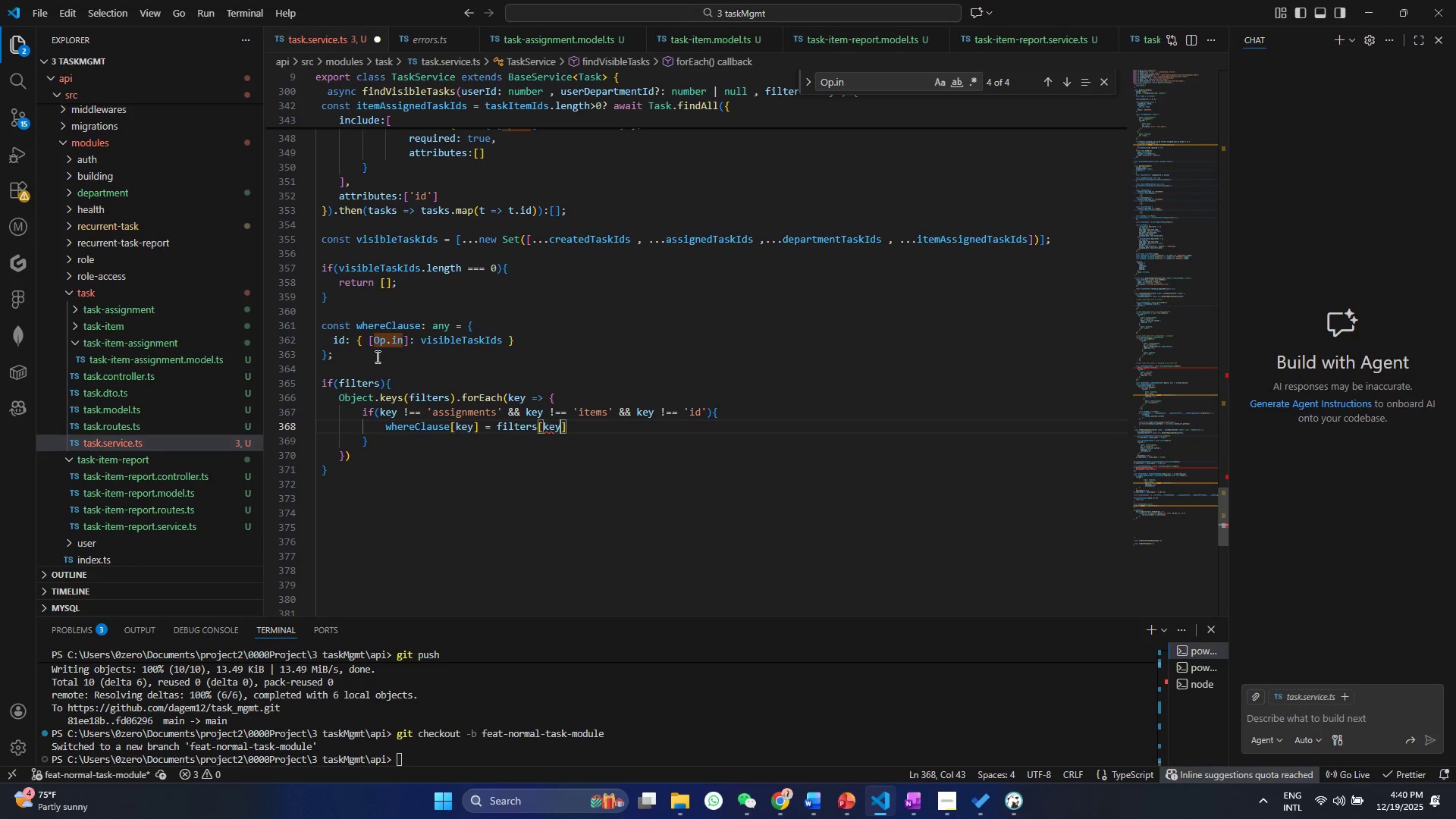 
key(Control+ControlLeft)
 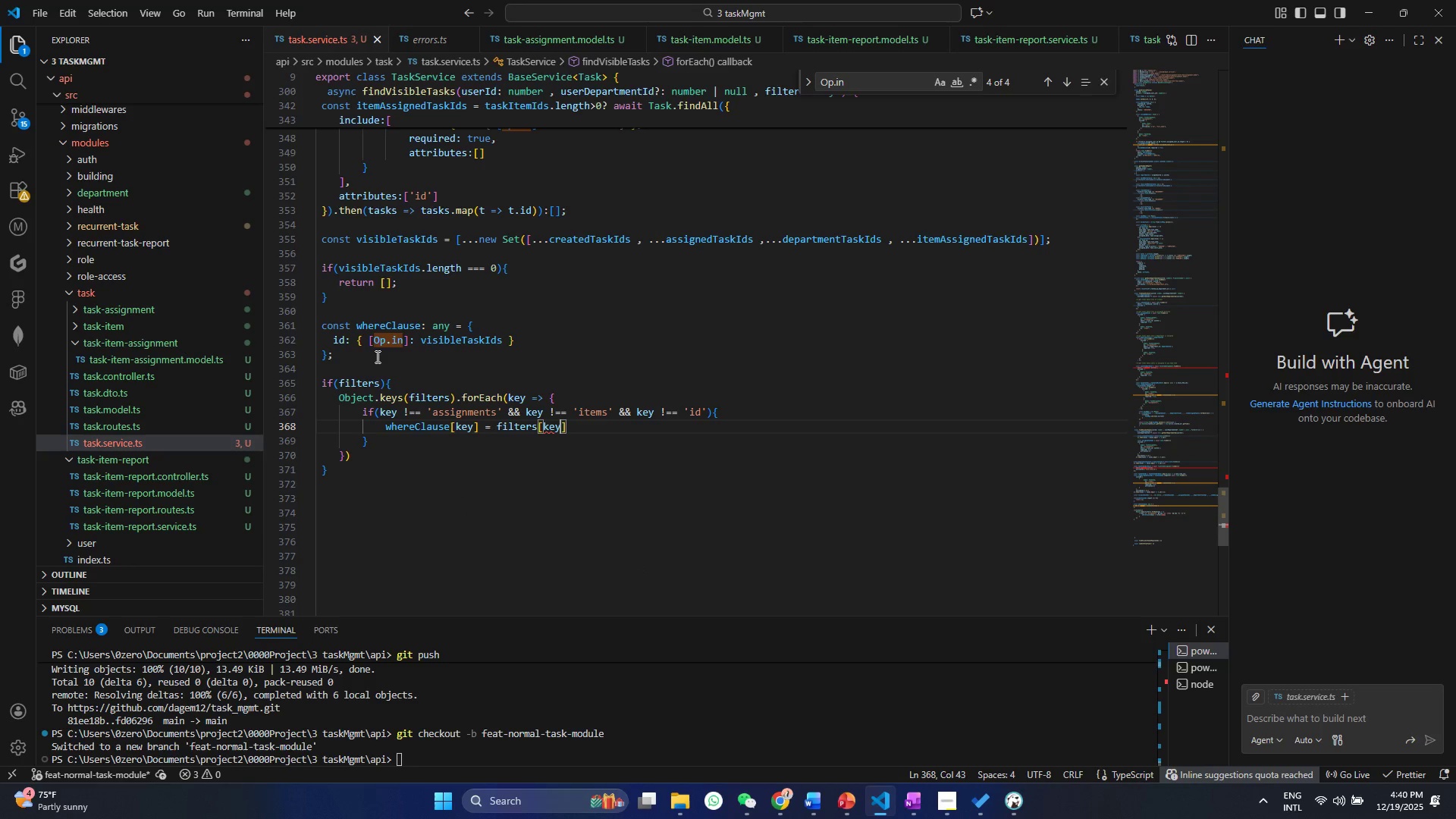 
key(Control+S)
 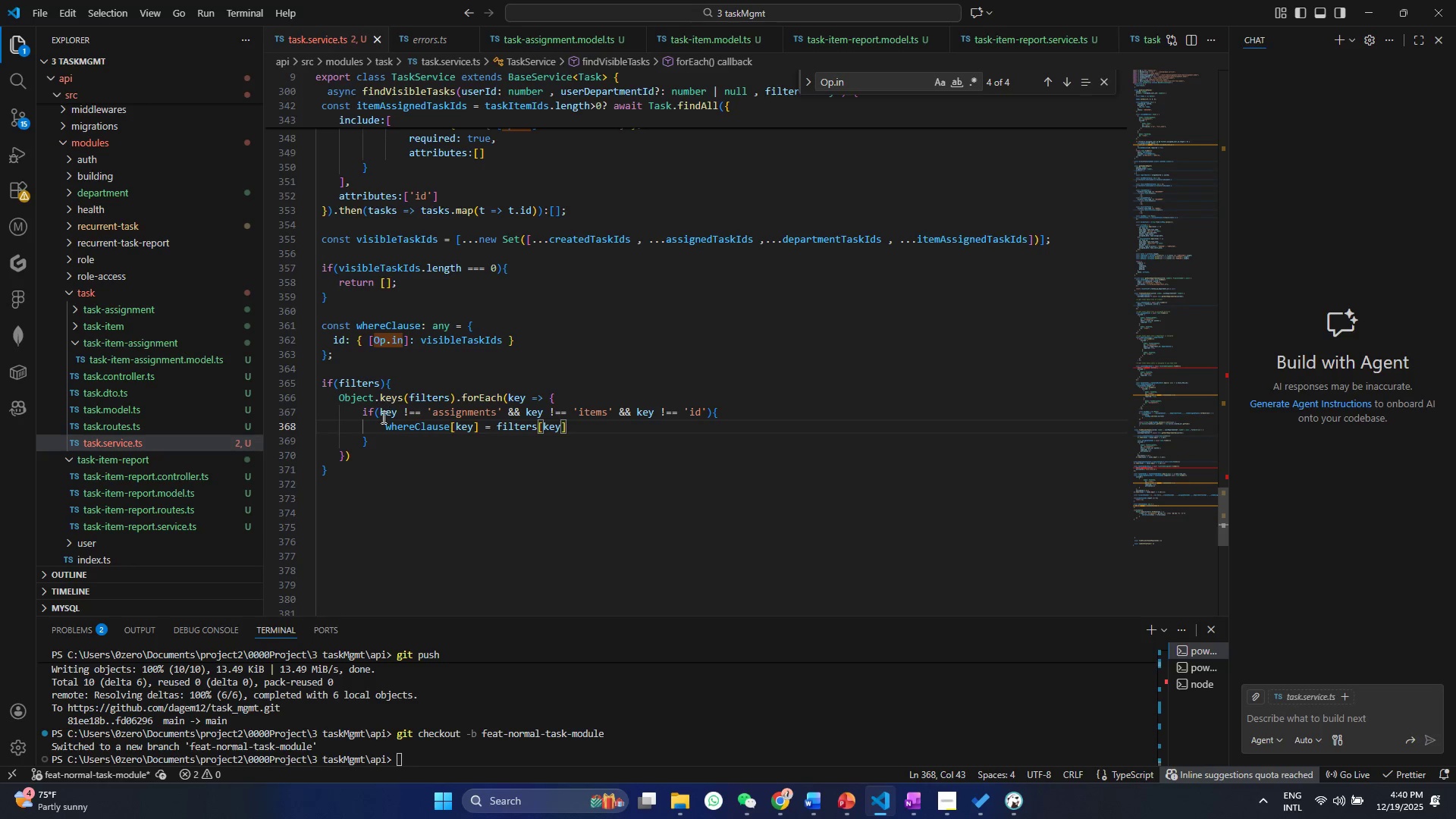 
double_click([344, 473])
 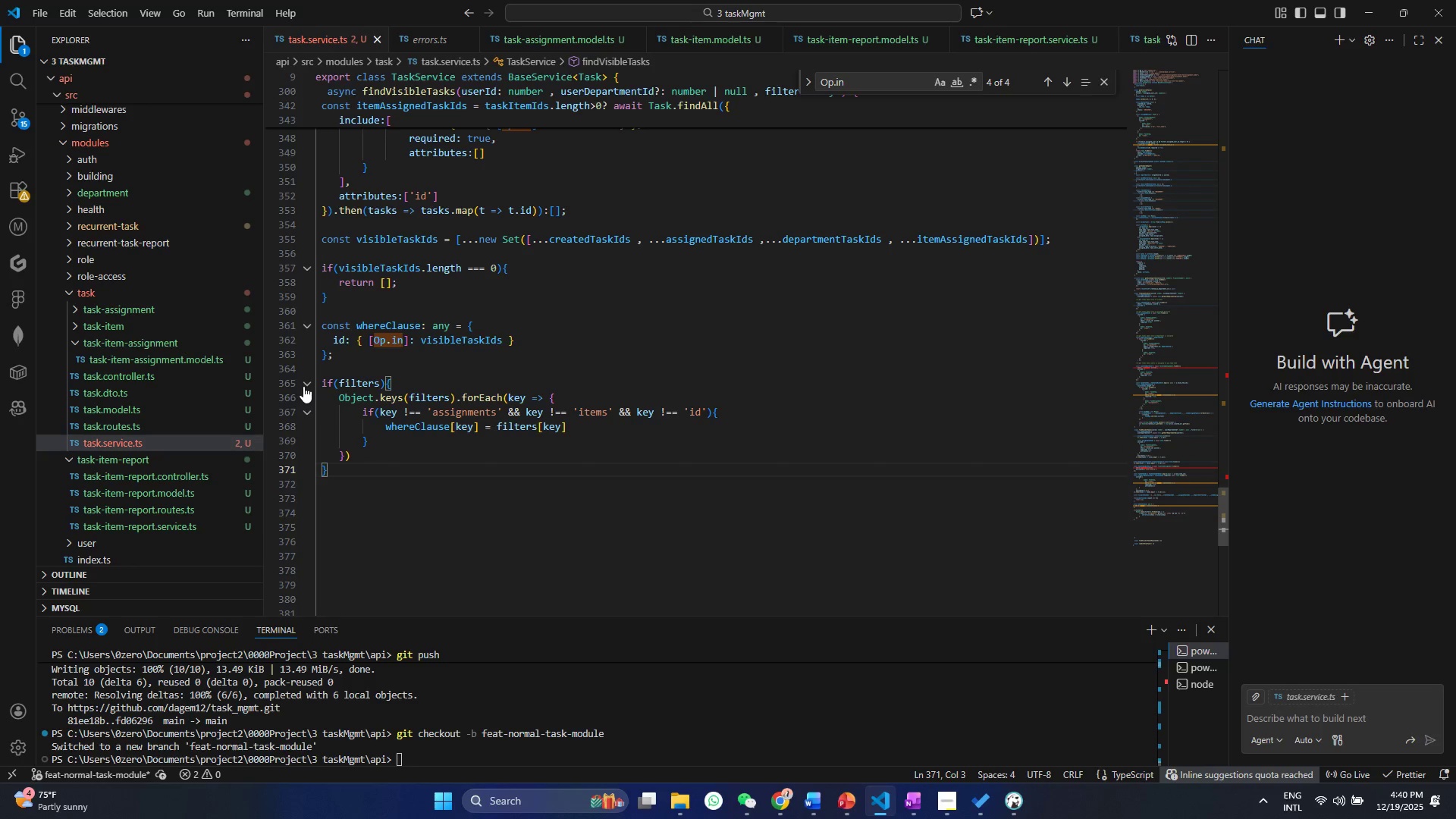 
left_click([303, 386])
 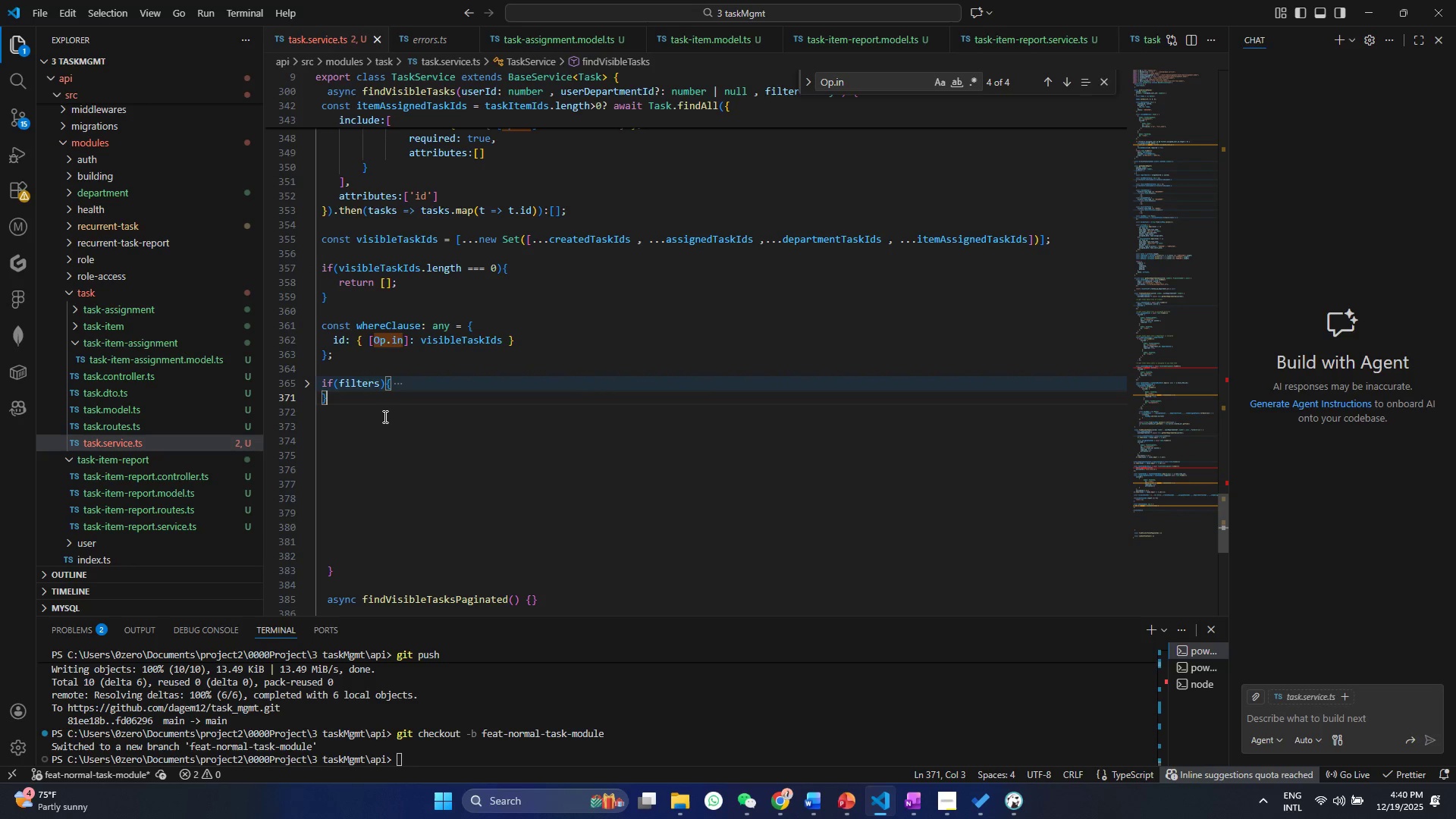 
key(ArrowDown)
 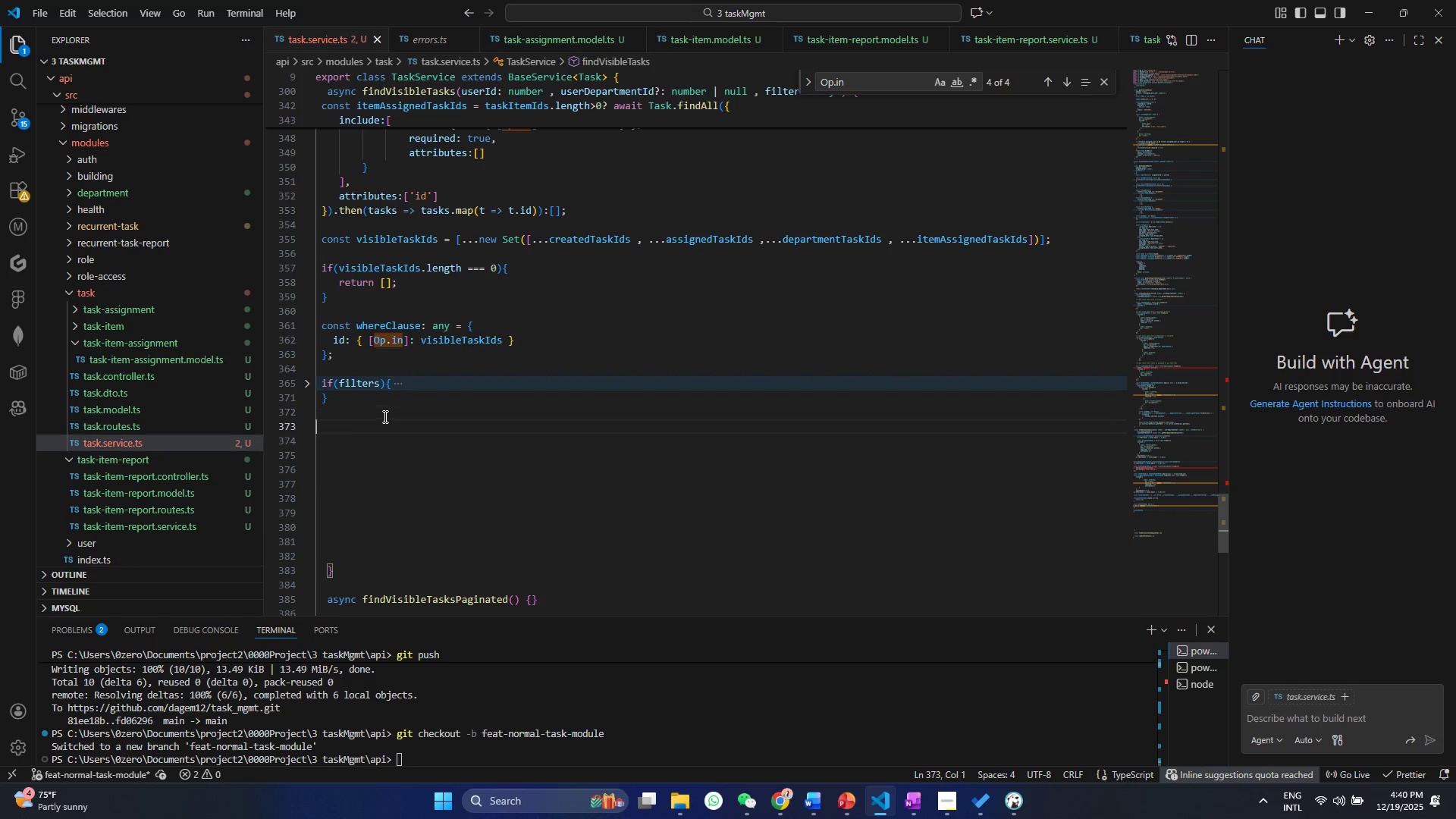 
key(ArrowDown)
 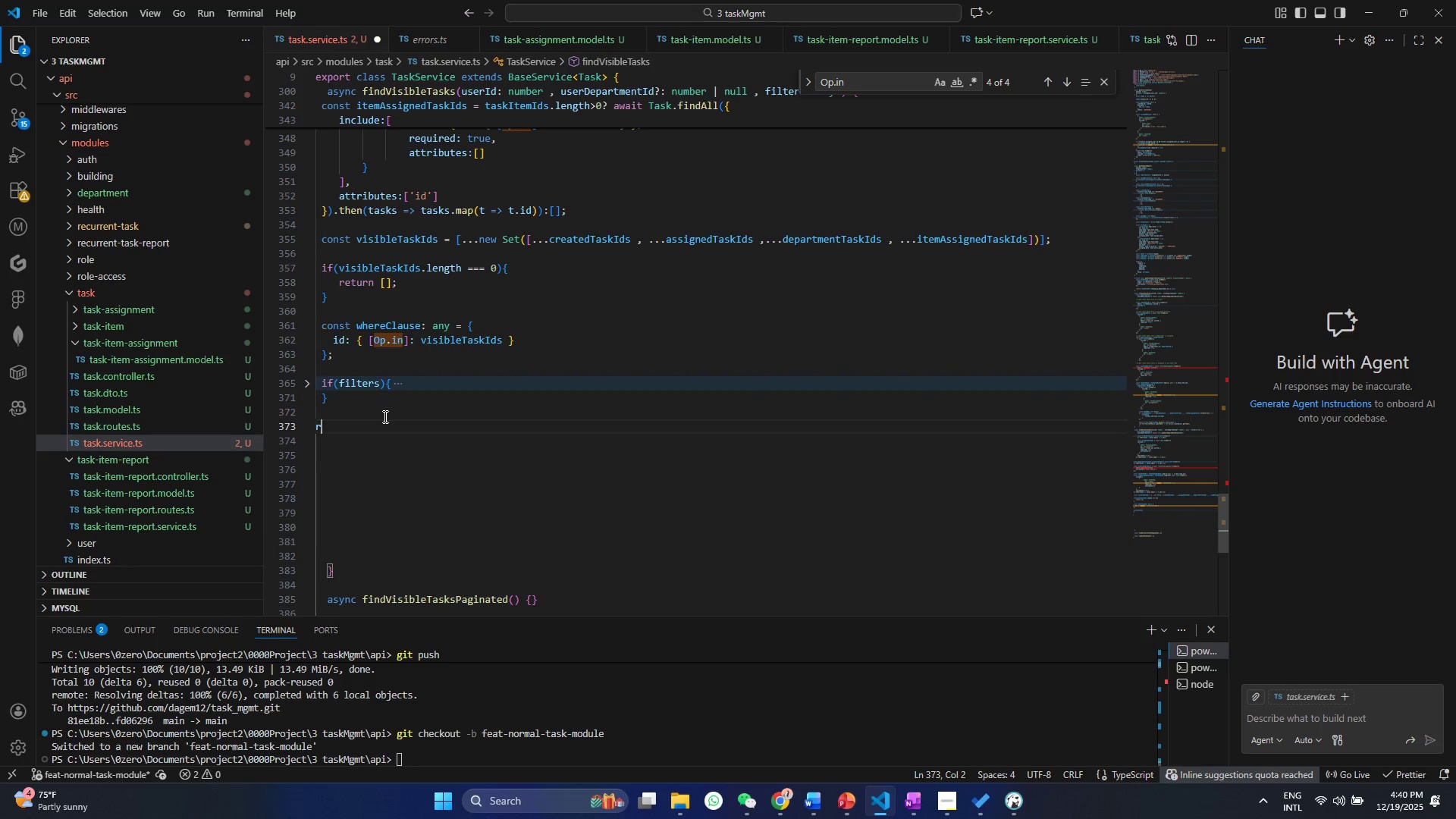 
type(ret)
 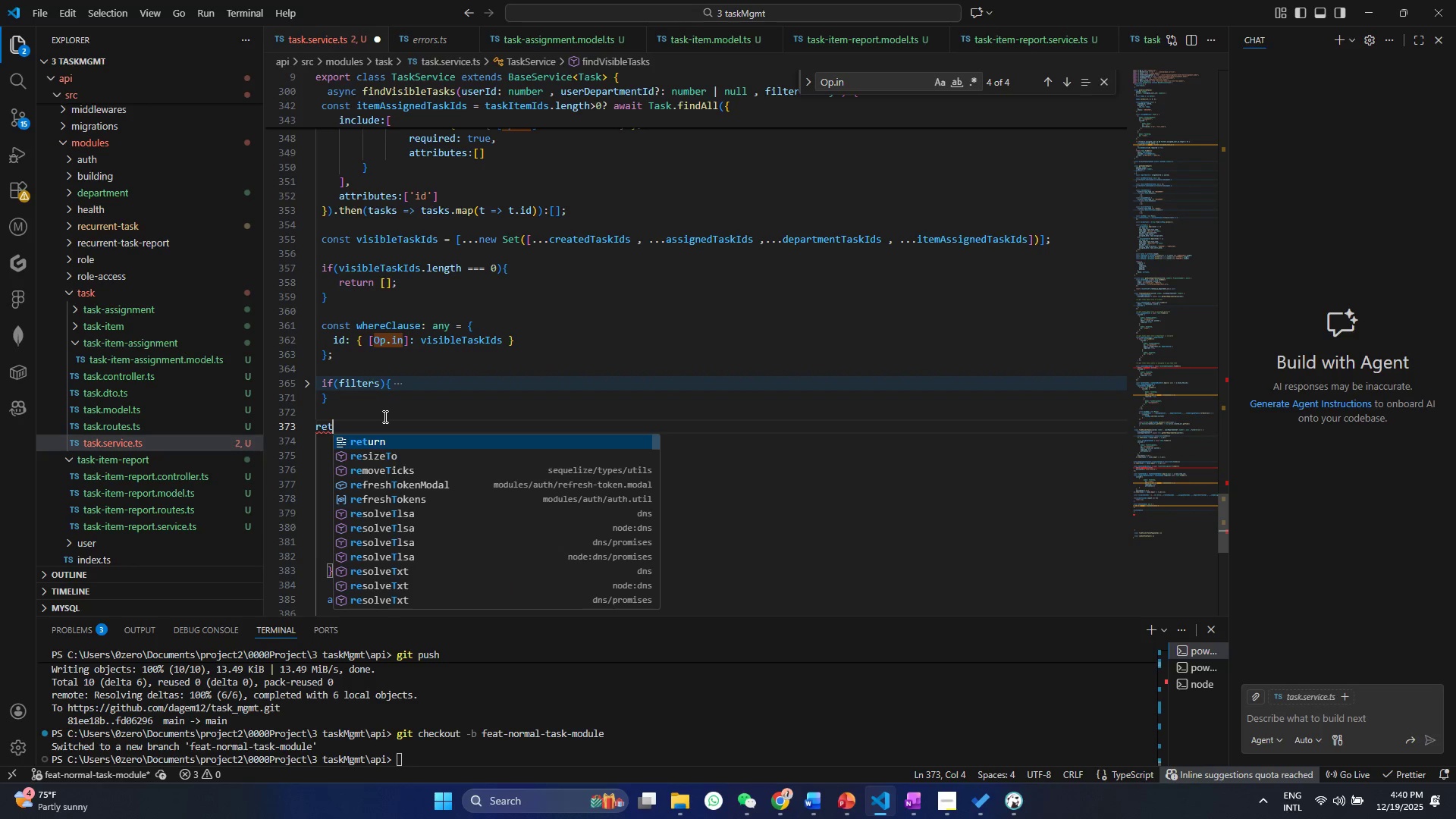 
key(Enter)
 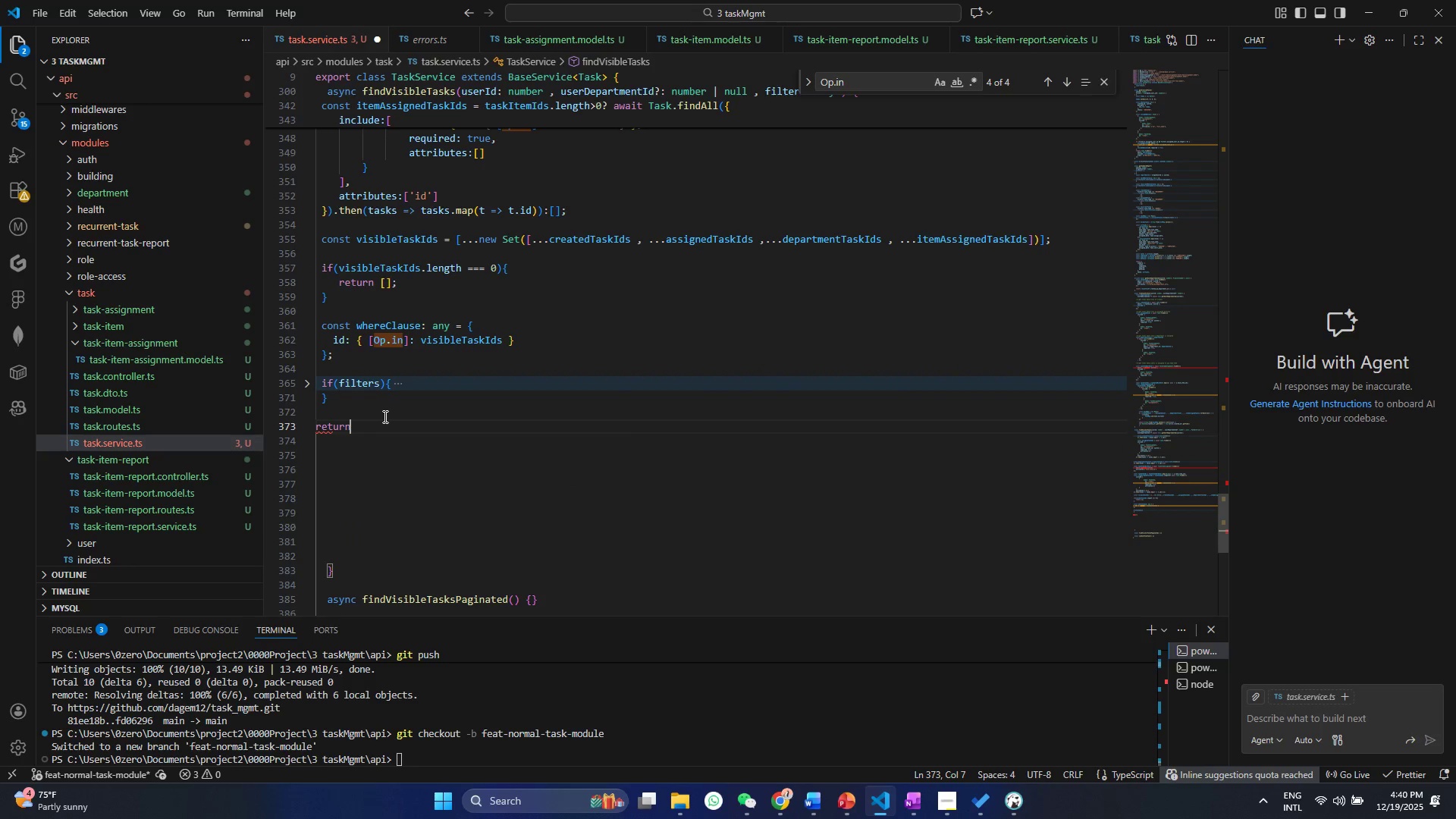 
type( Ta)
 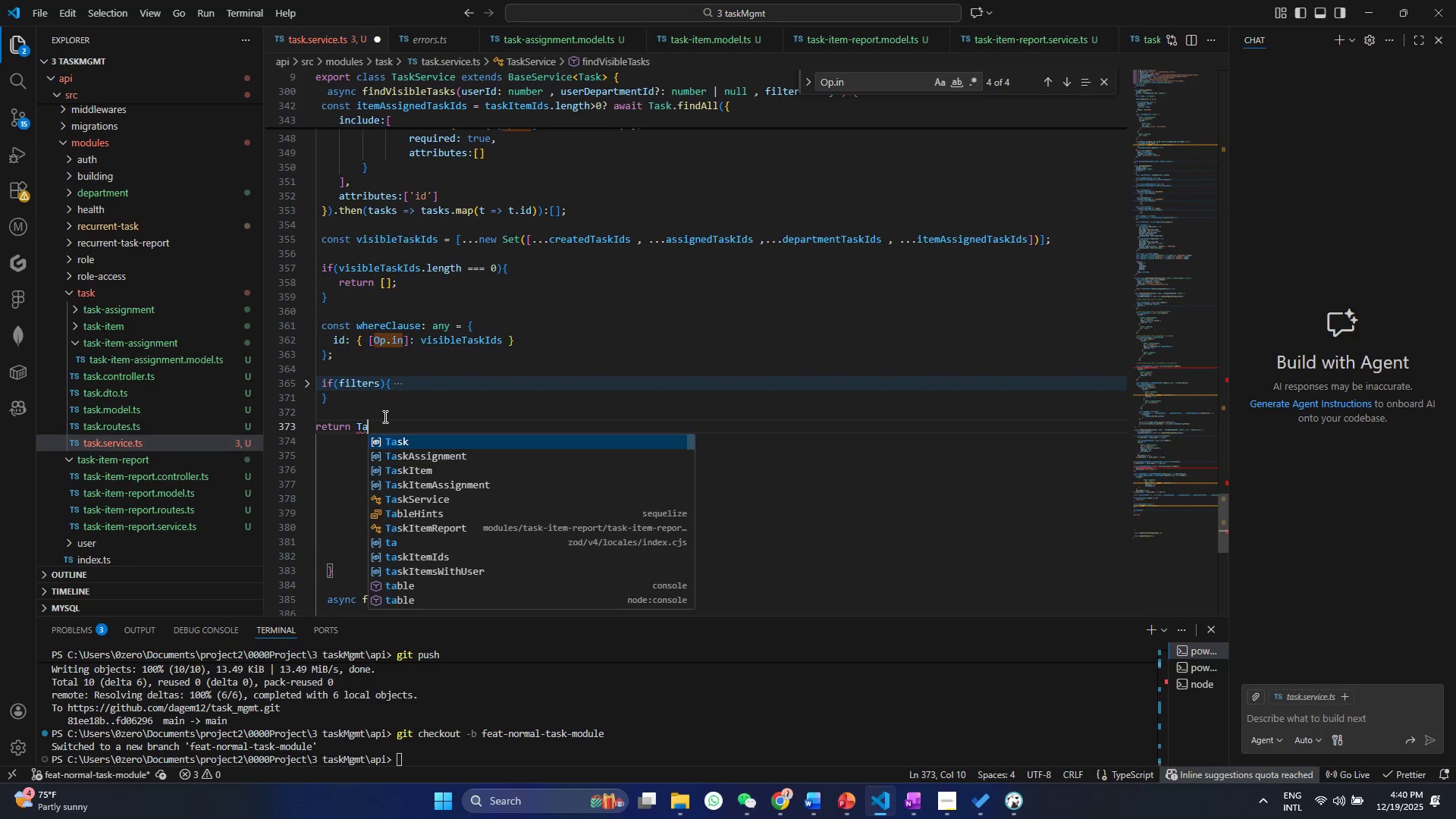 
key(Enter)
 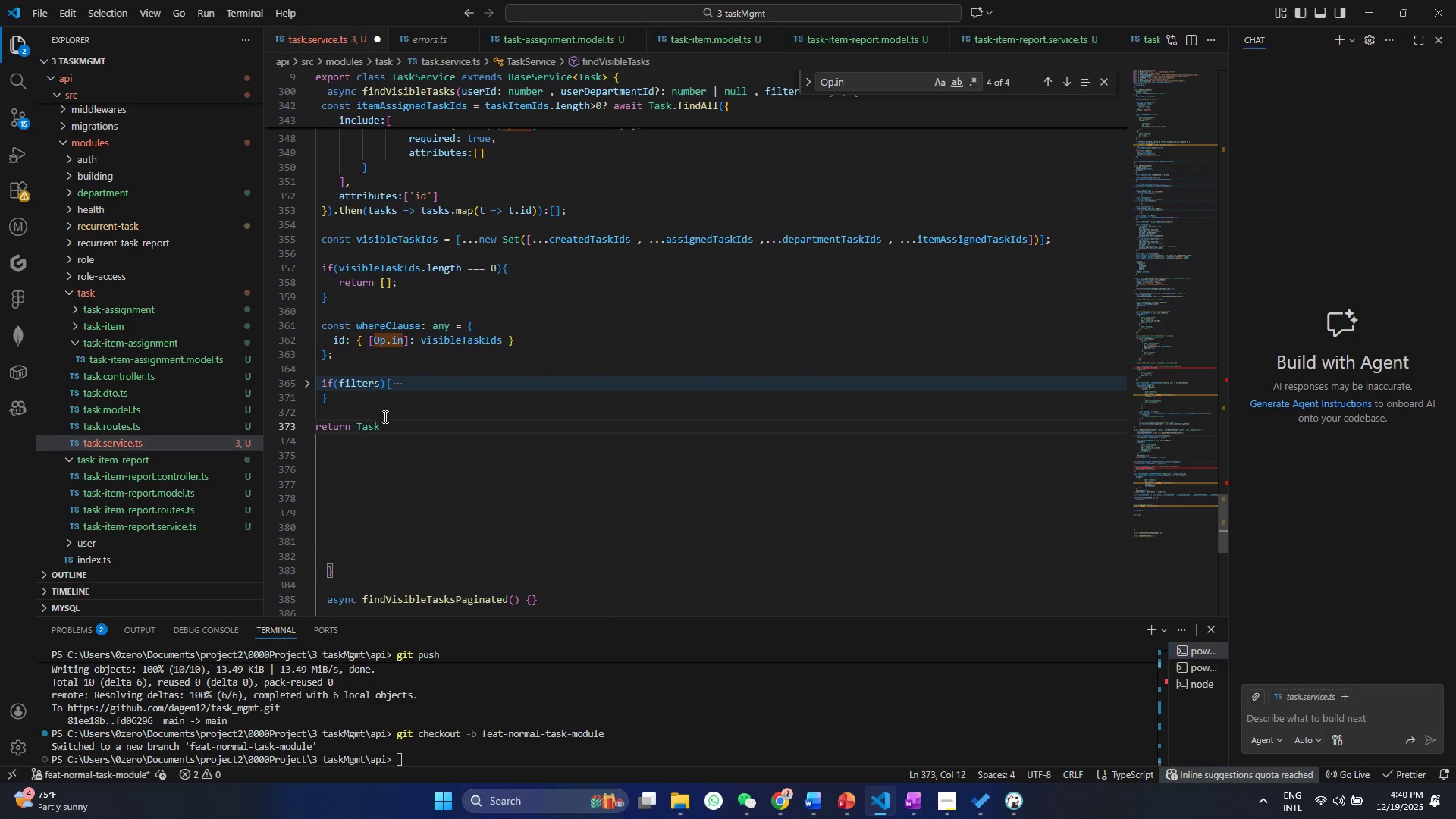 
type(.fin)
 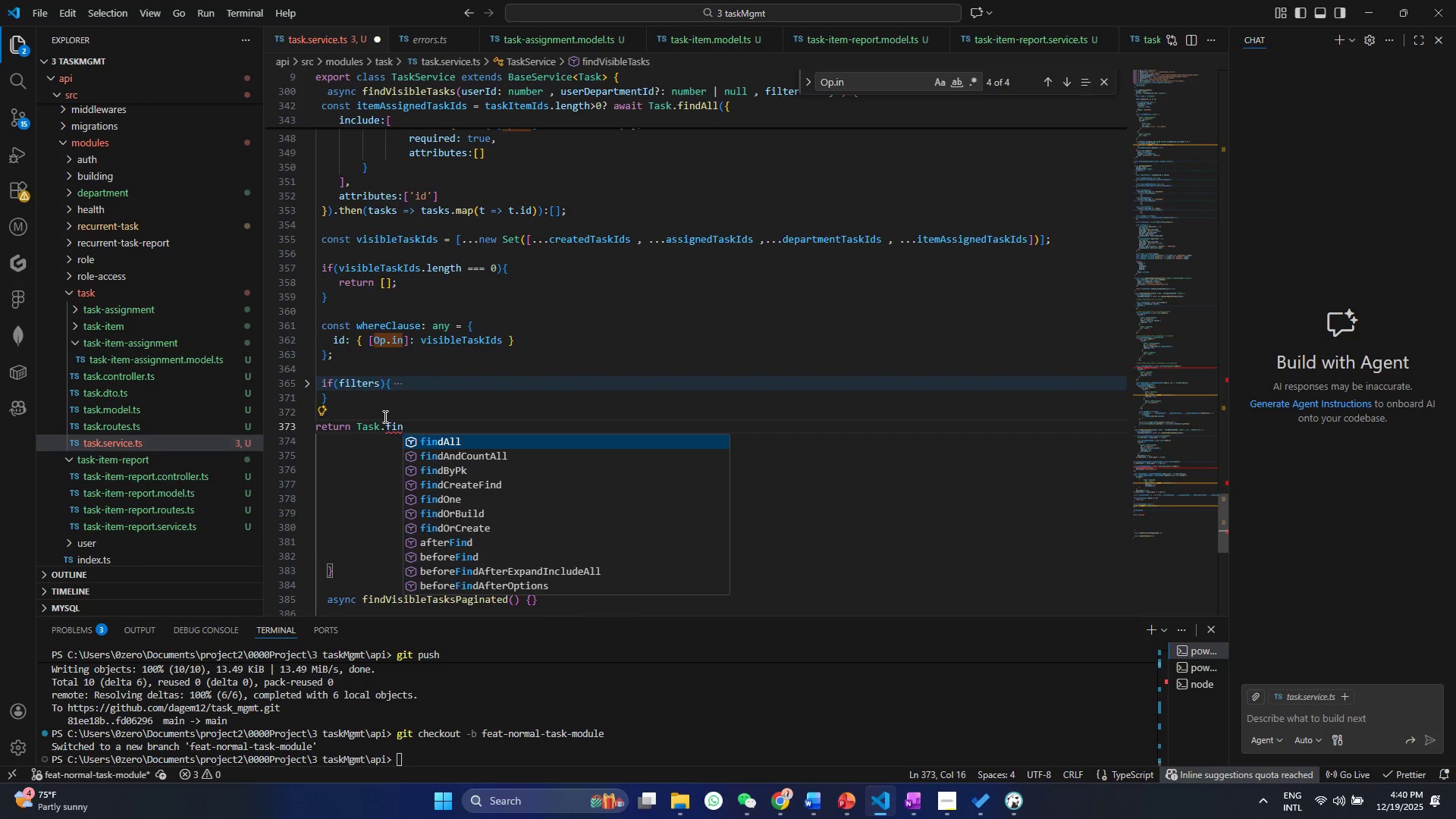 
key(Enter)
 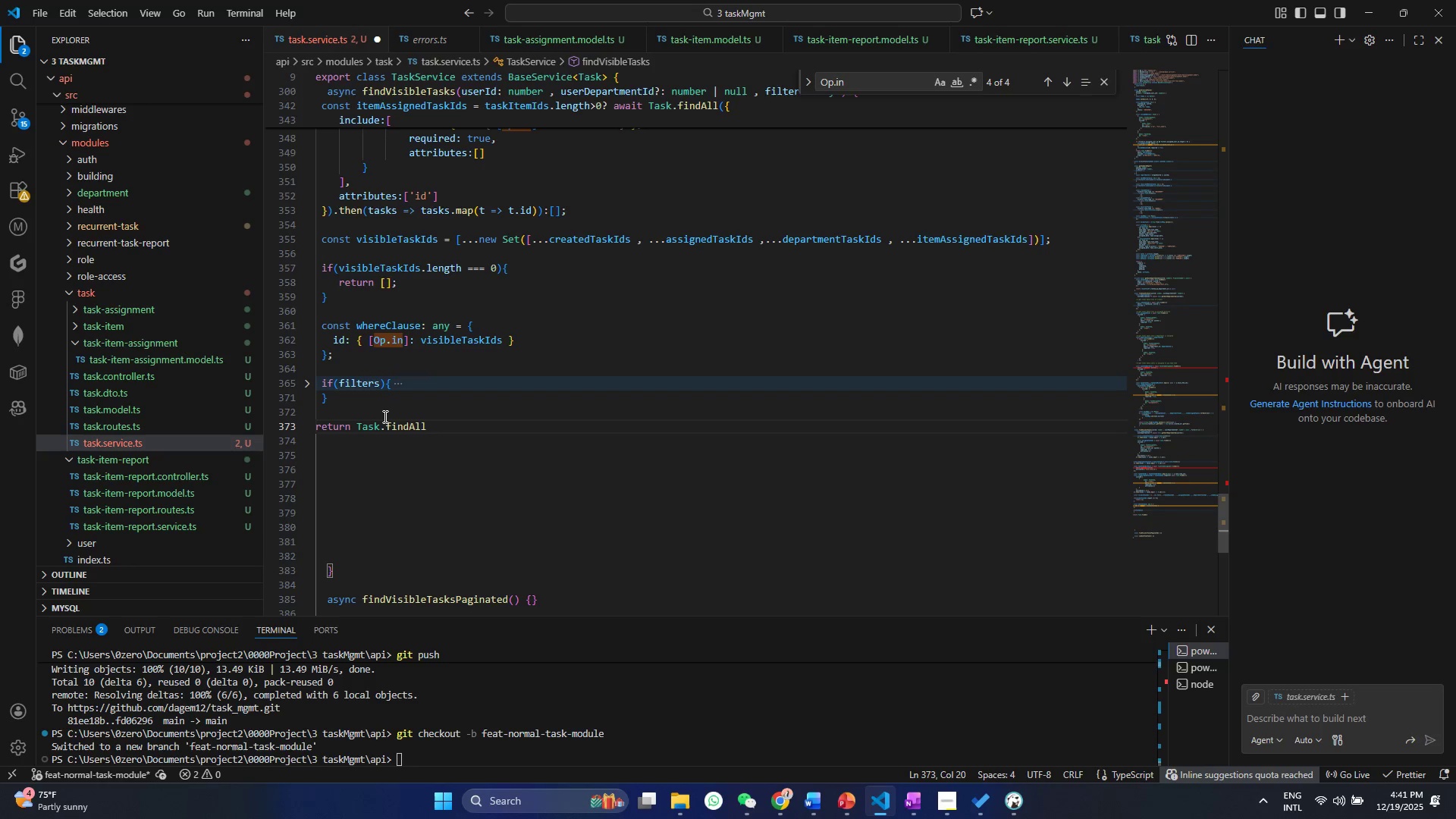 
key(Shift+9)
 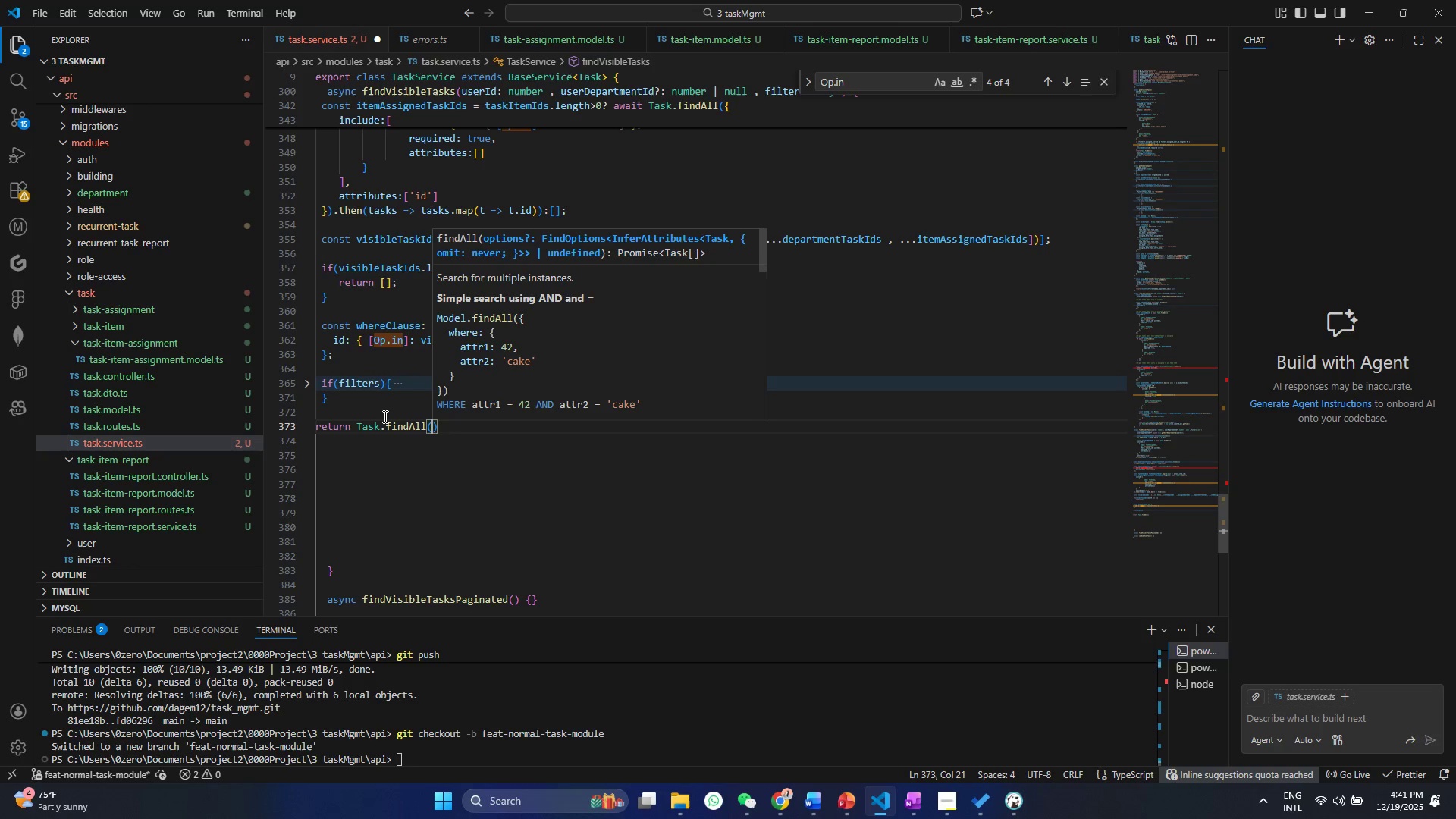 
key(Shift+BracketLeft)
 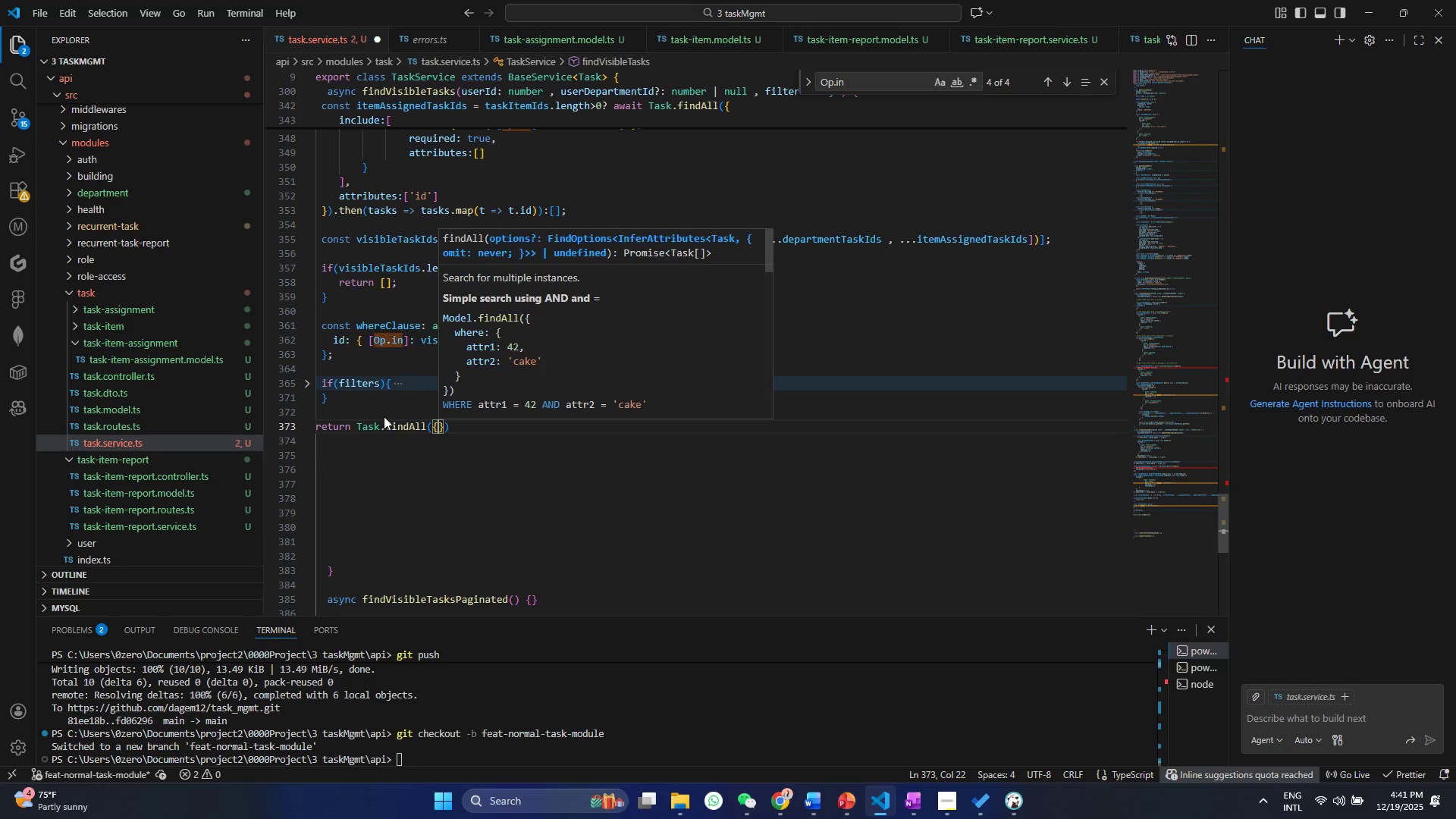 
key(Enter)
 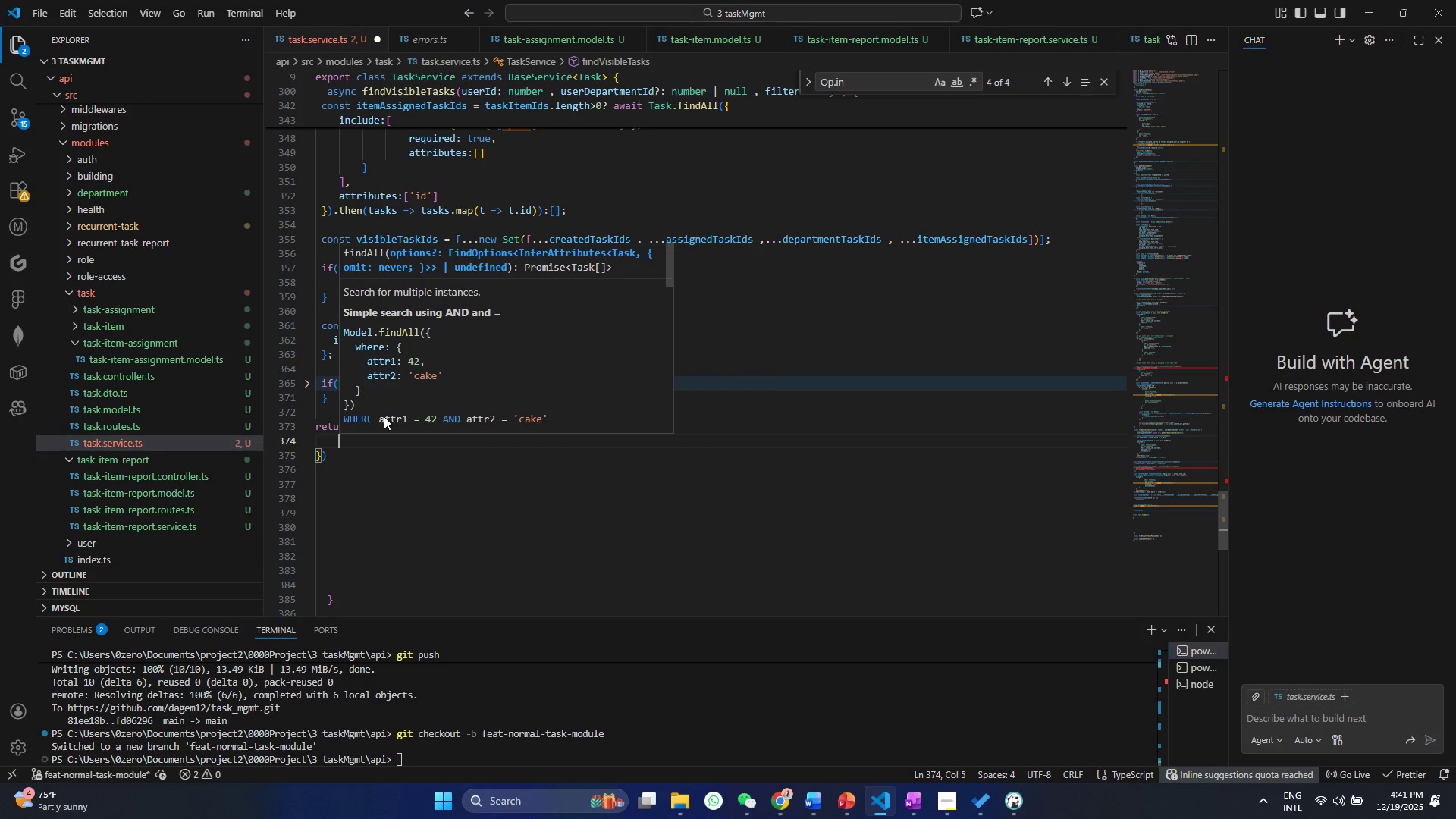 
key(Control+ControlLeft)
 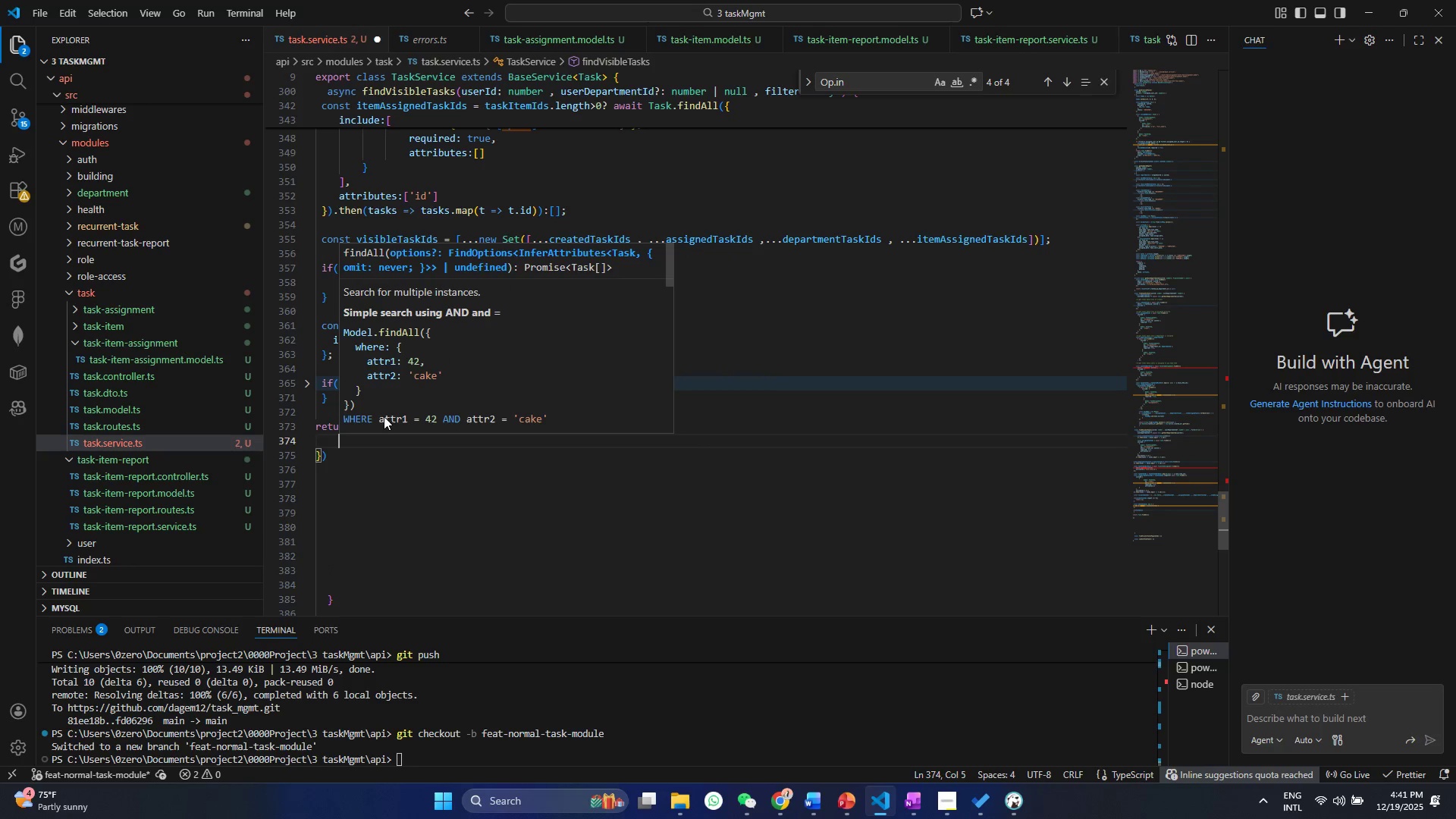 
key(Control+S)
 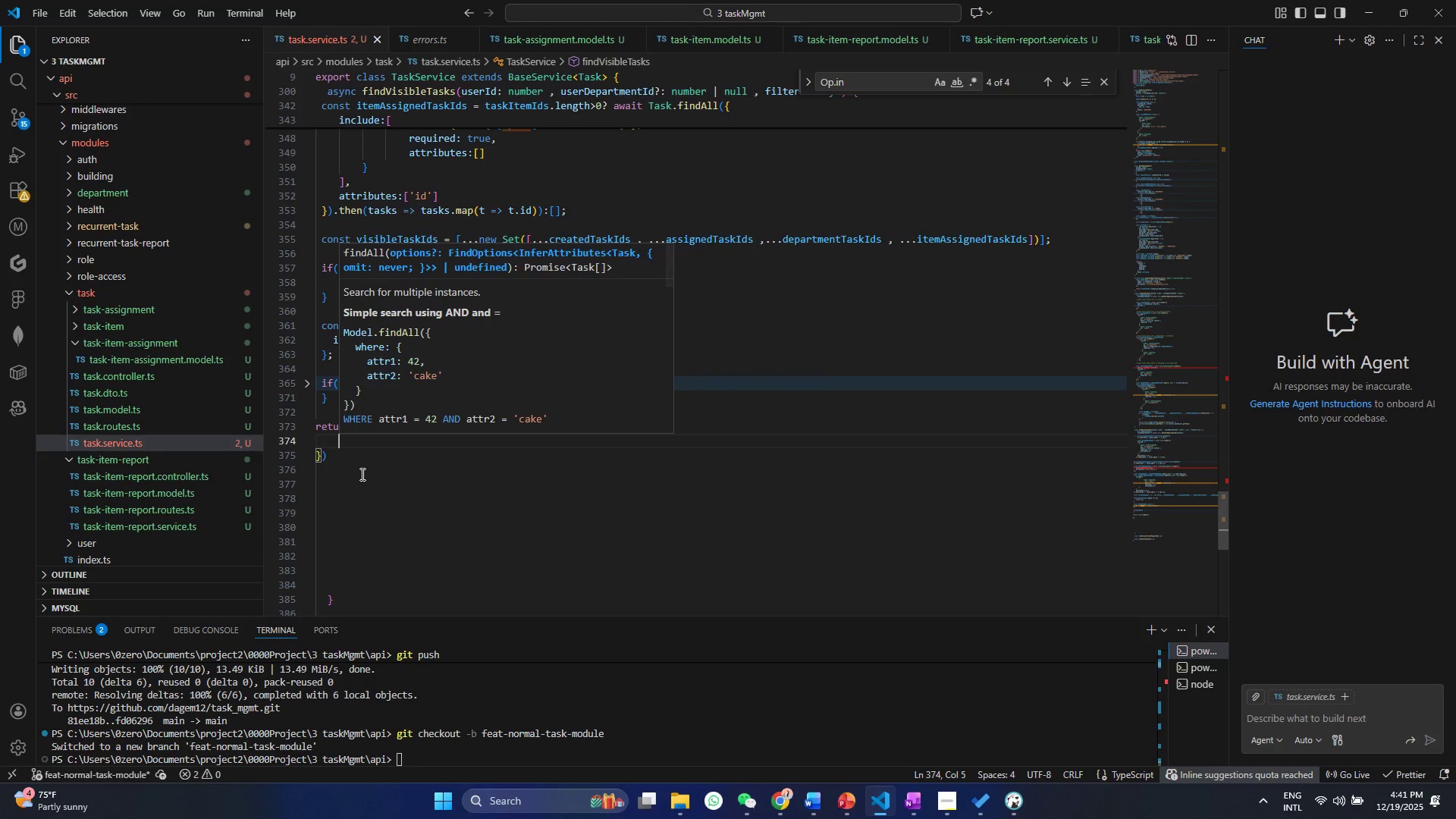 
type(wher)
 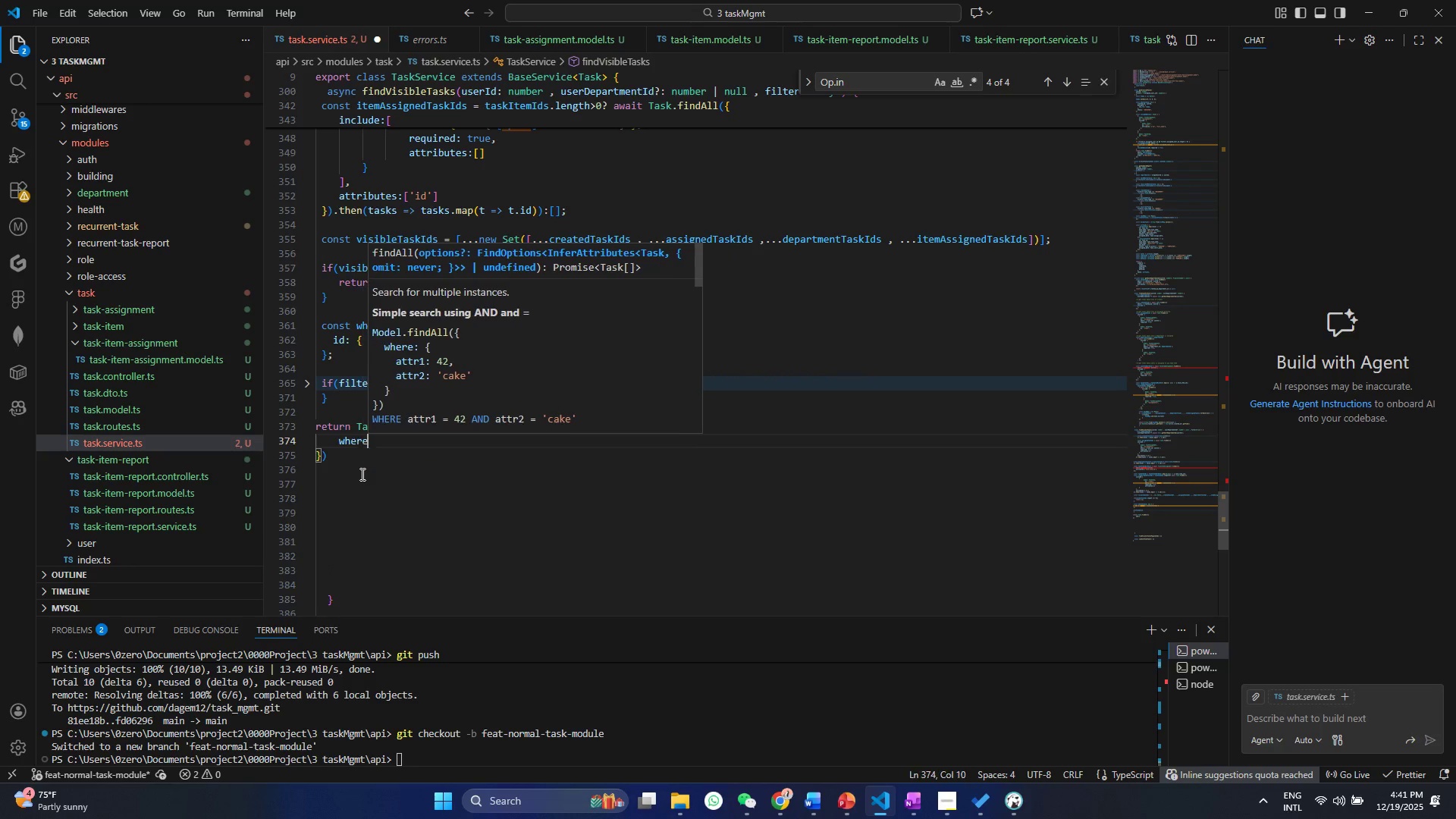 
key(Enter)
 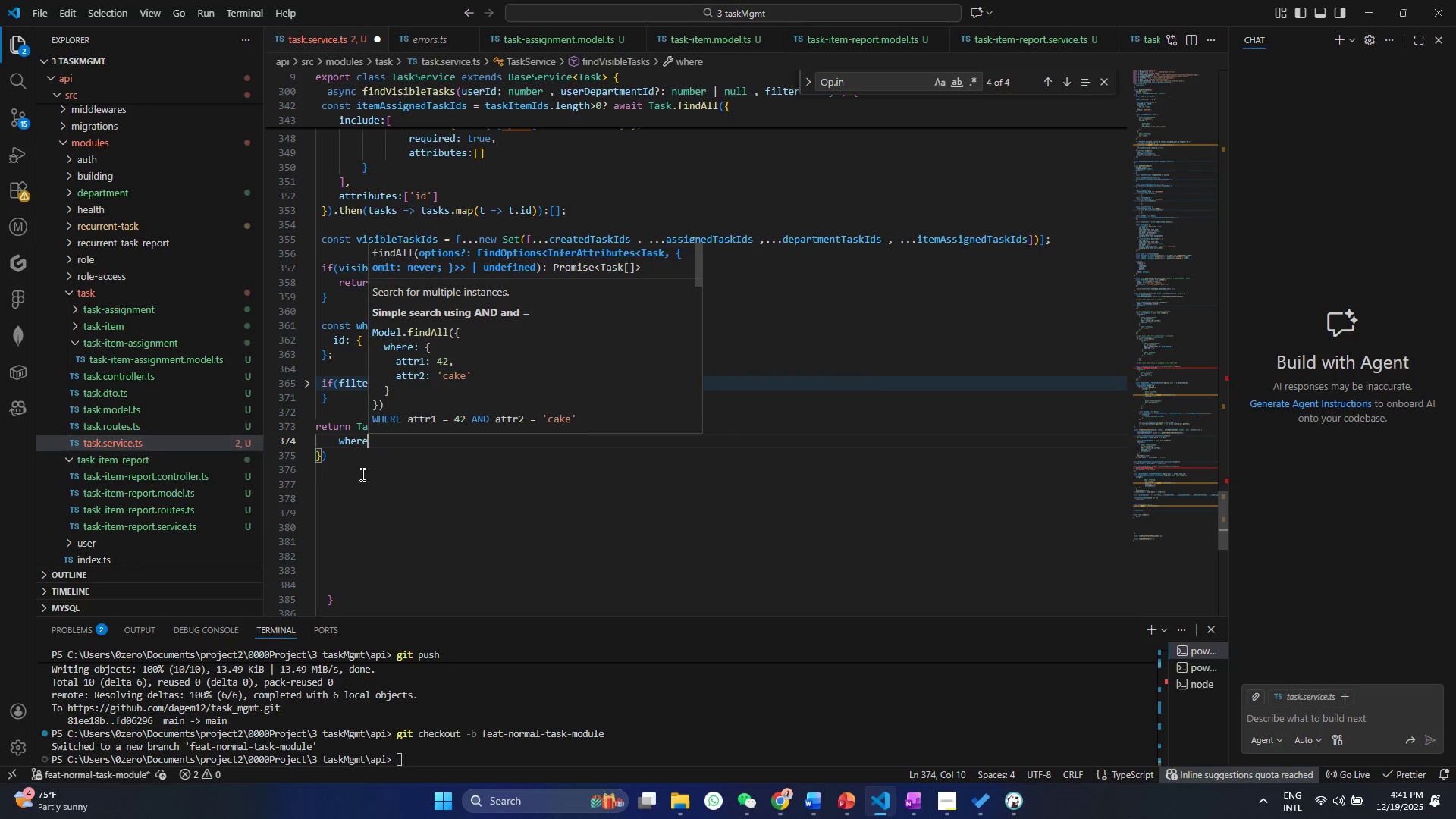 
key(Shift+Semicolon)
 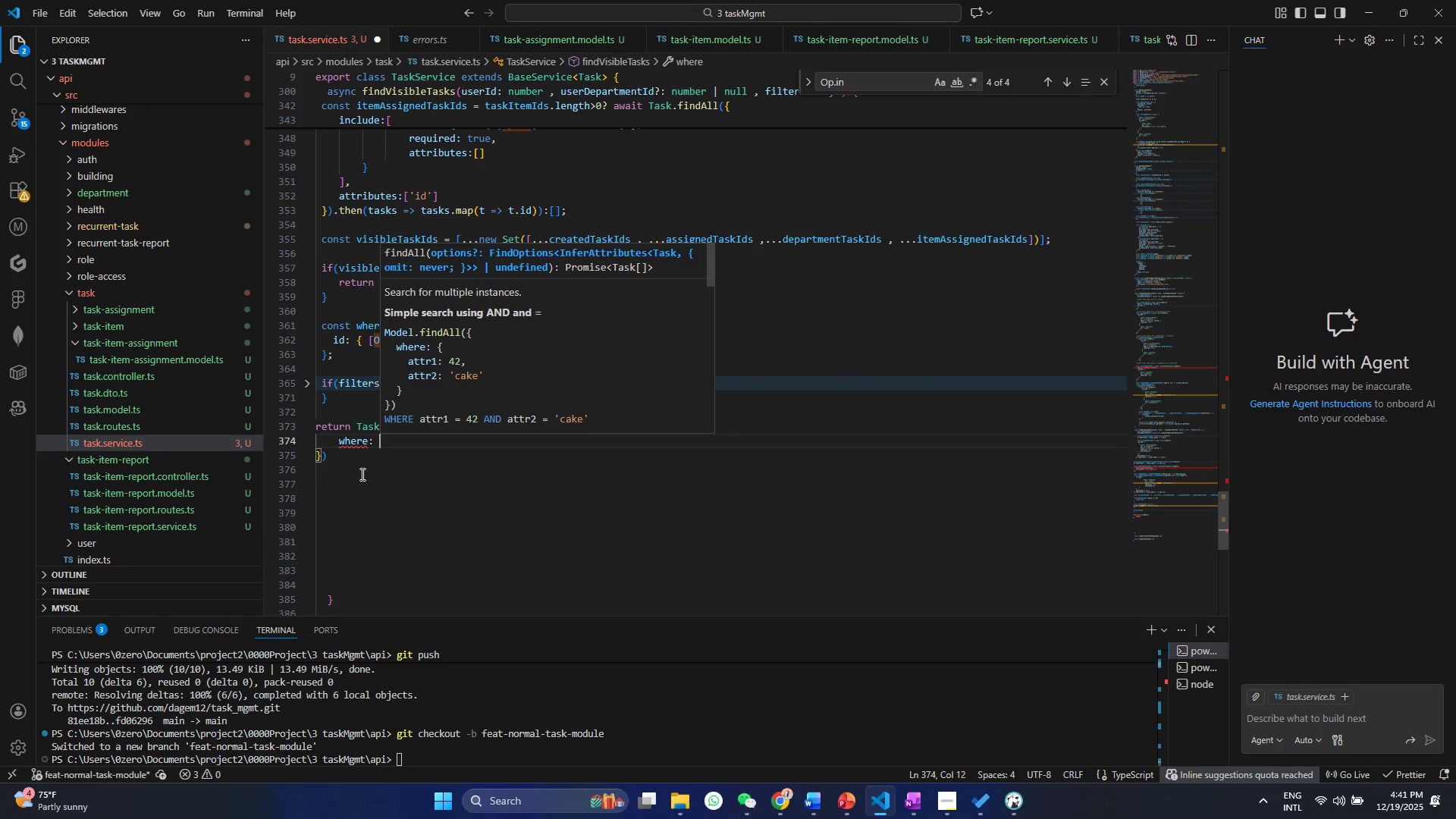 
key(Space)
 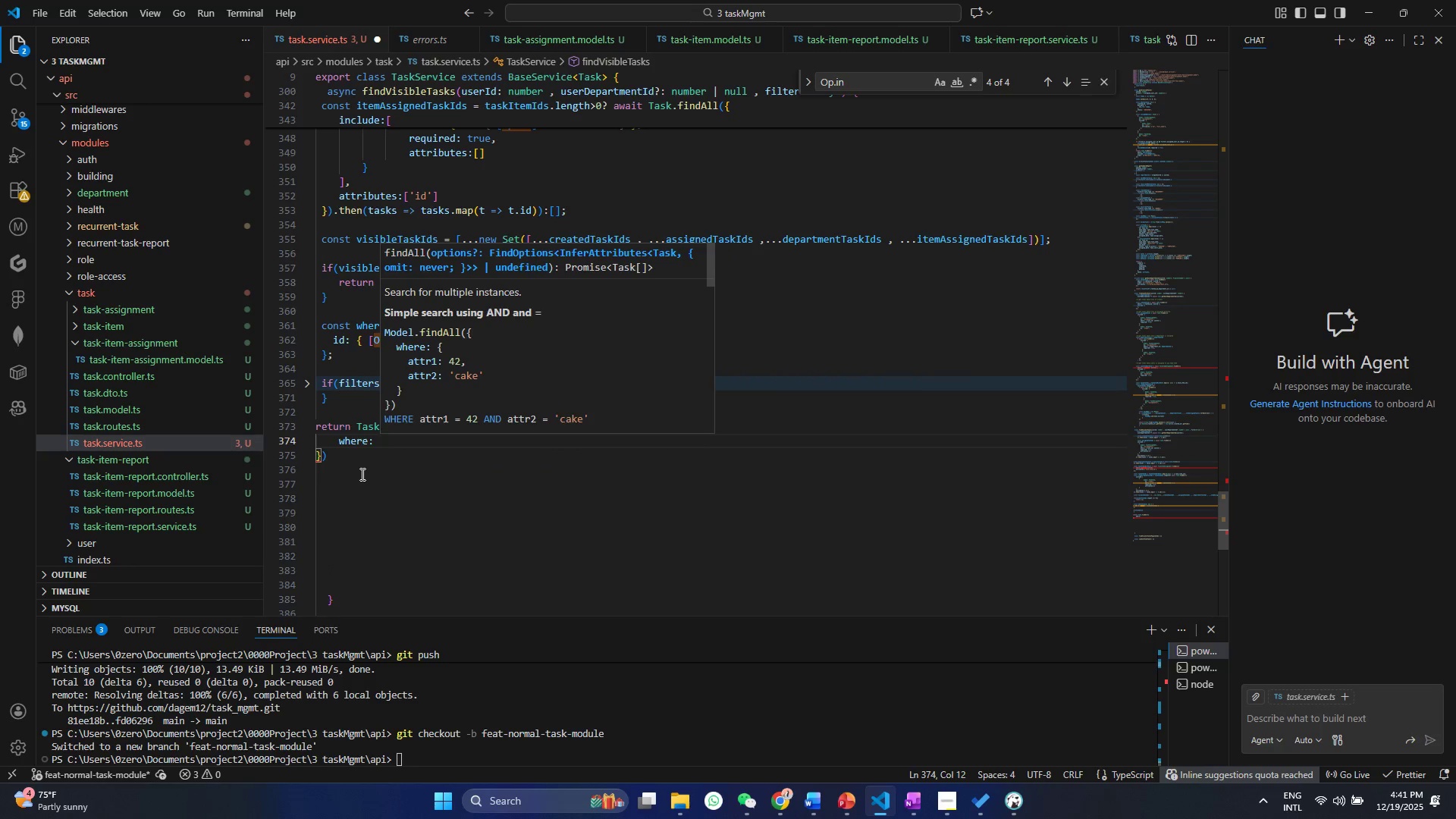 
key(W)
 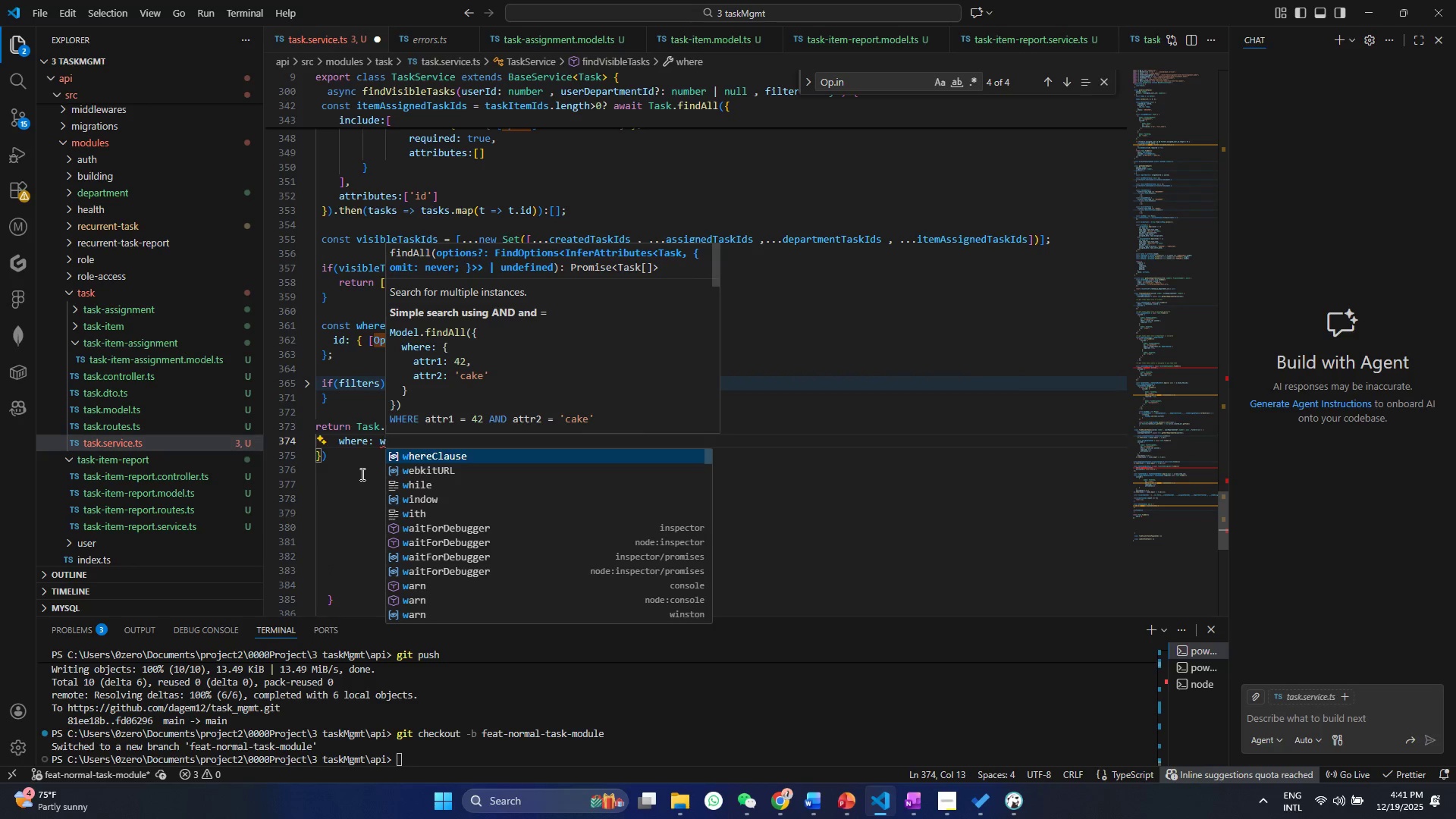 
key(Enter)
 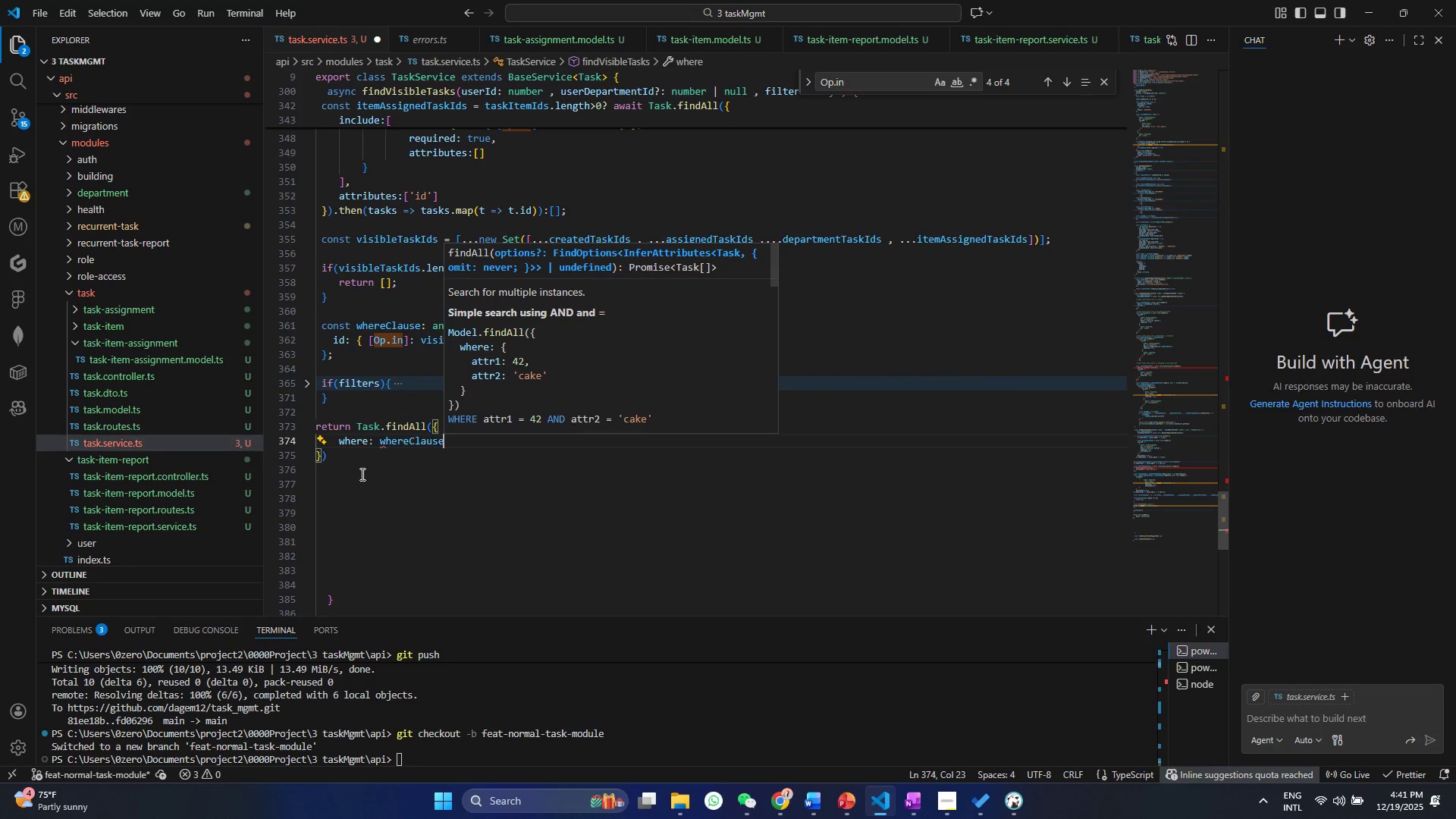 
key(Control+ControlLeft)
 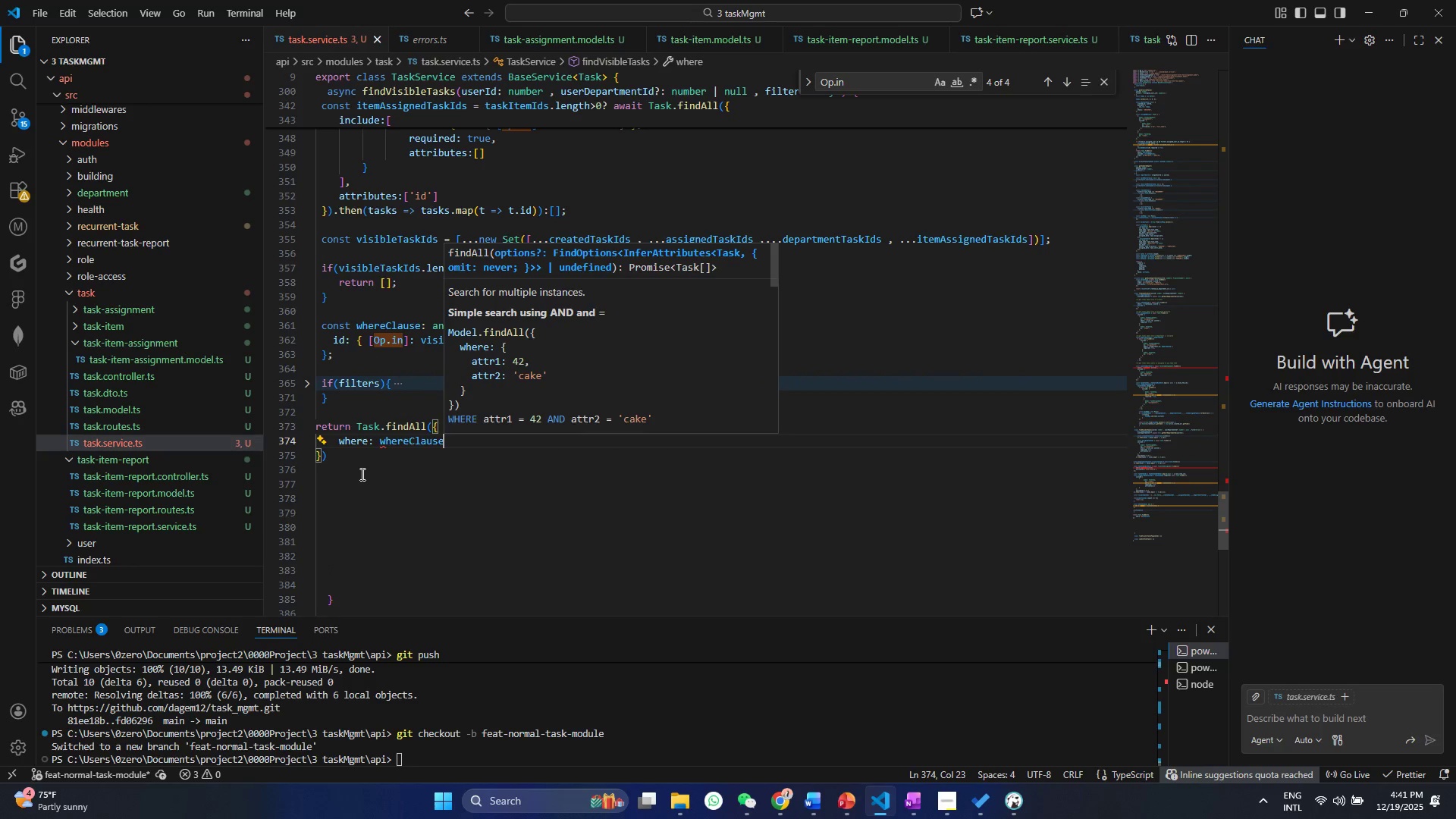 
key(Control+S)
 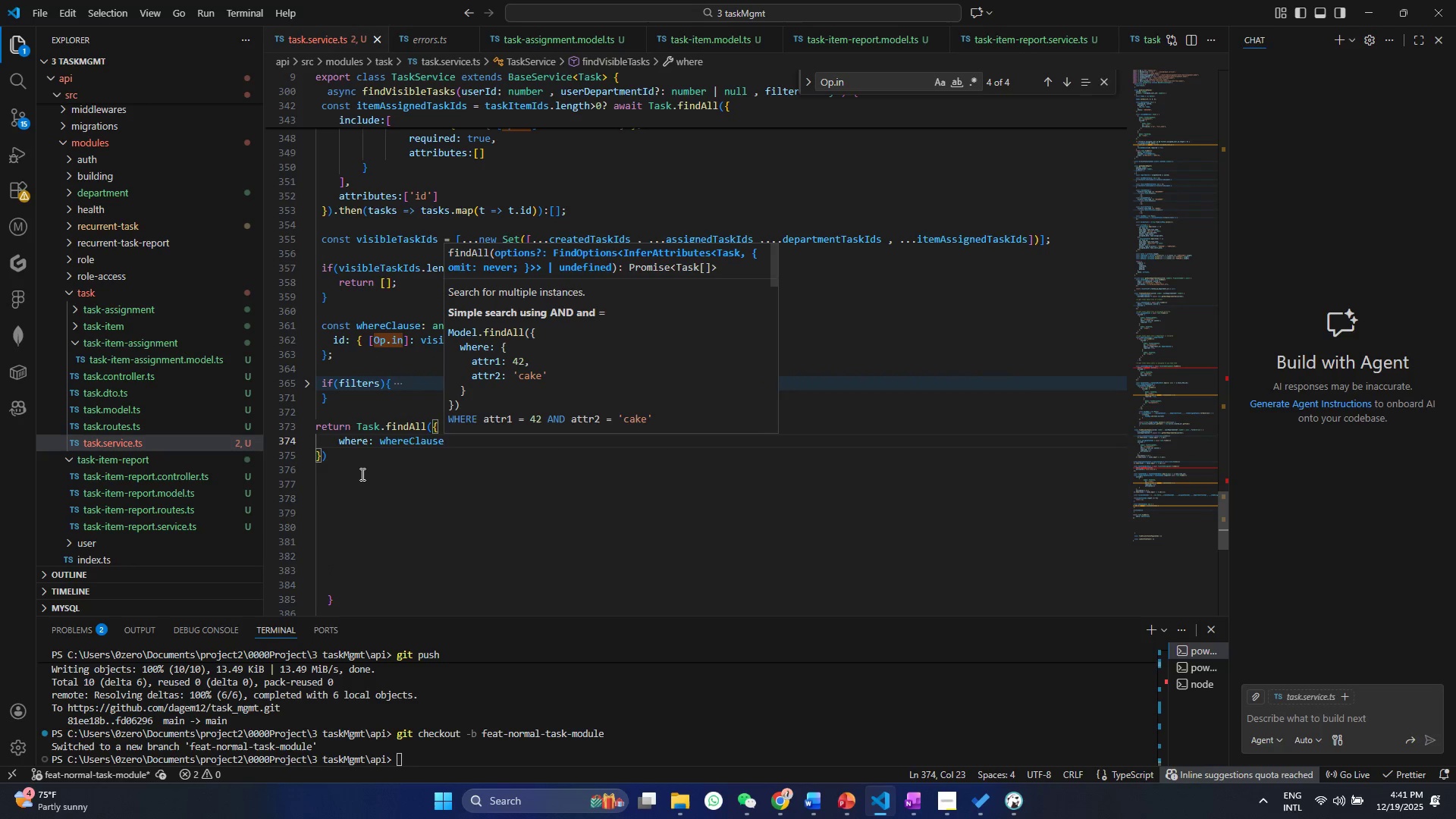 
key(Comma)
 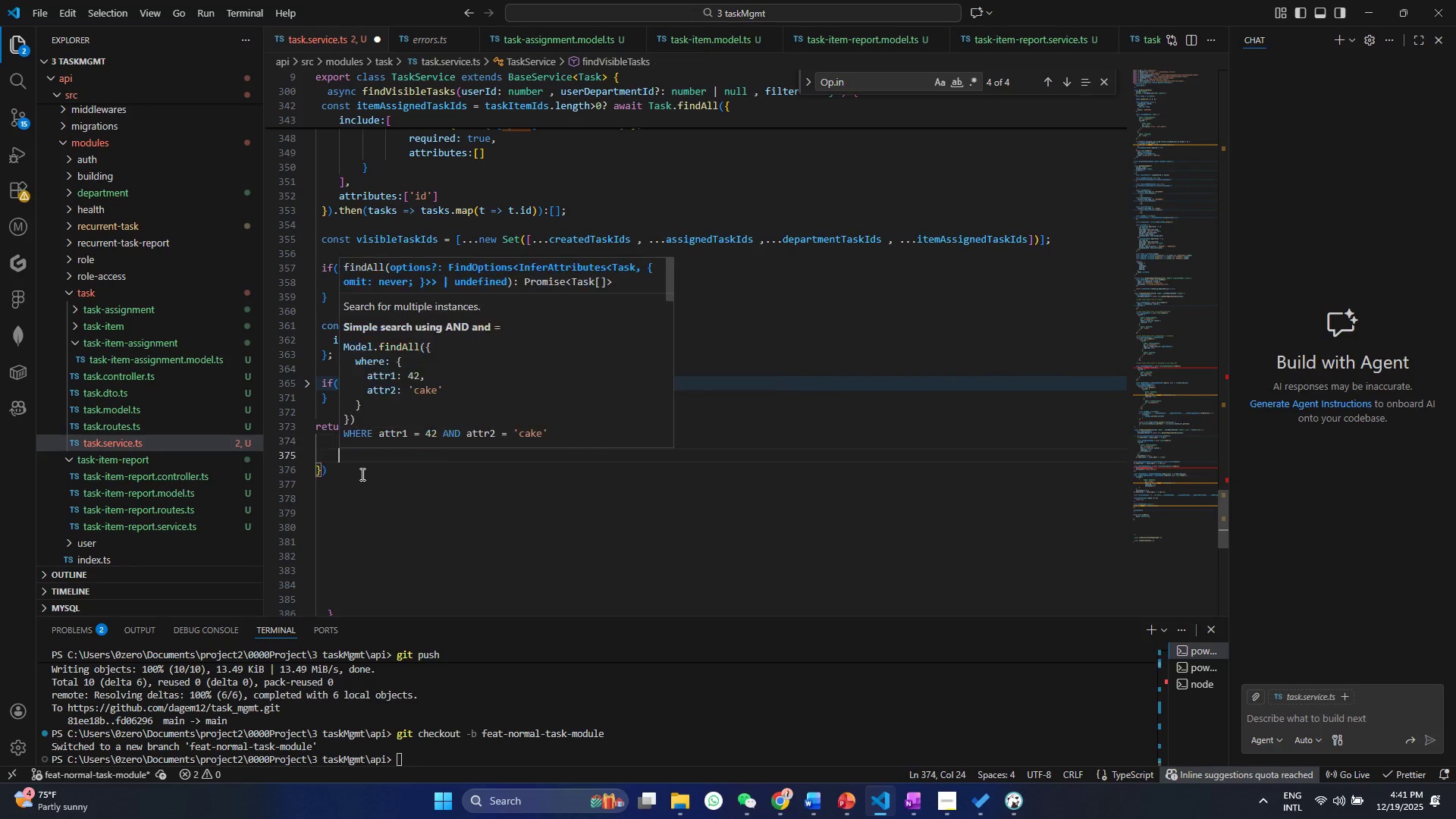 
key(Enter)
 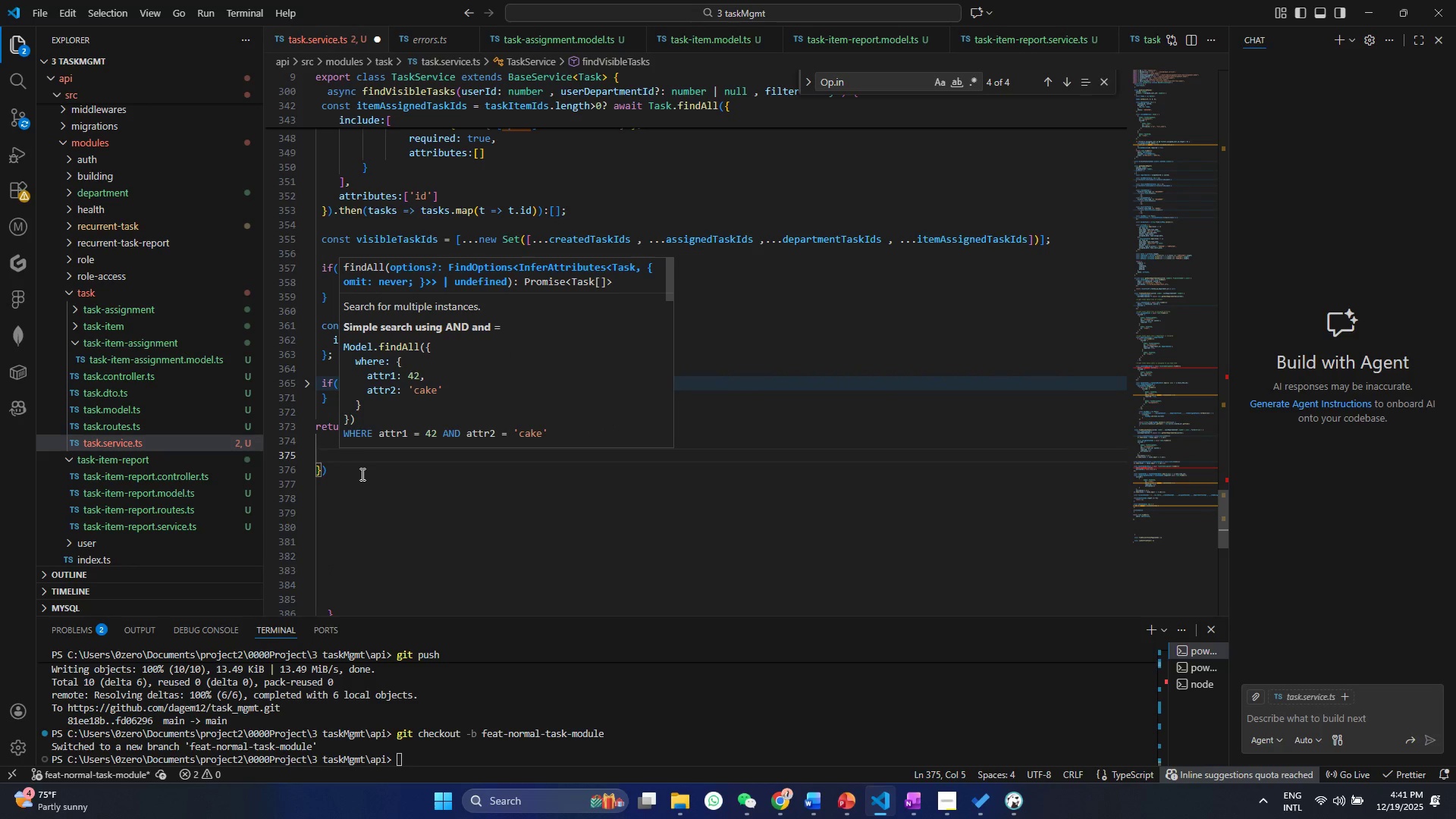 
type(inc)
 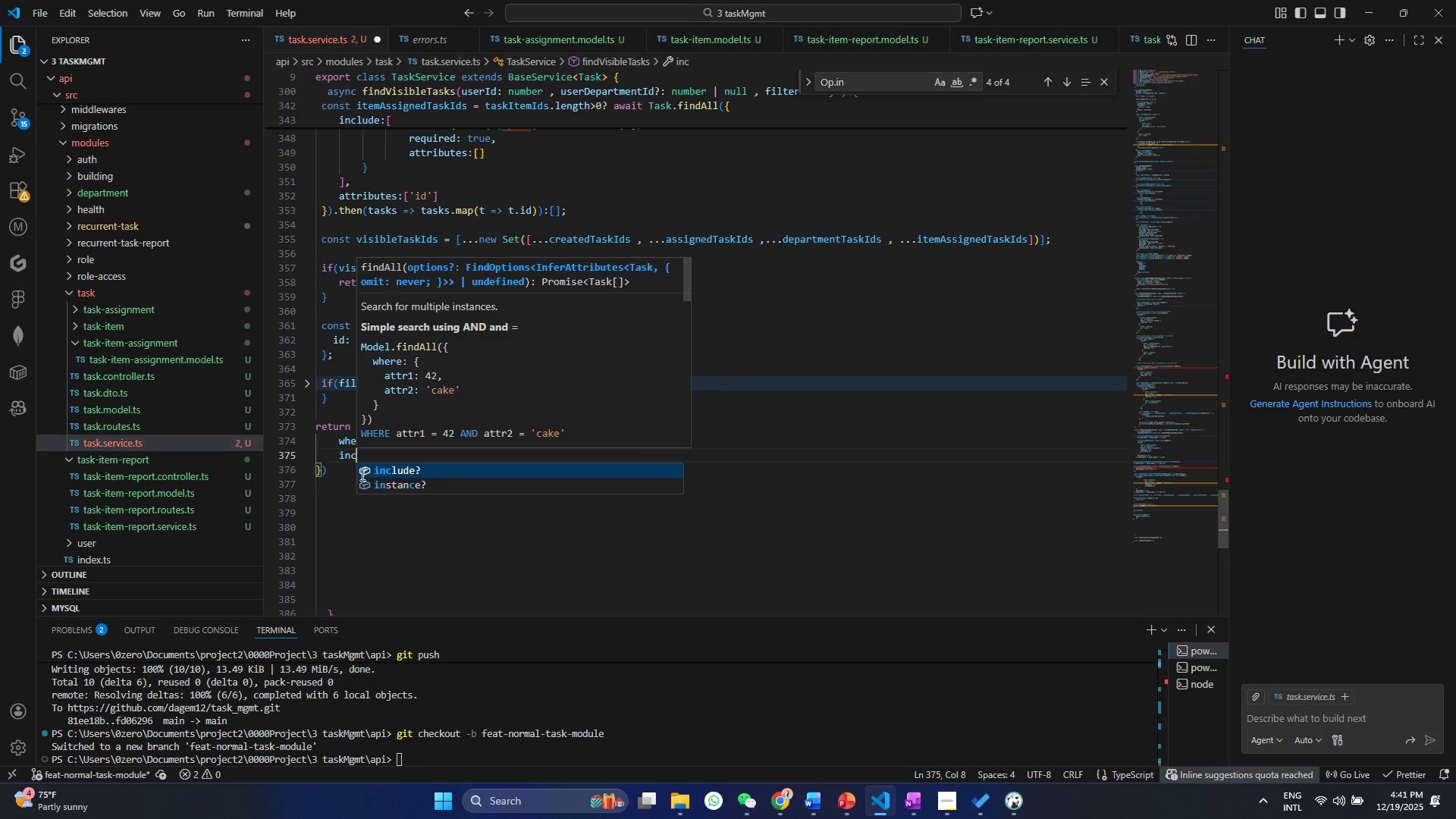 
key(Enter)
 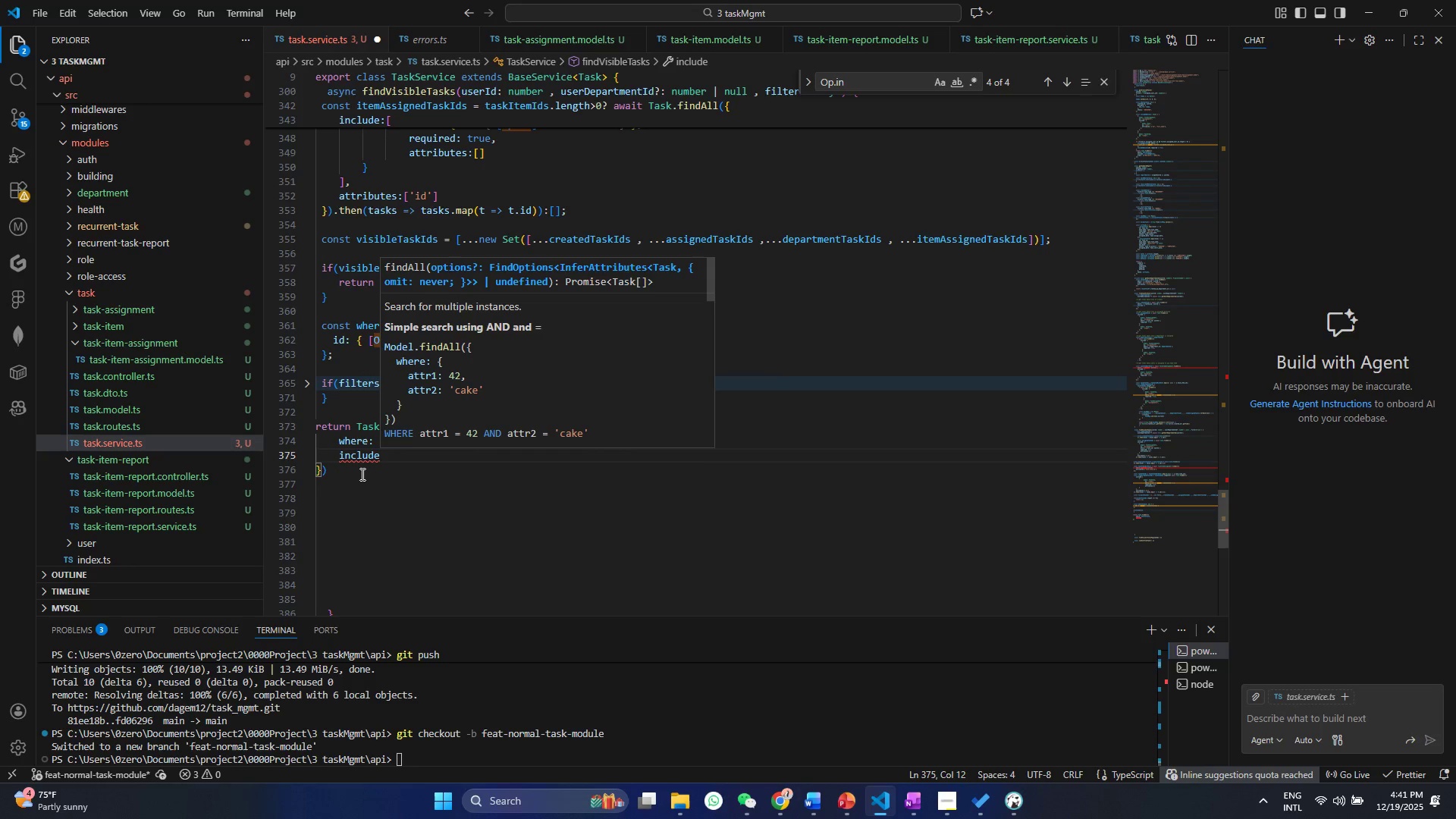 
key(Shift+Semicolon)
 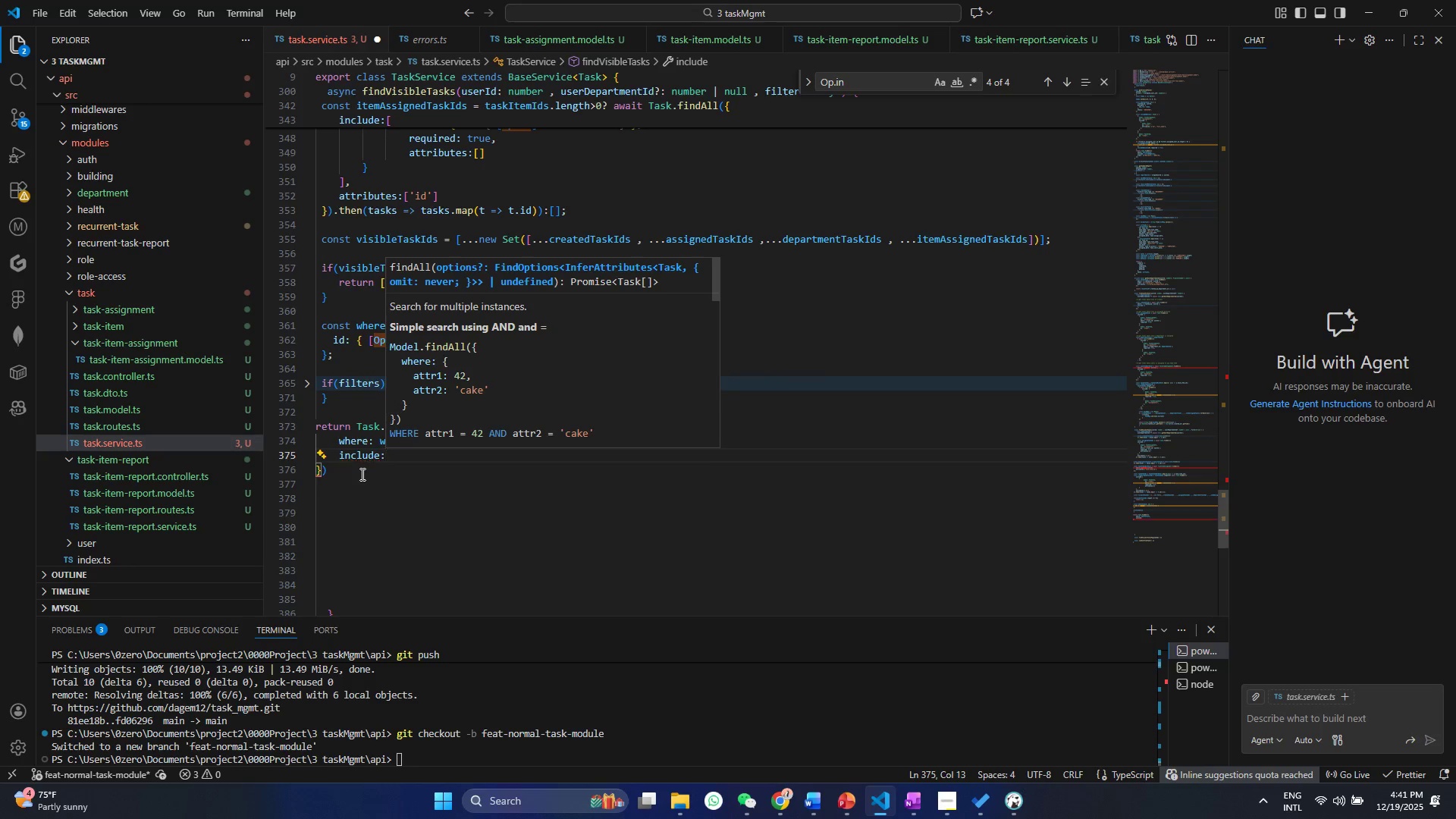 
key(BracketLeft)
 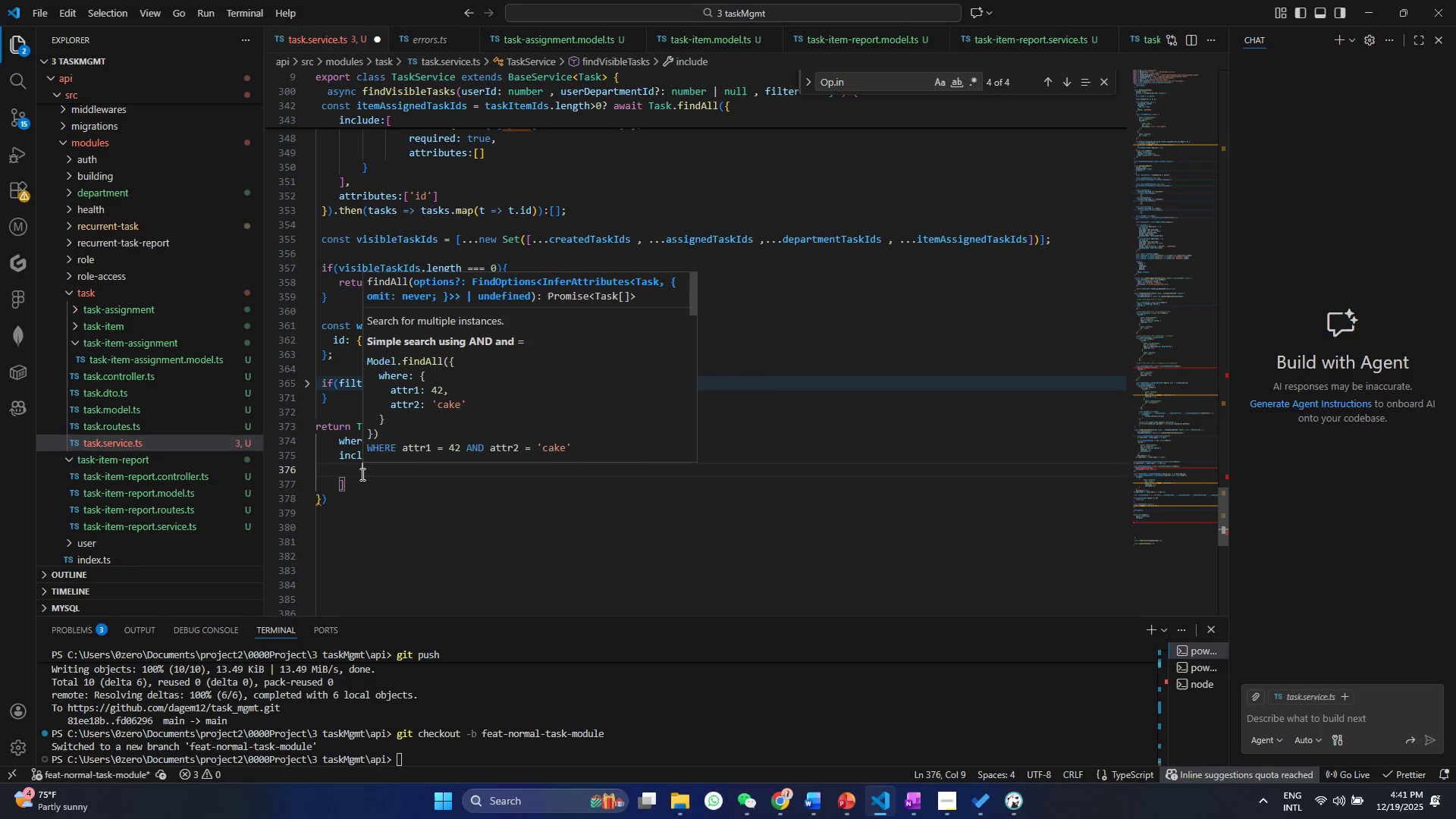 
key(Enter)
 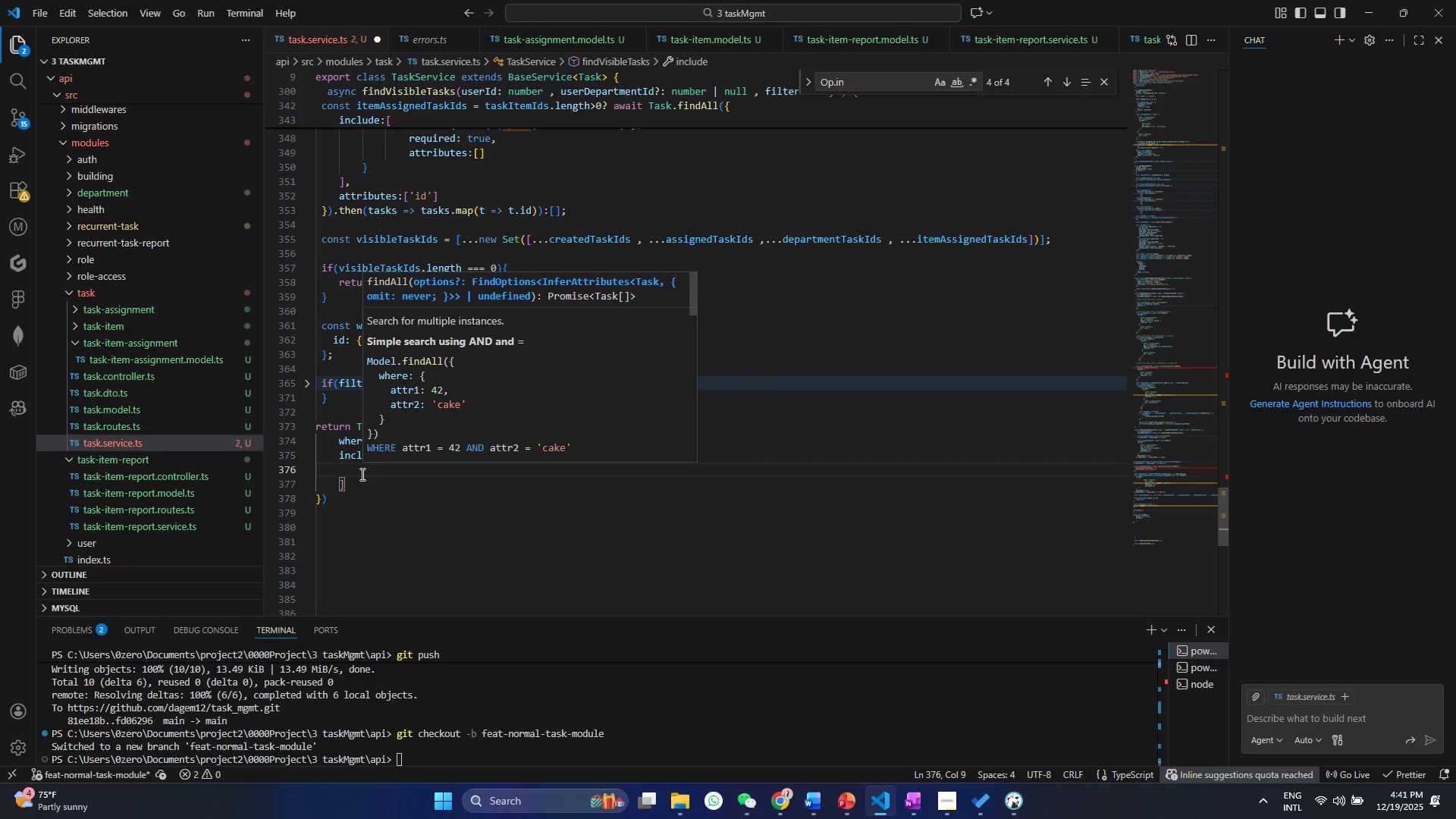 
key(Shift+BracketLeft)
 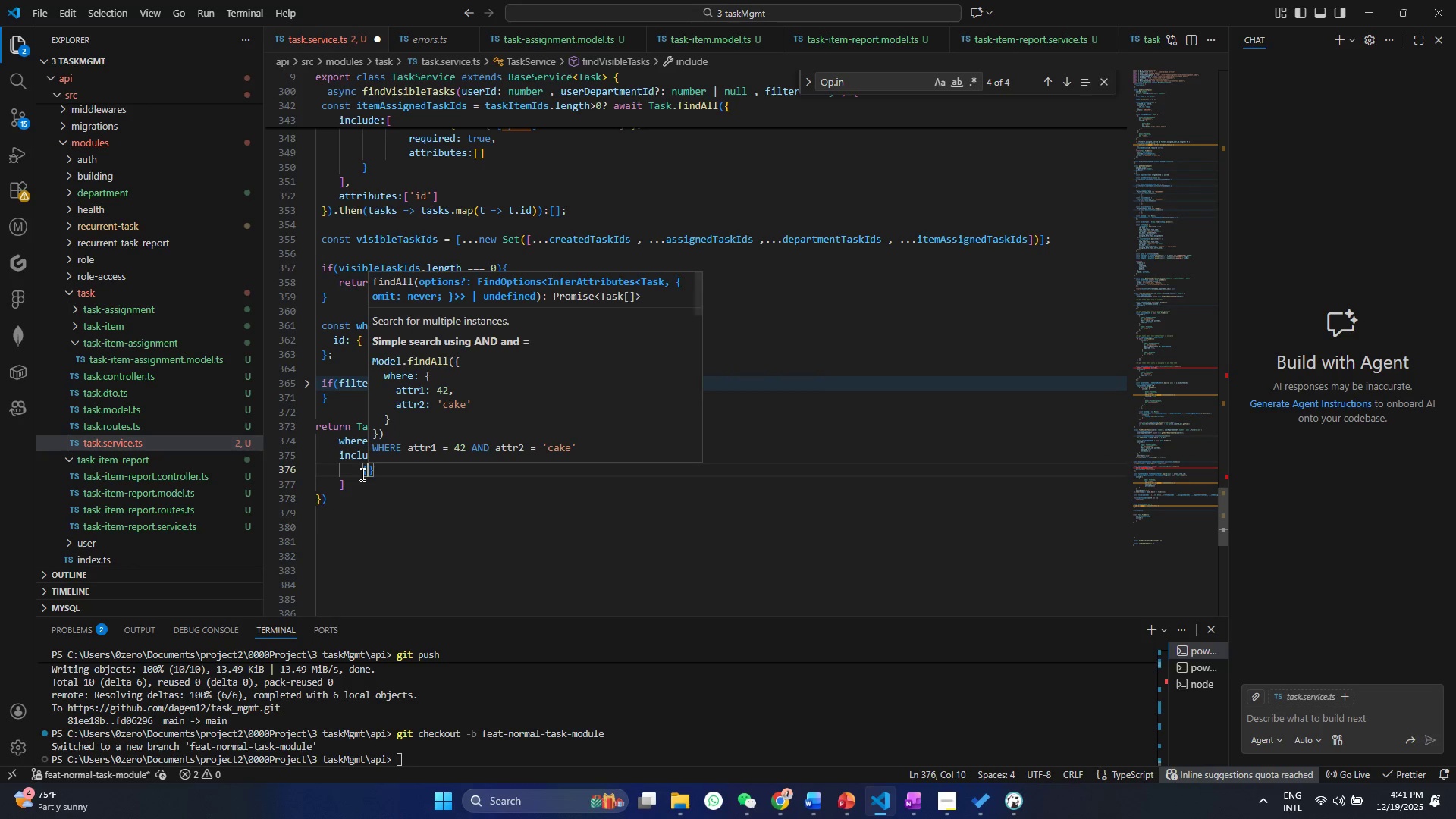 
key(Enter)
 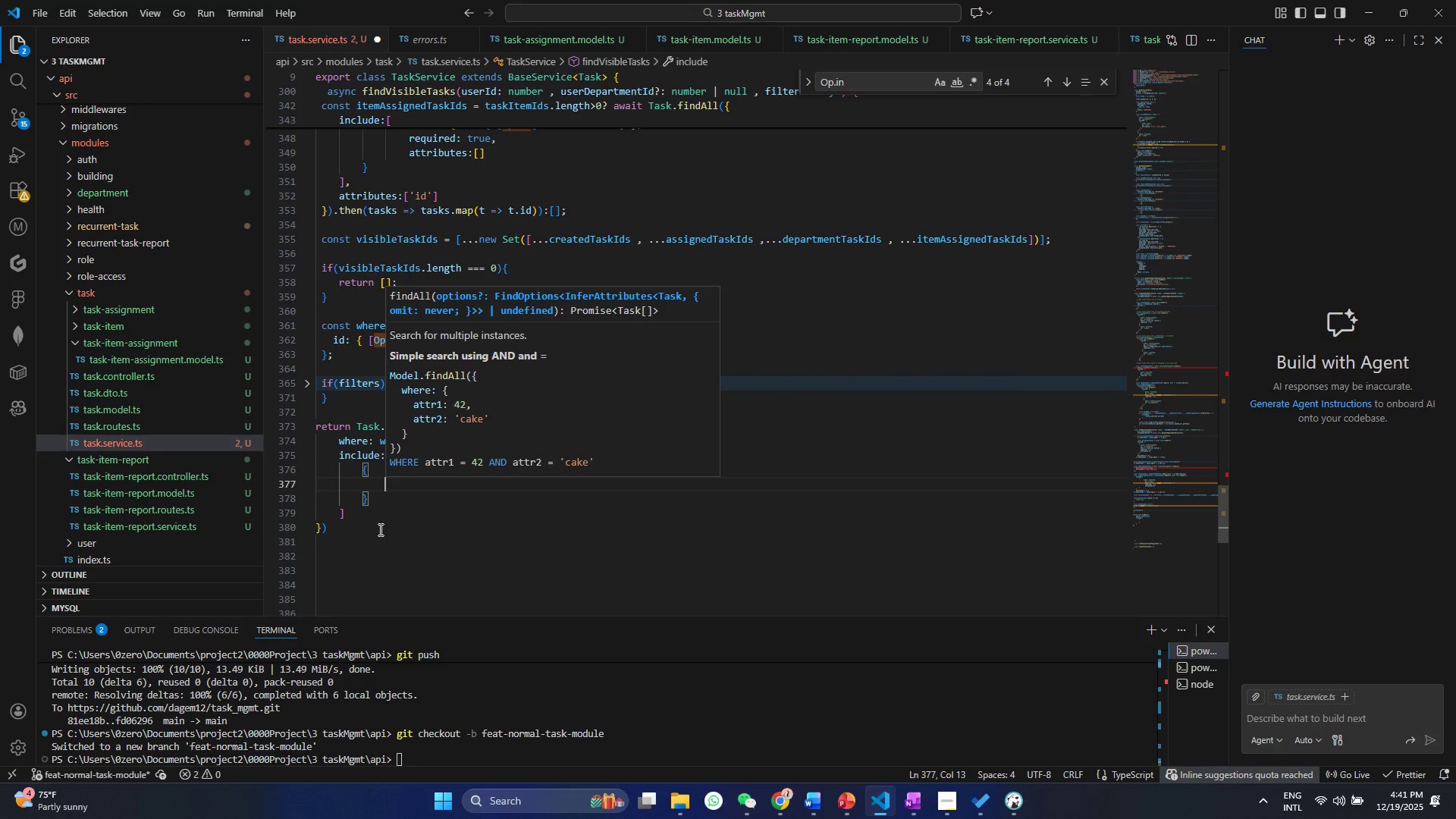 
type(mod)
 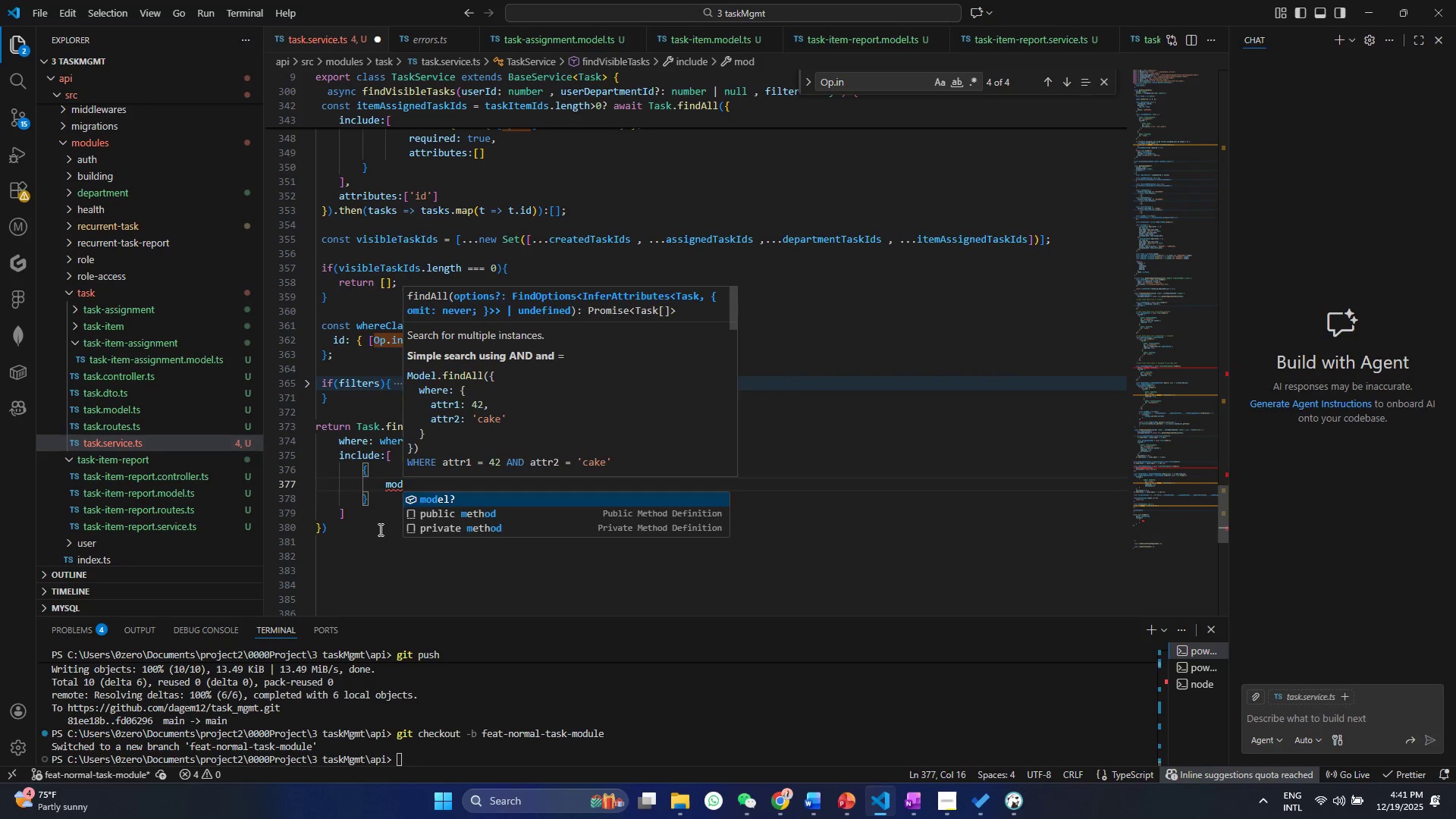 
key(Enter)
 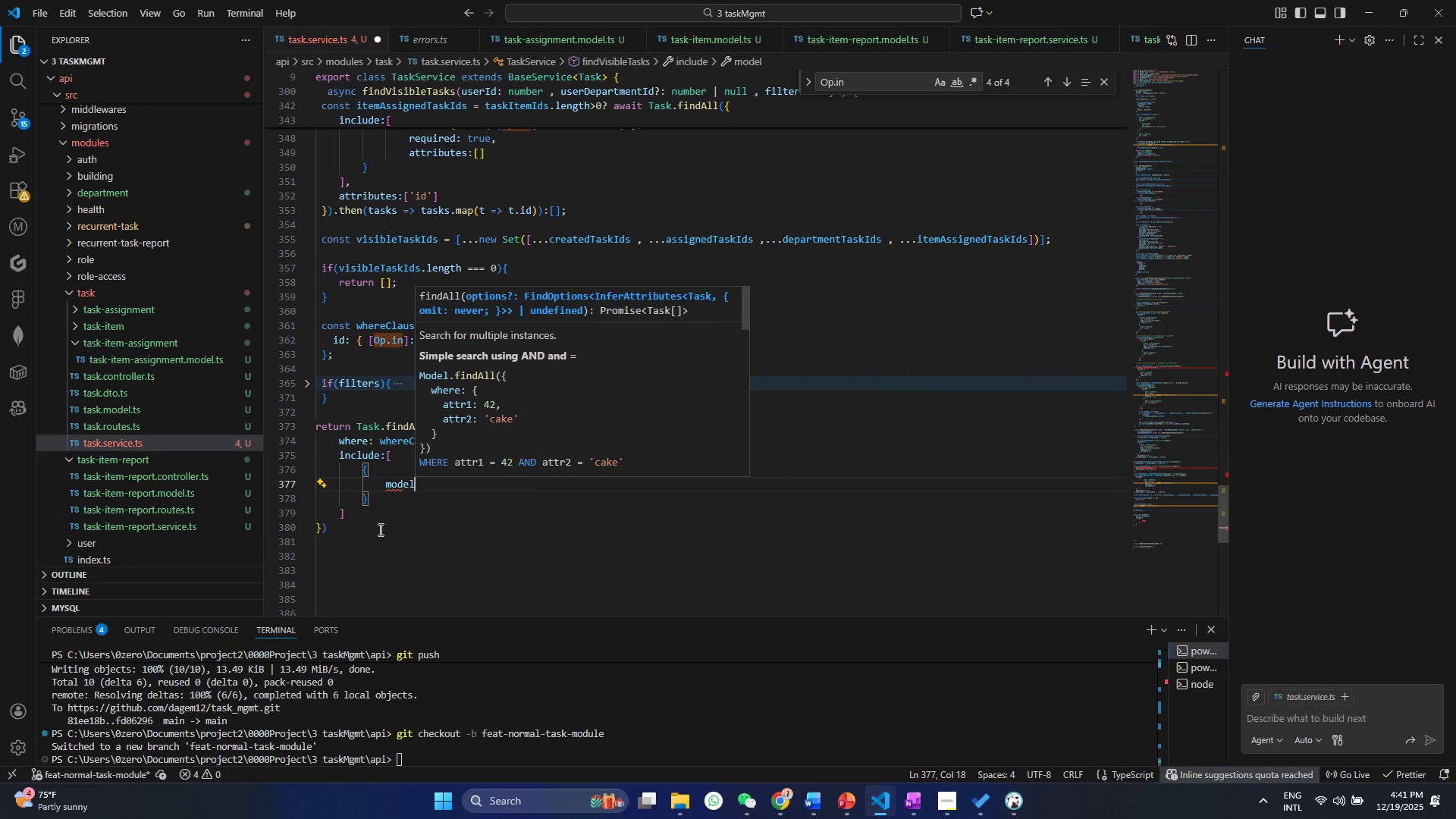 
type(:' Tas)
key(Backspace)
key(Backspace)
 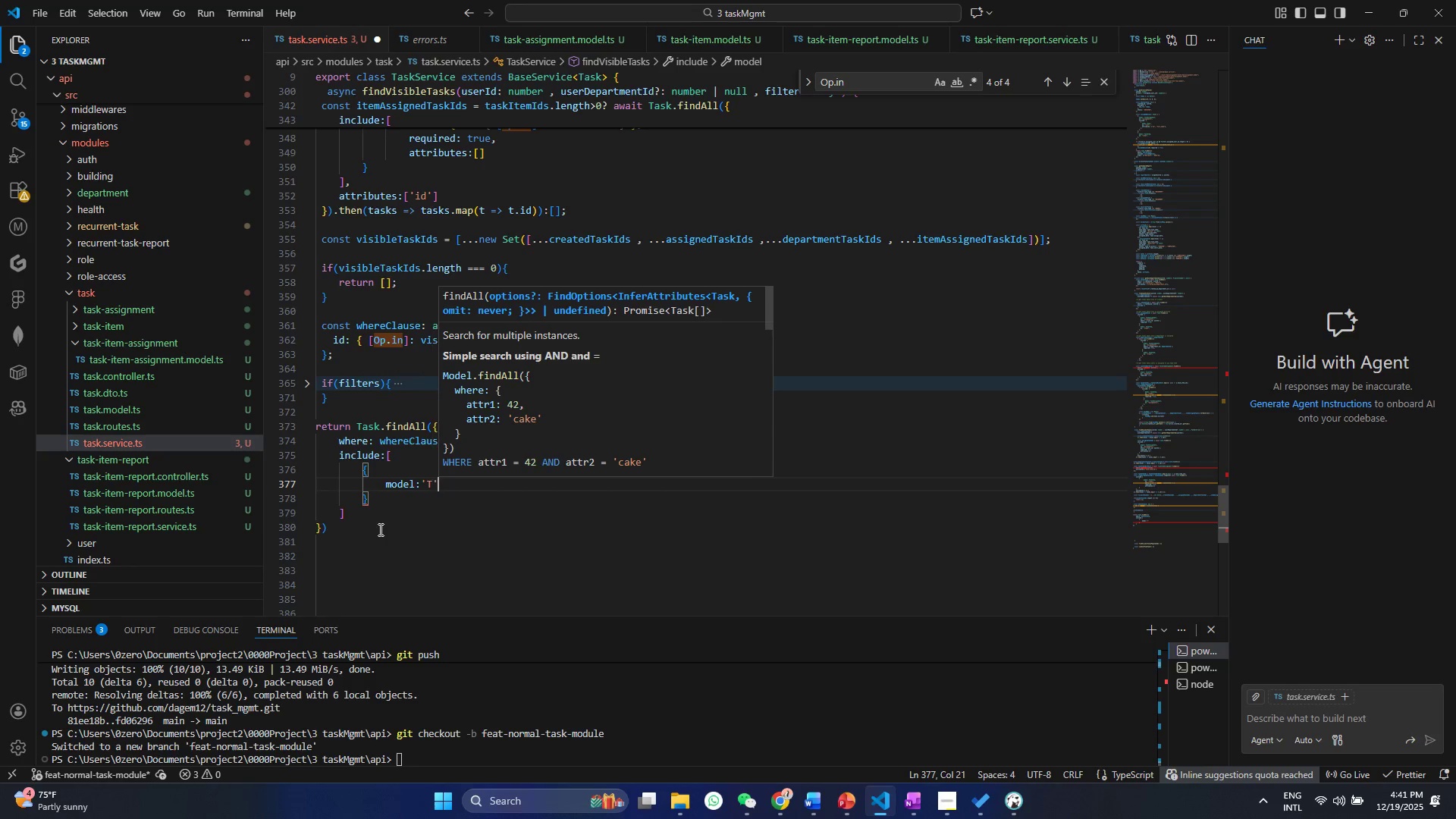 
key(ArrowRight)
 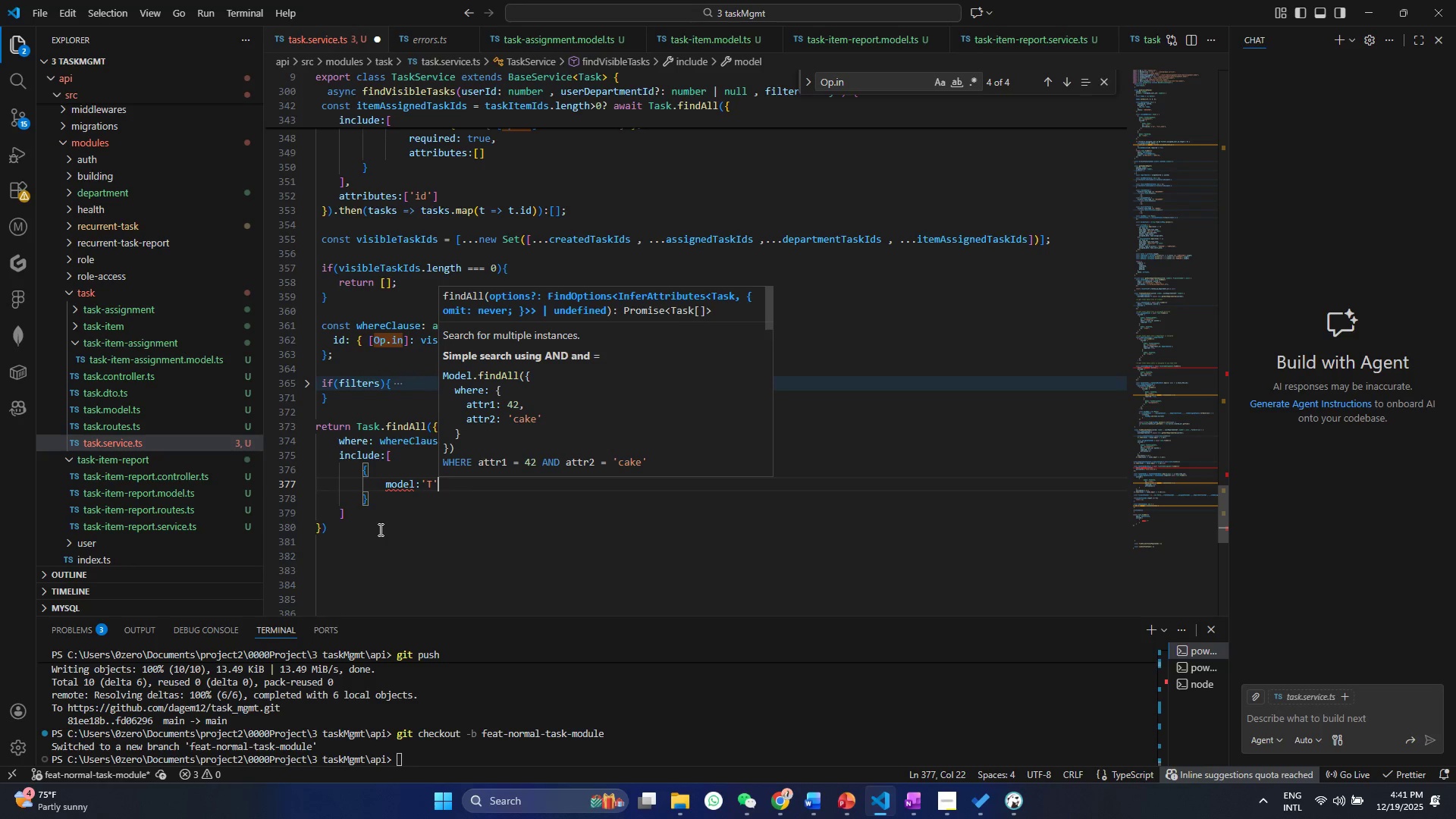 
key(Backspace)
key(Backspace)
key(Backspace)
type(Tas)
 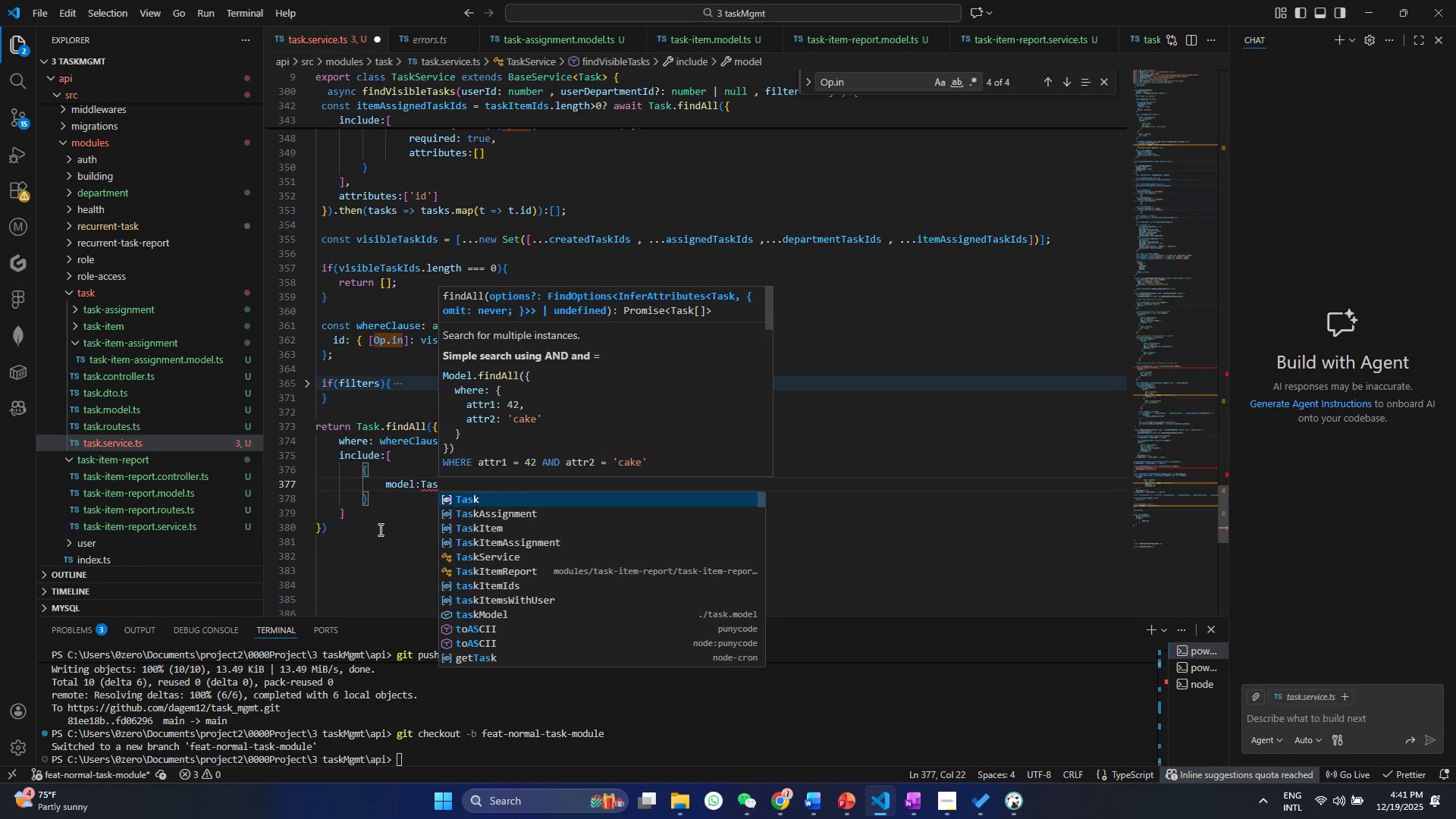 
key(ArrowDown)
 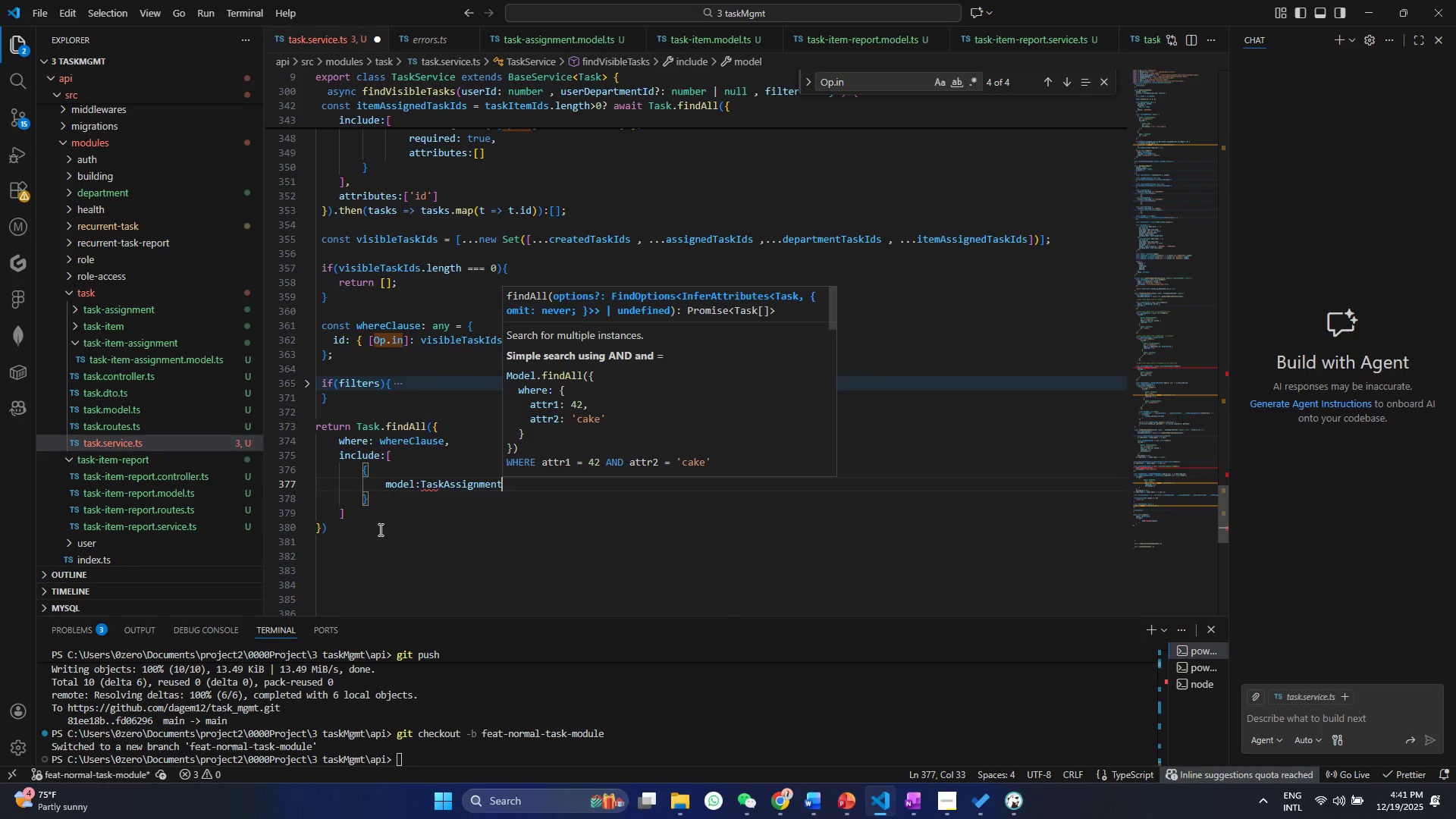 
key(Enter)
 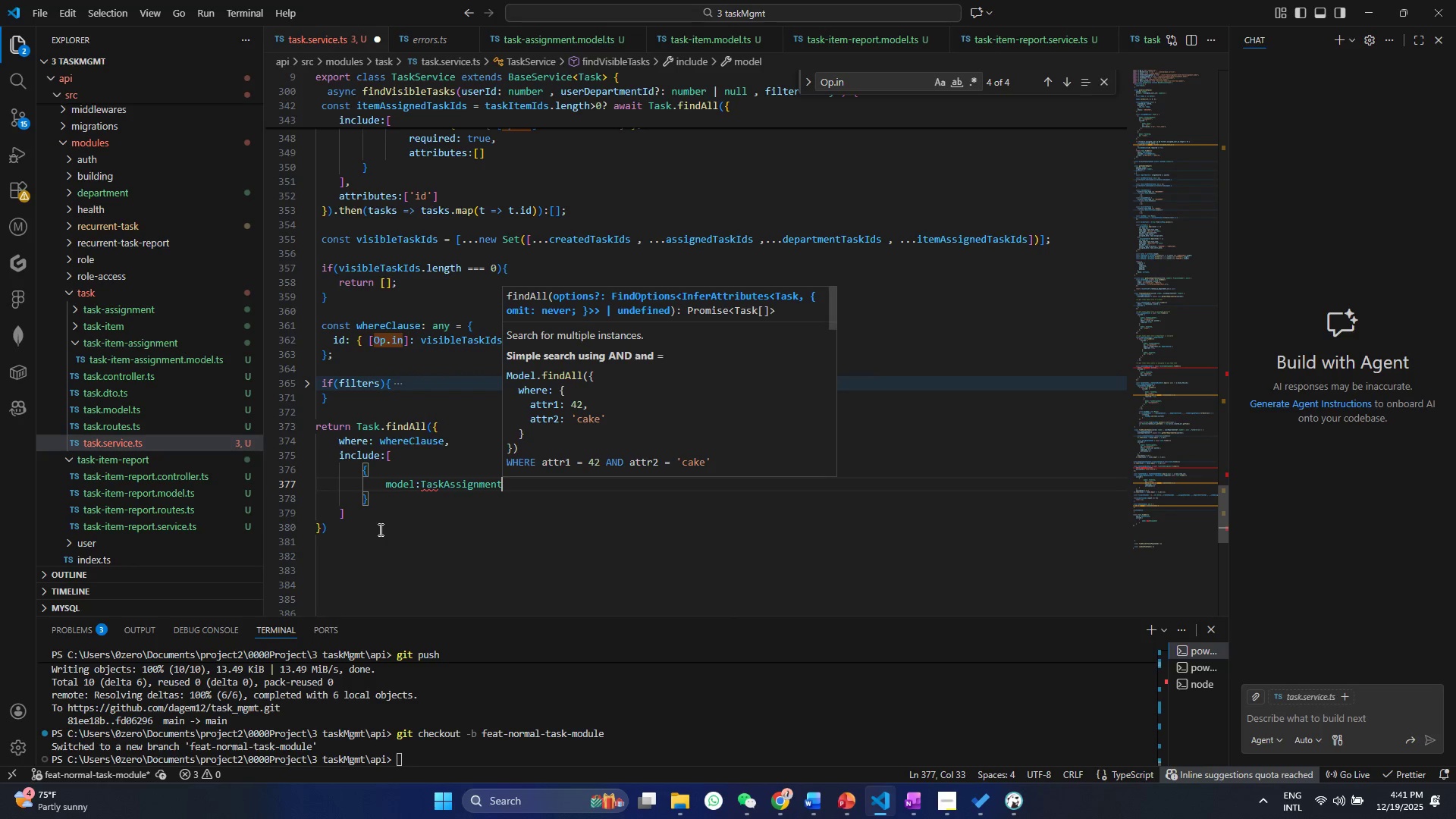 
key(Control+ControlLeft)
 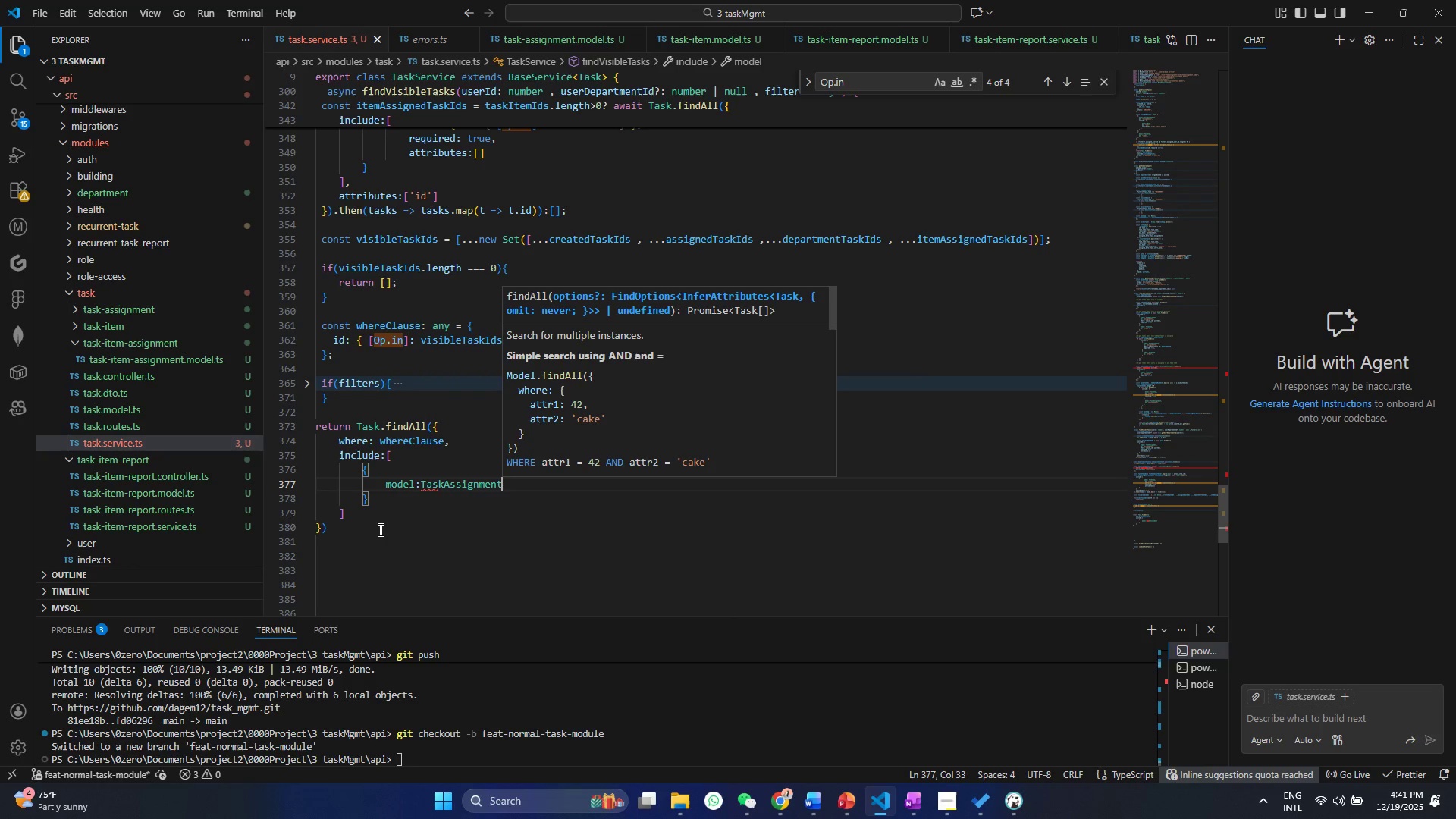 
key(Control+S)
 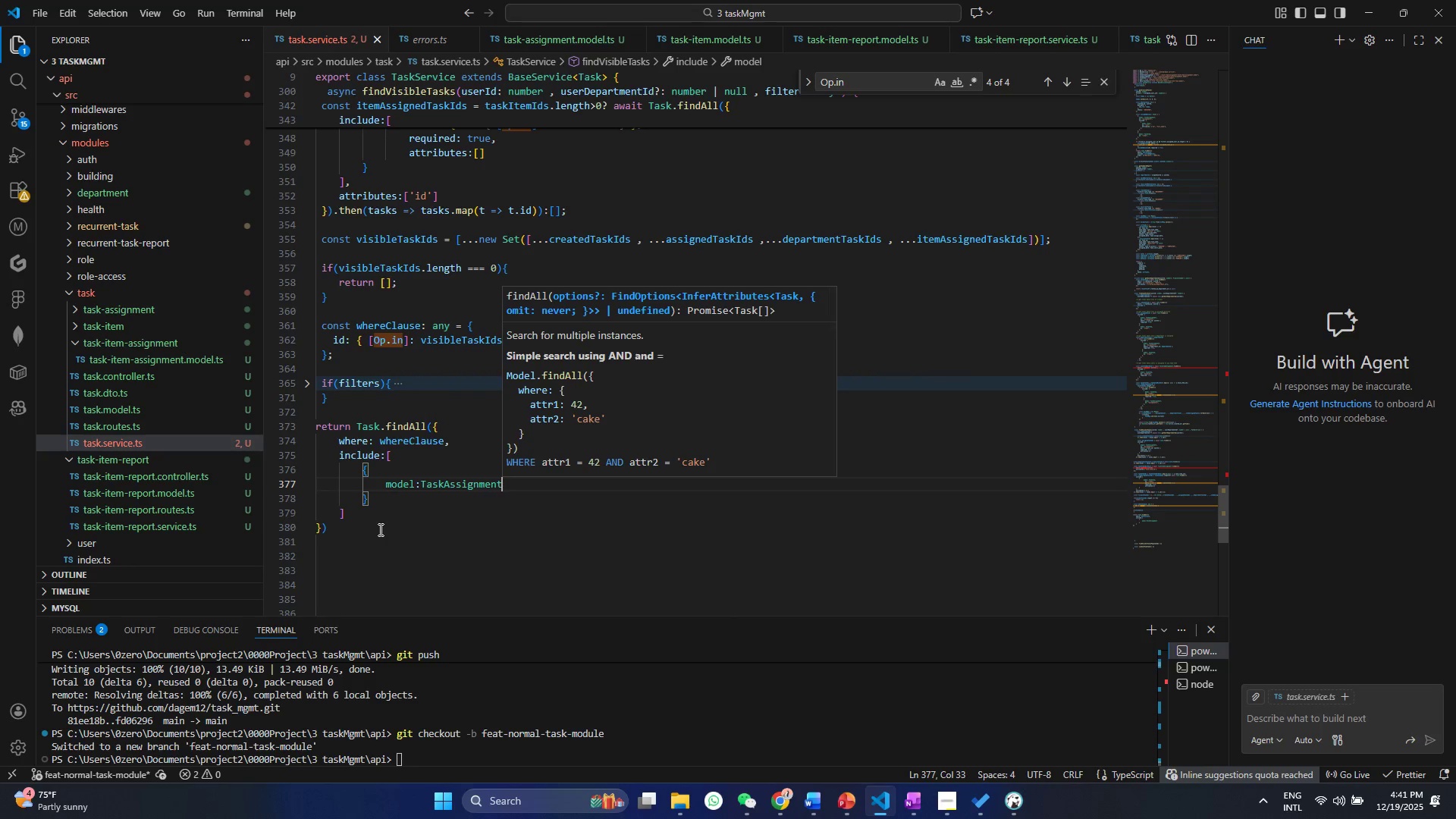 
key(Comma)
 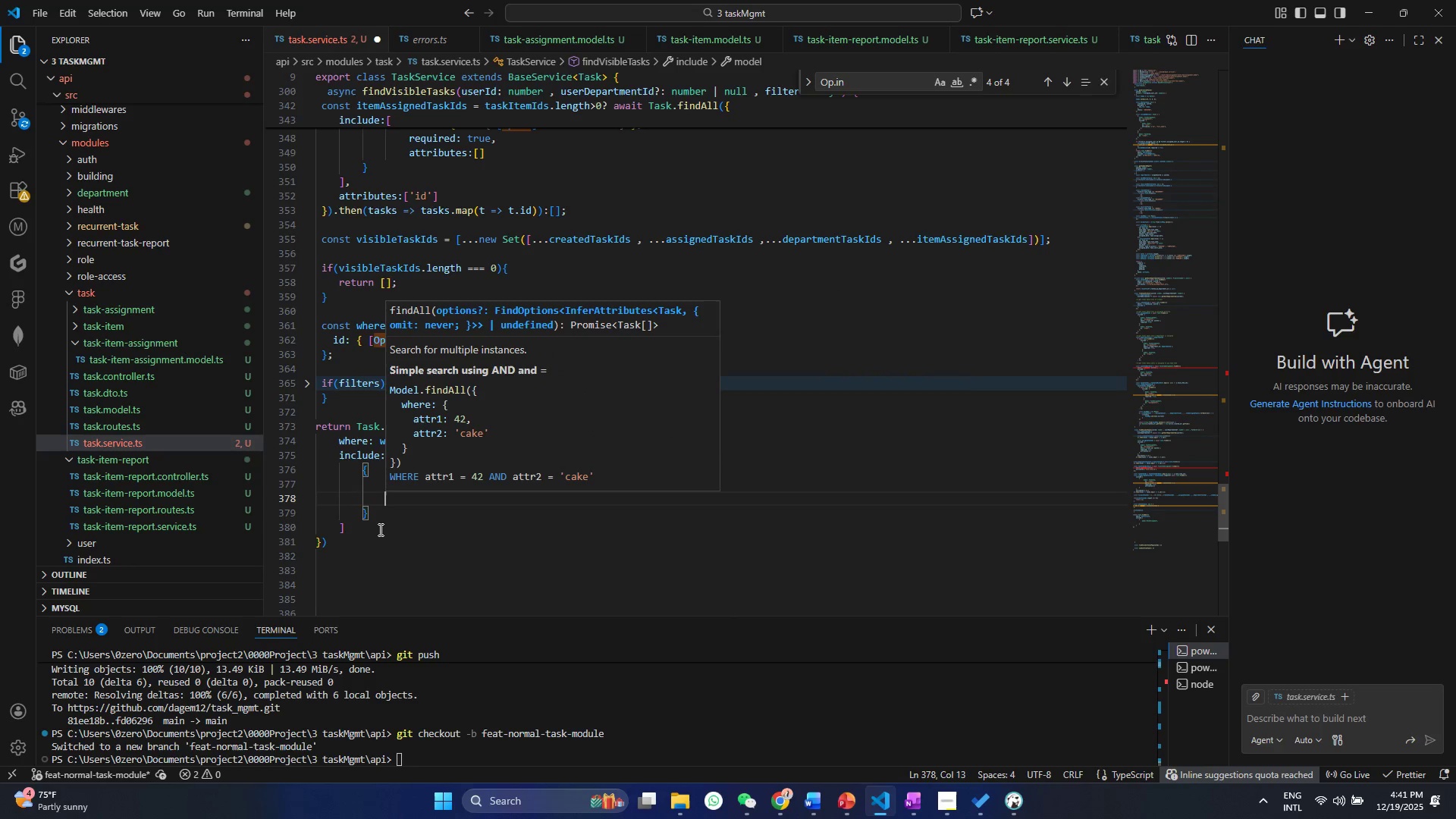 
key(Enter)
 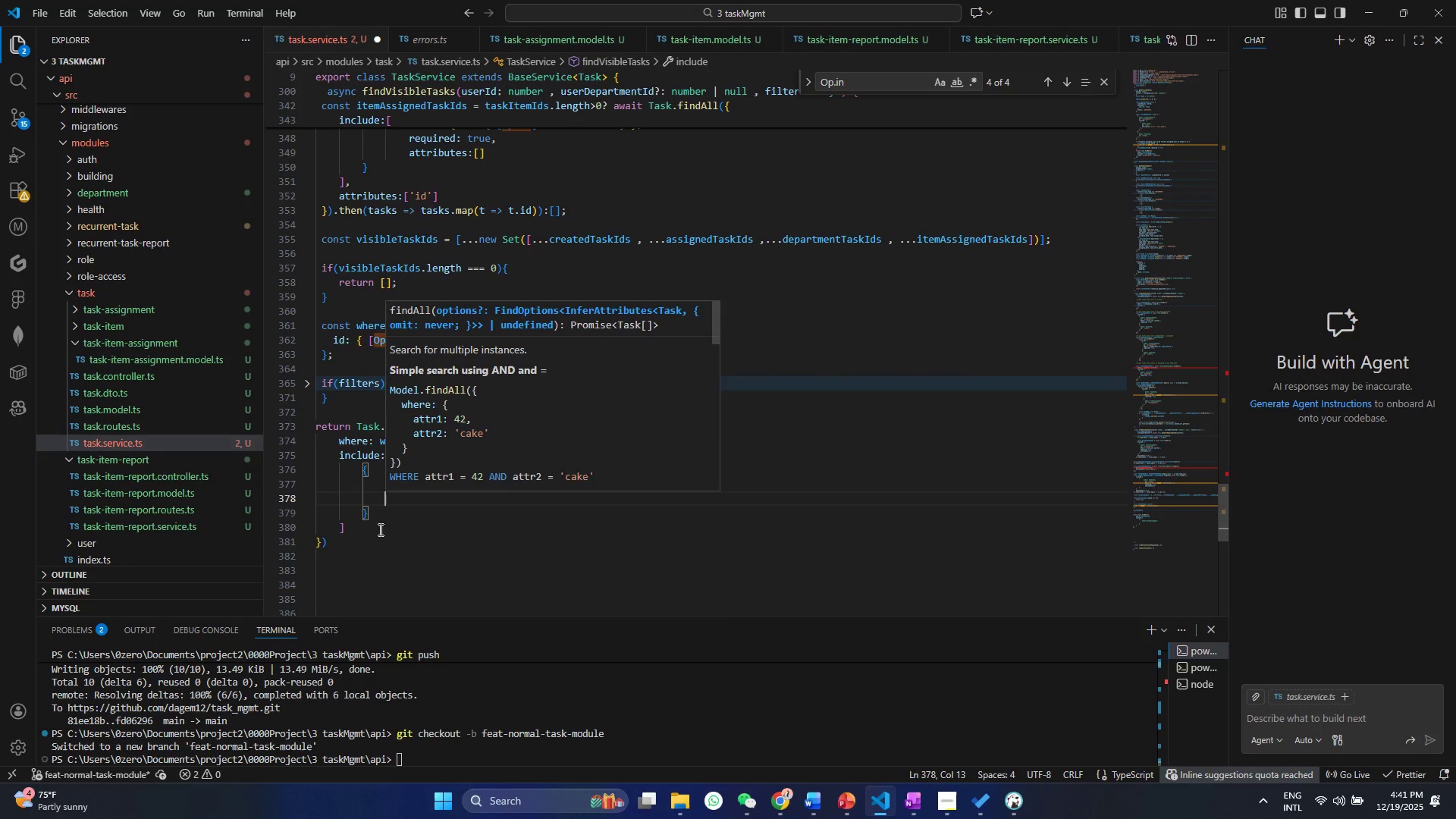 
type(as:'')
 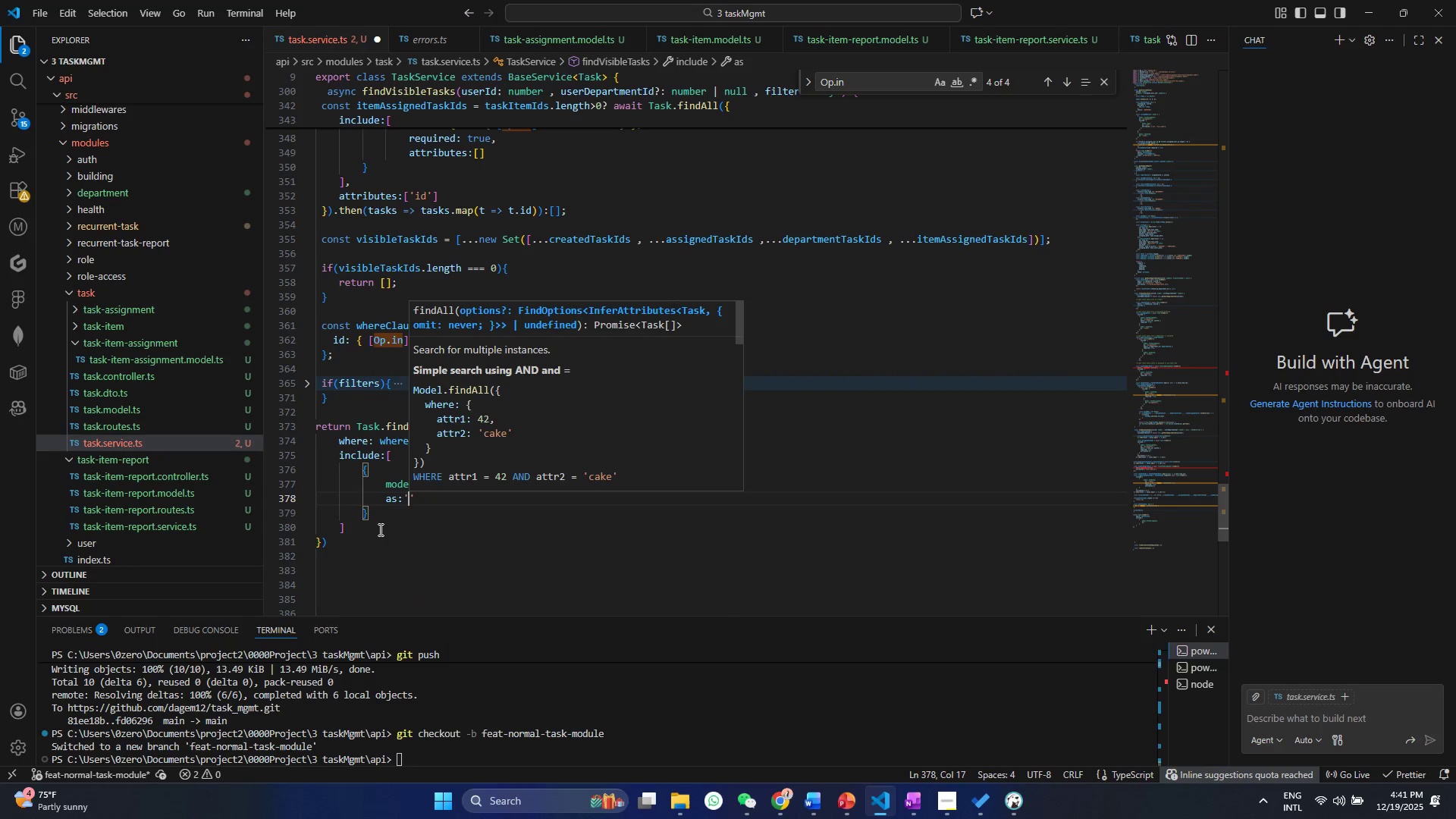 
 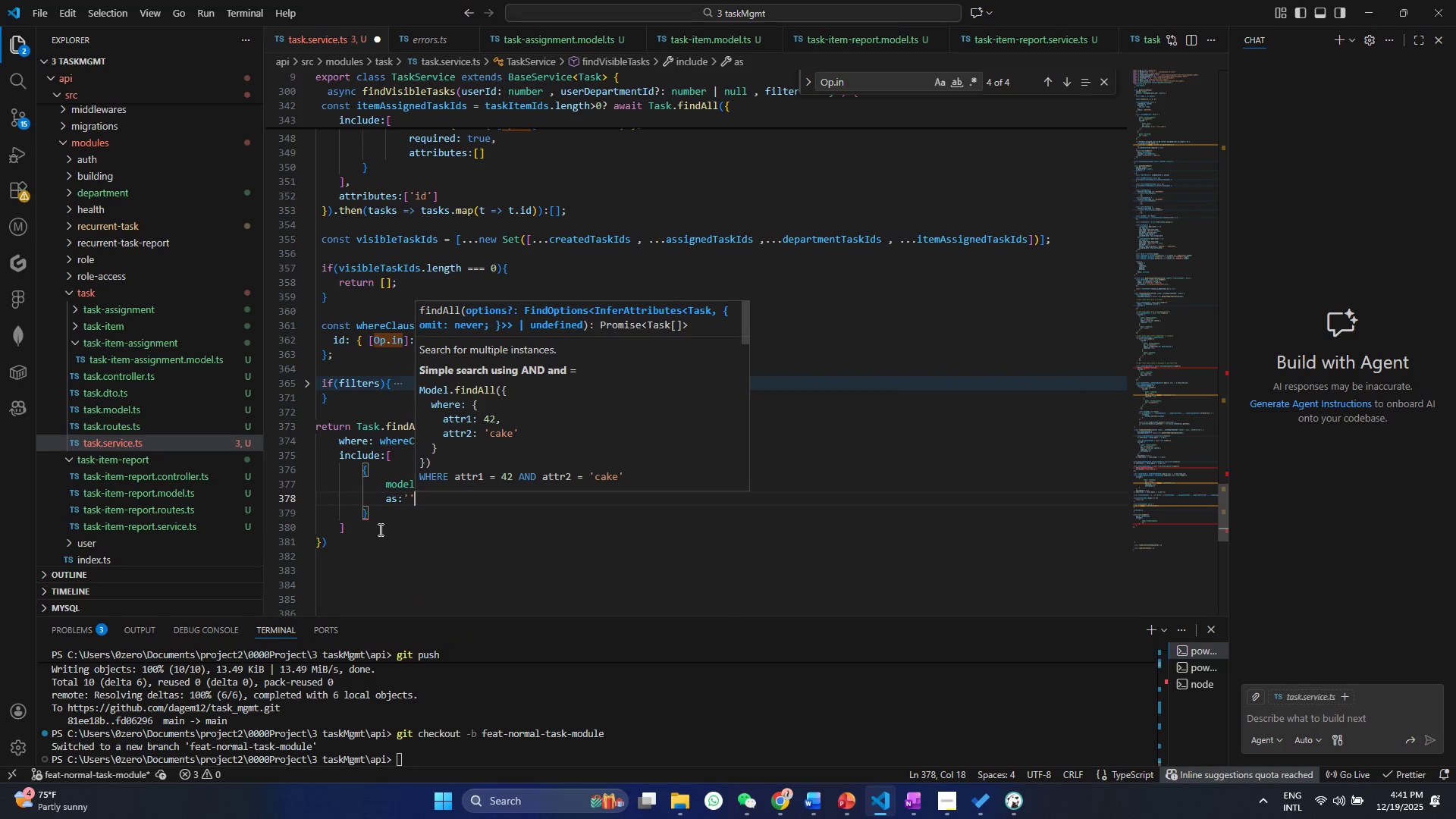 
key(ArrowLeft)
 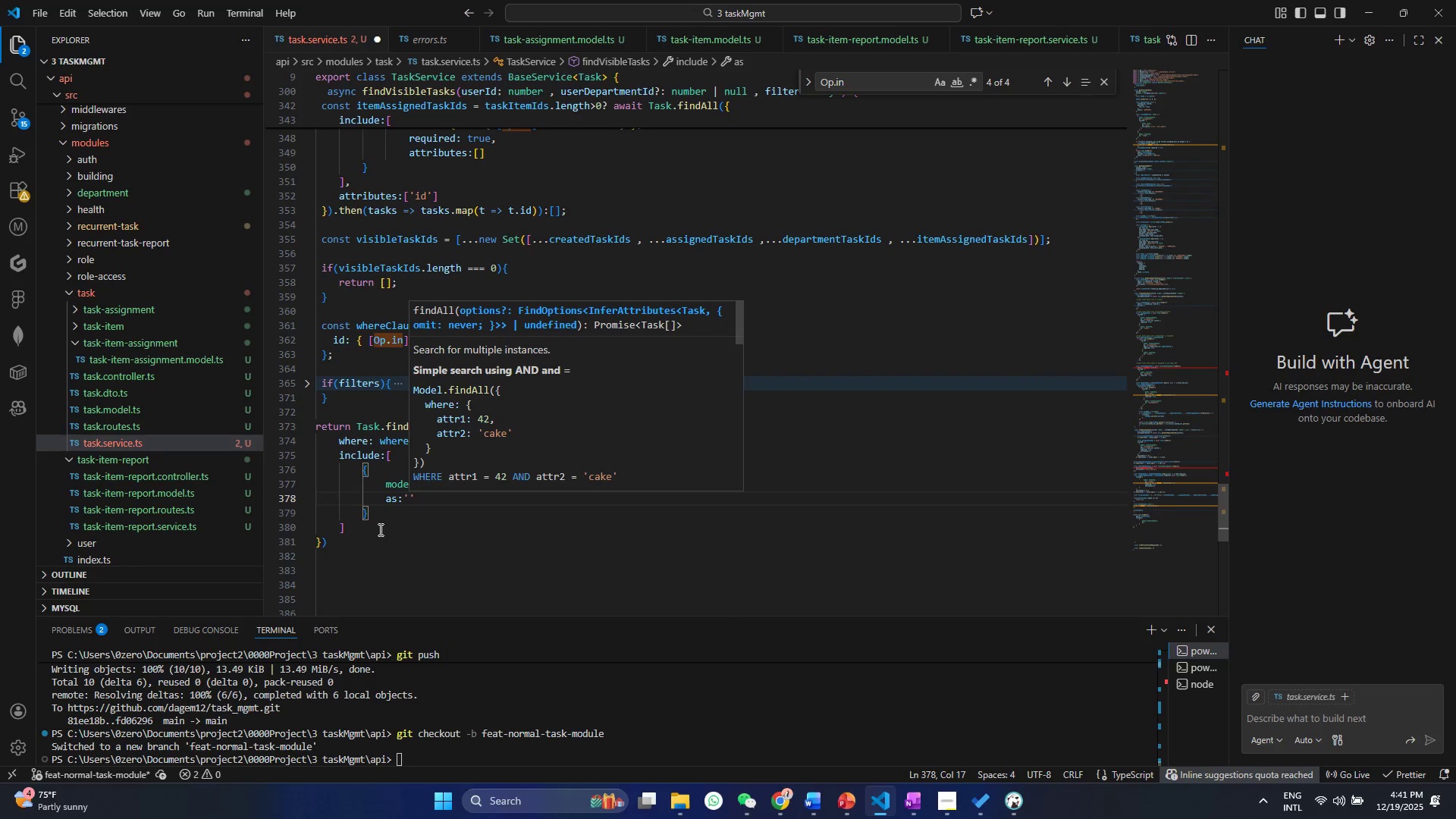 
type(task)
key(Backspace)
key(Backspace)
key(Backspace)
key(Backspace)
type(assignments)
 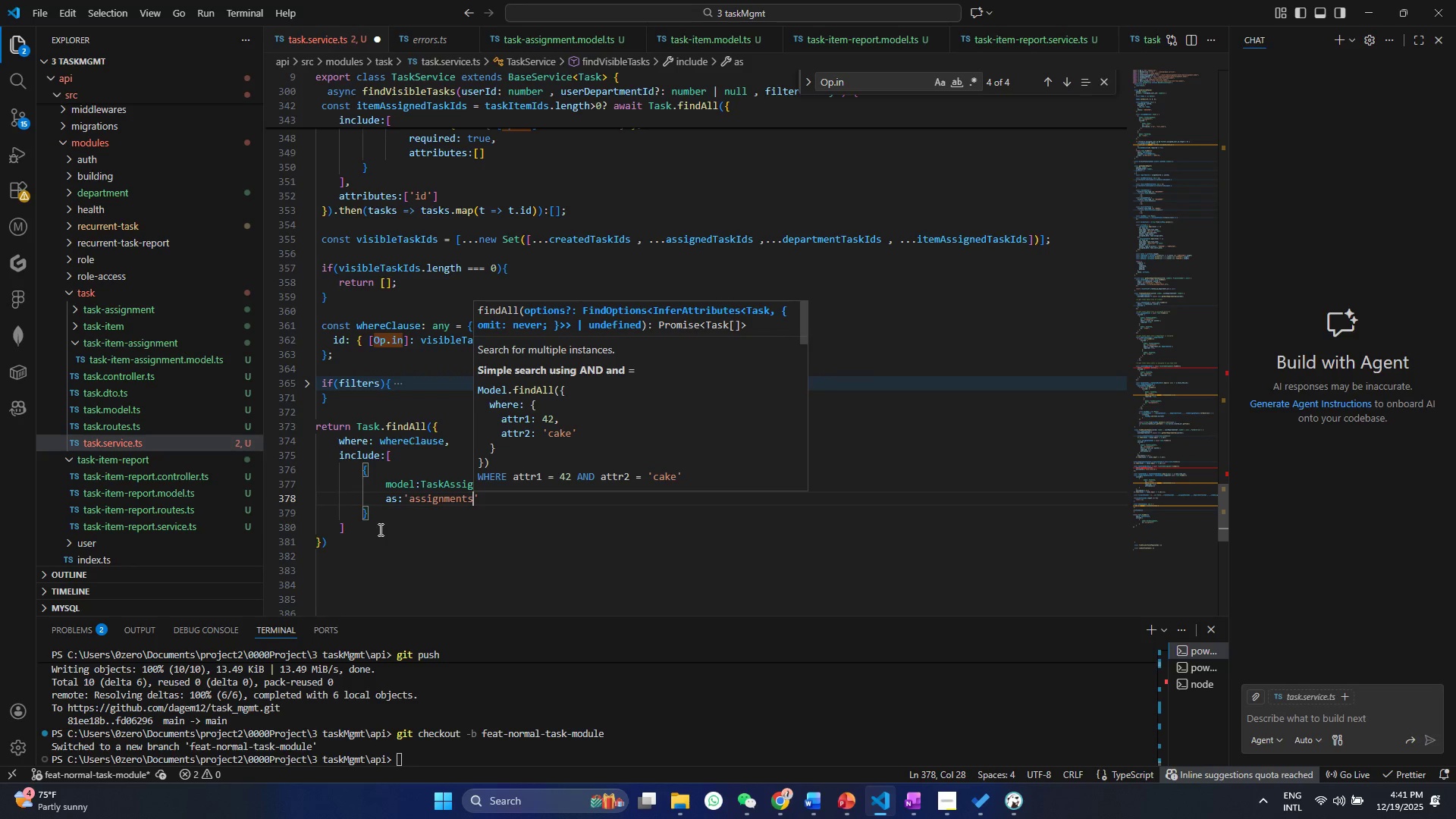 
key(Control+ControlLeft)
 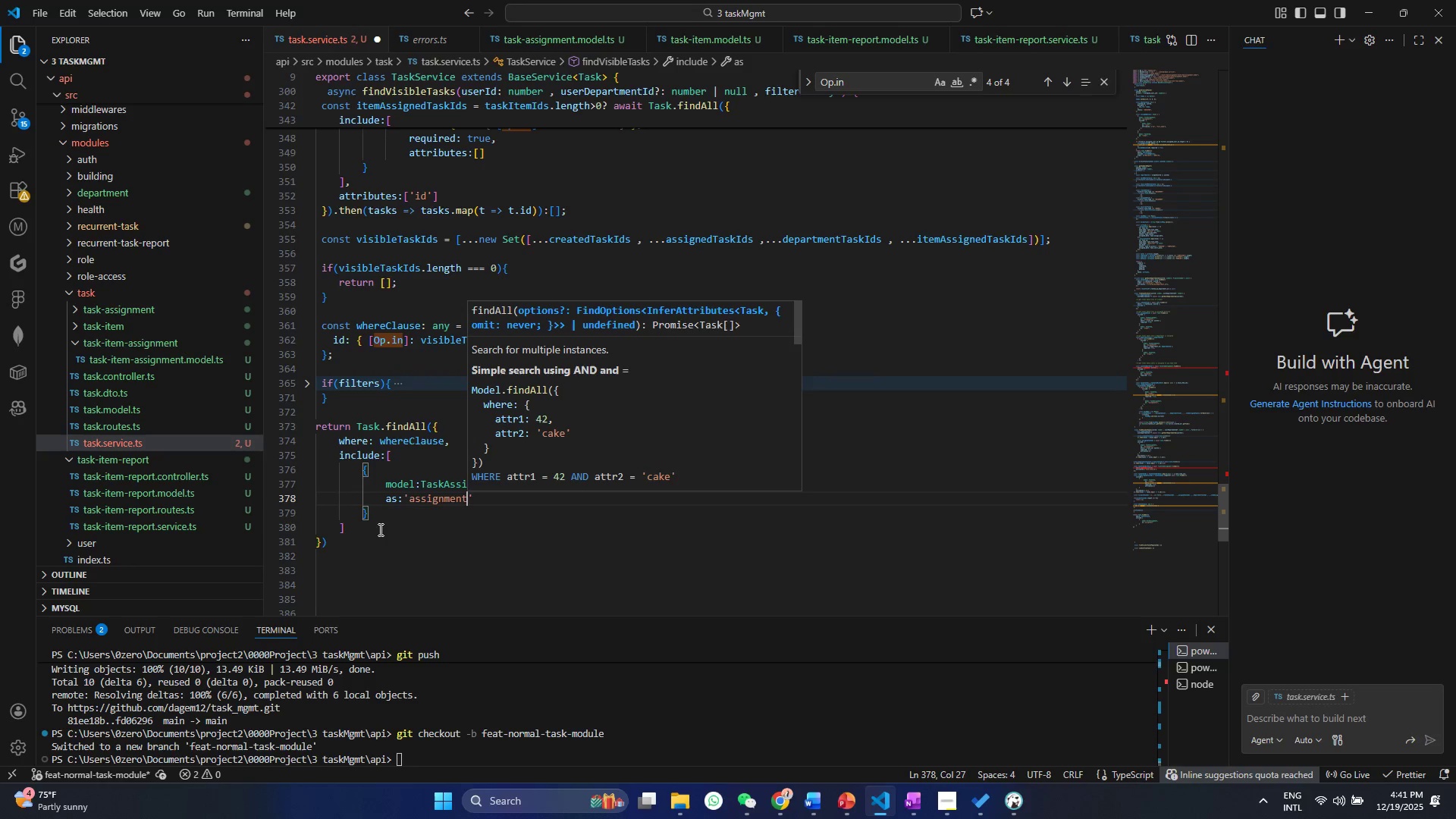 
key(Backspace)
key(Backspace)
type(ts)
 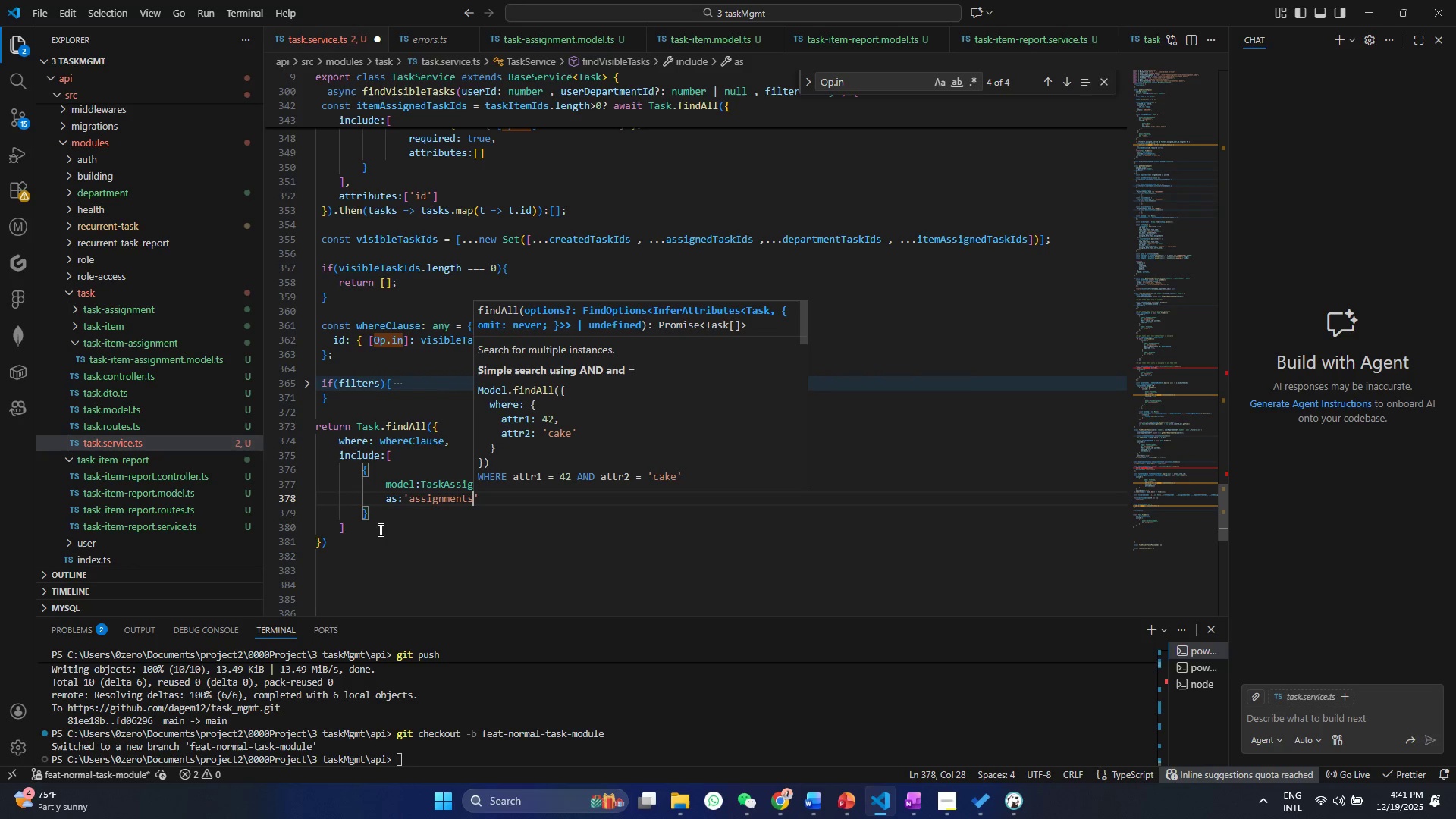 
key(Control+ControlLeft)
 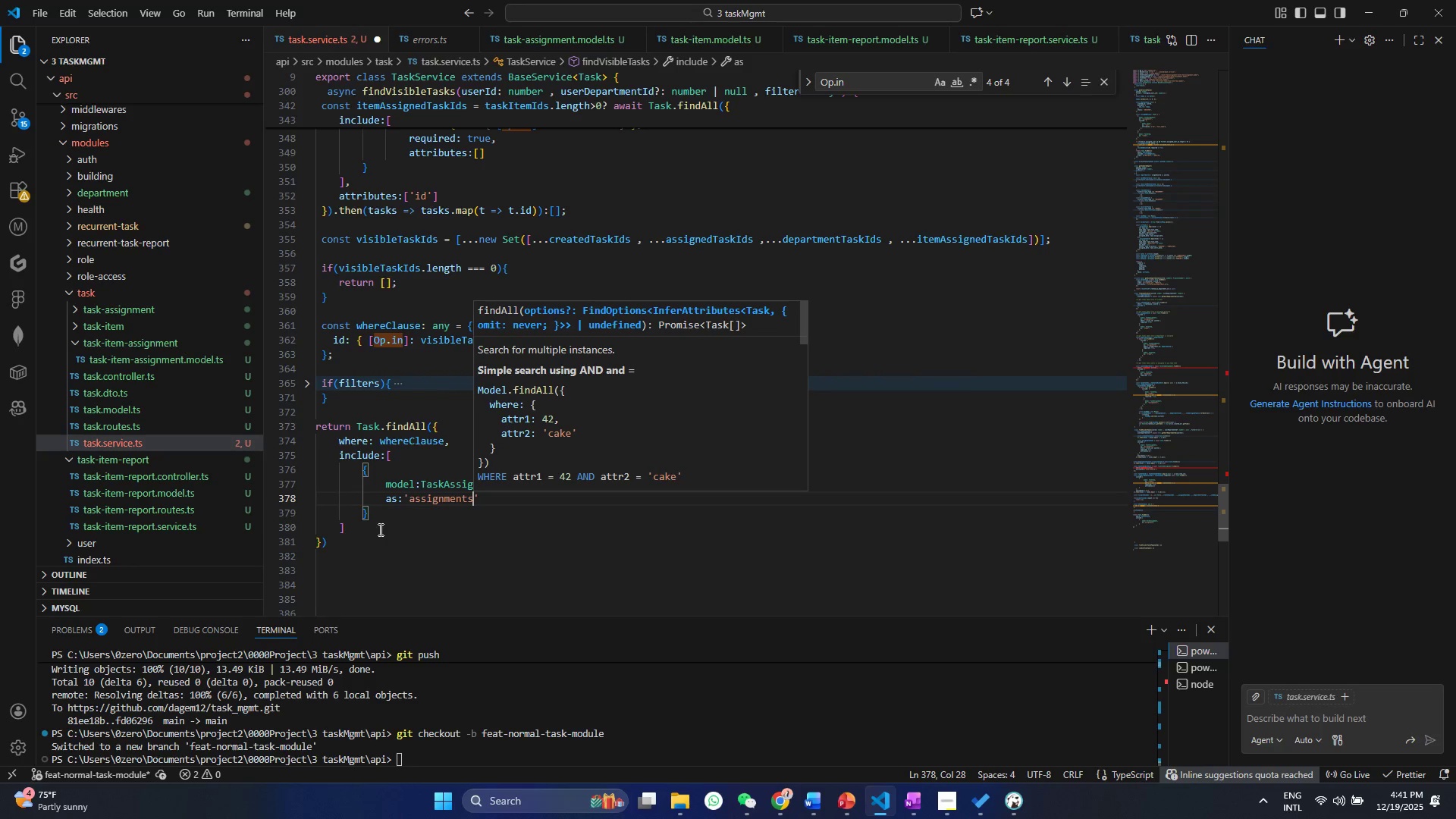 
key(Control+S)
 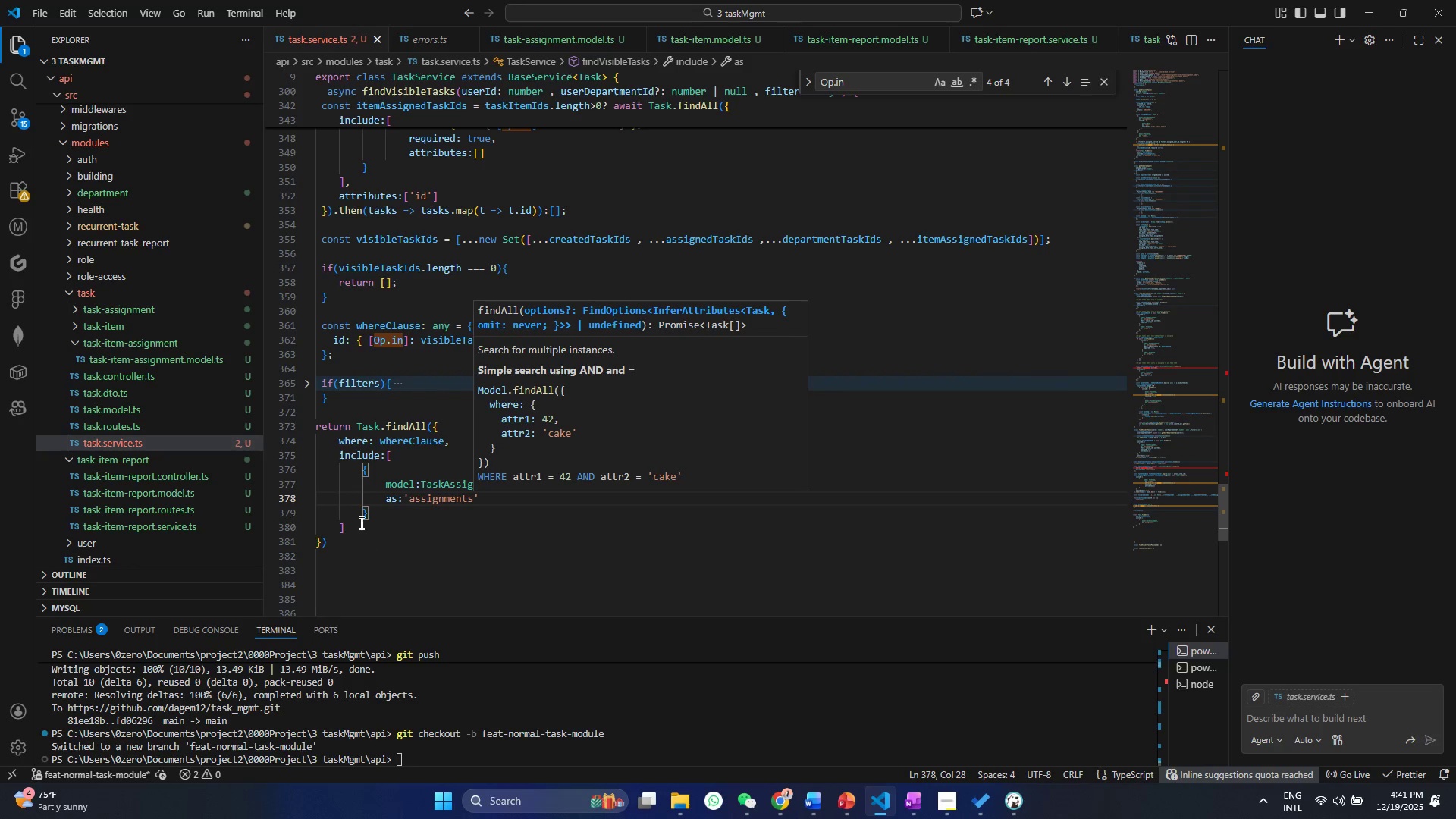 
left_click_drag(start_coordinate=[376, 518], to_coordinate=[356, 461])
 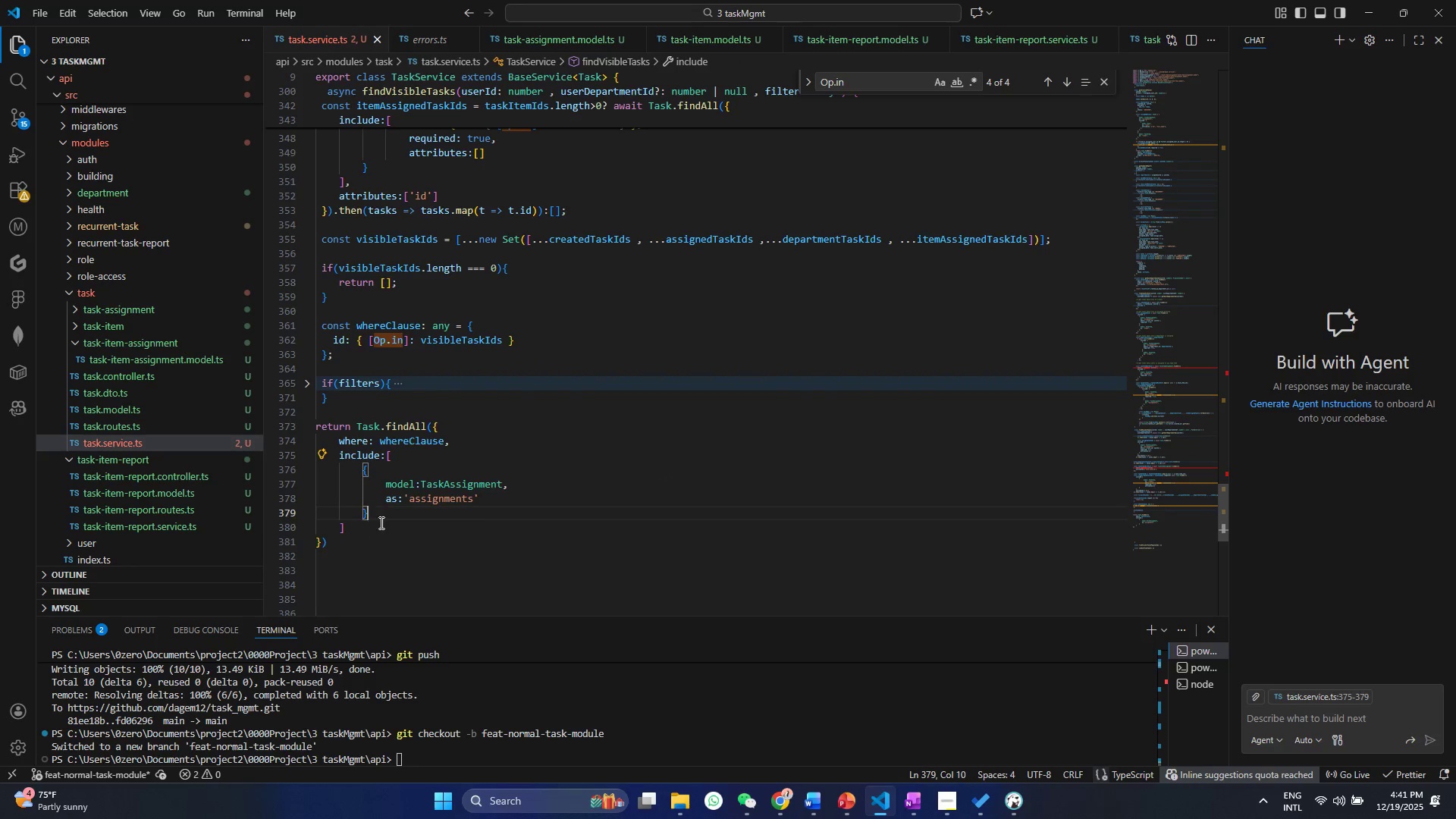 
key(Control+ControlLeft)
 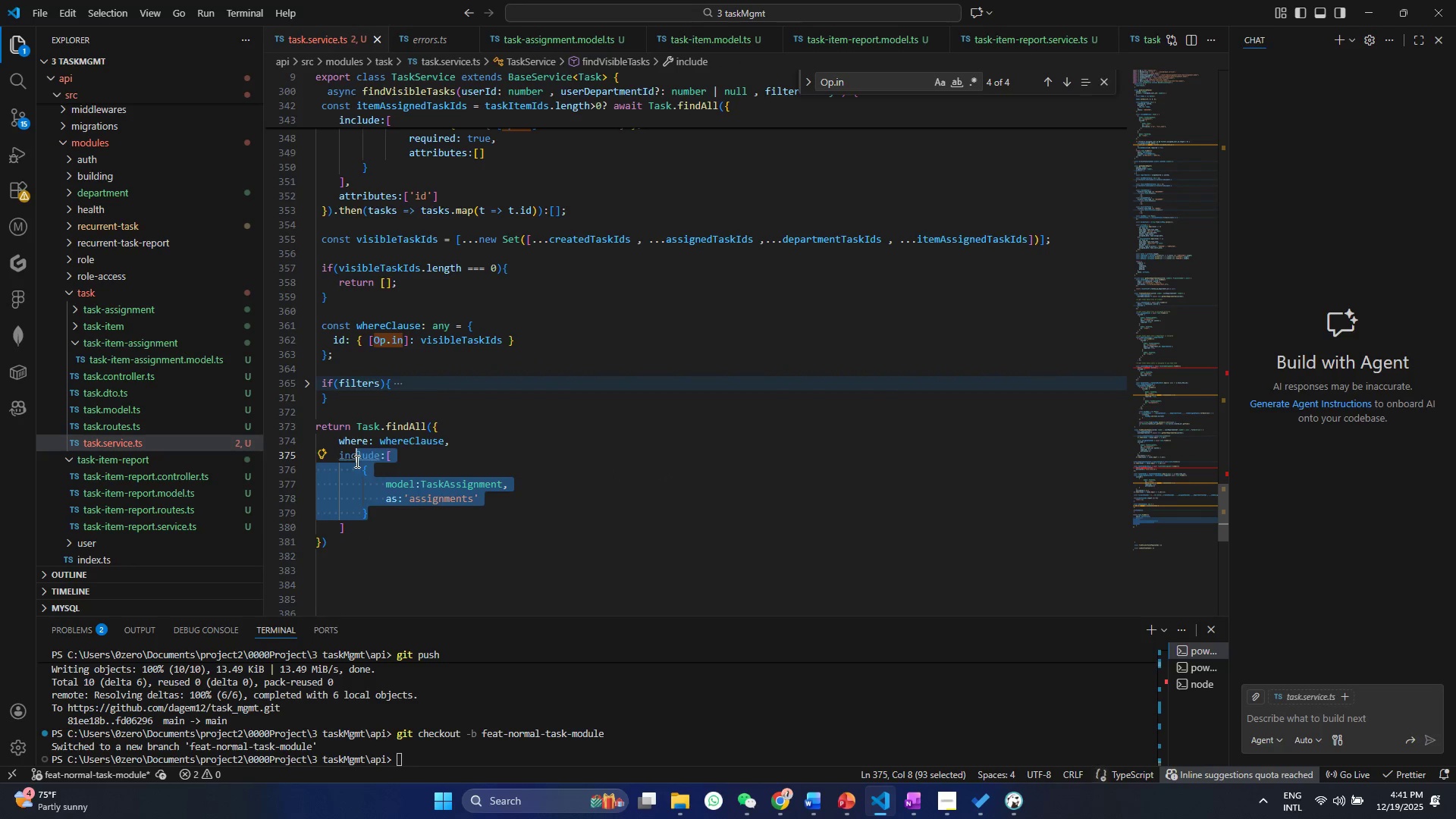 
key(Control+C)
 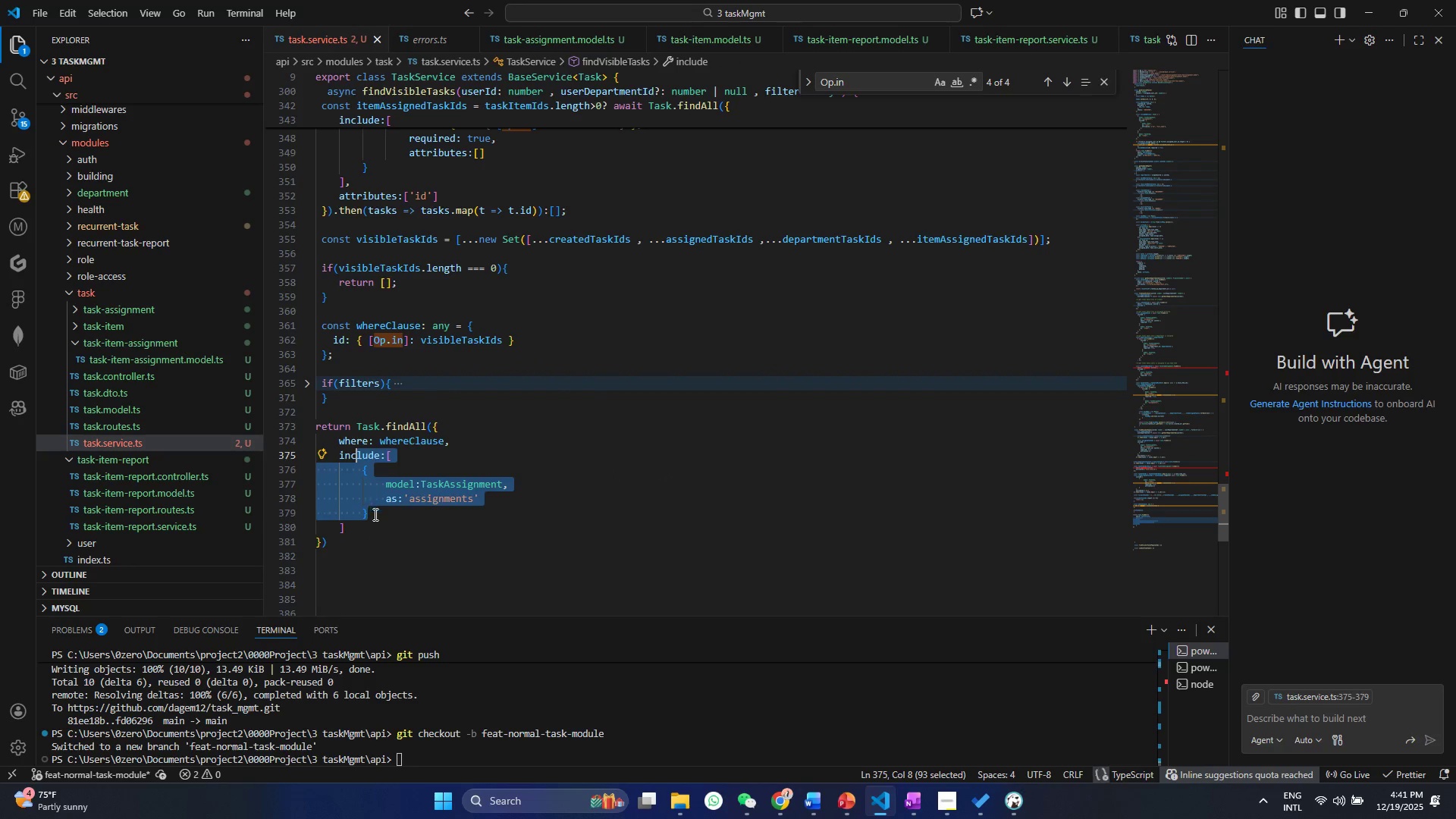 
left_click([374, 514])
 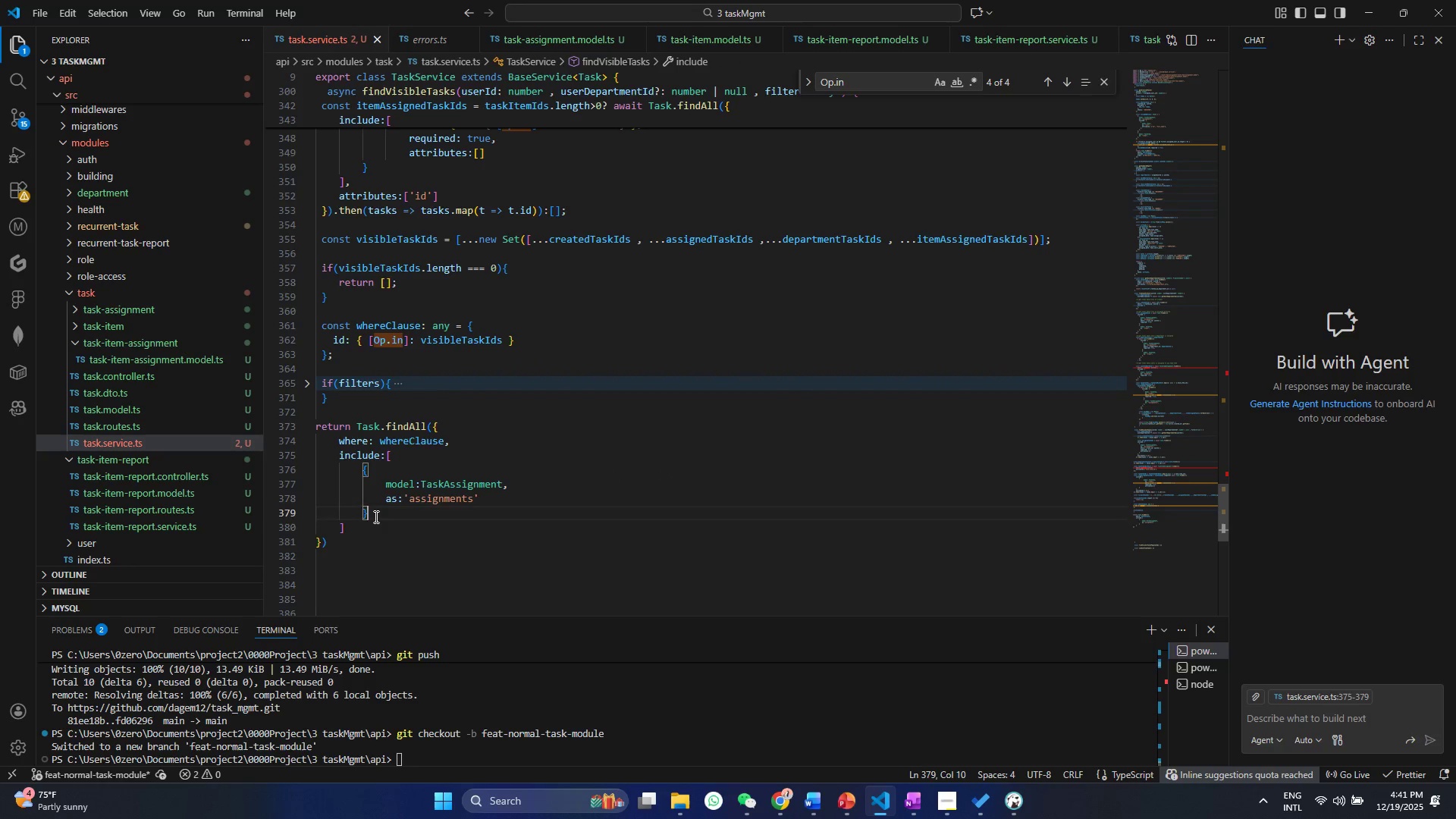 
left_click_drag(start_coordinate=[375, 516], to_coordinate=[357, 466])
 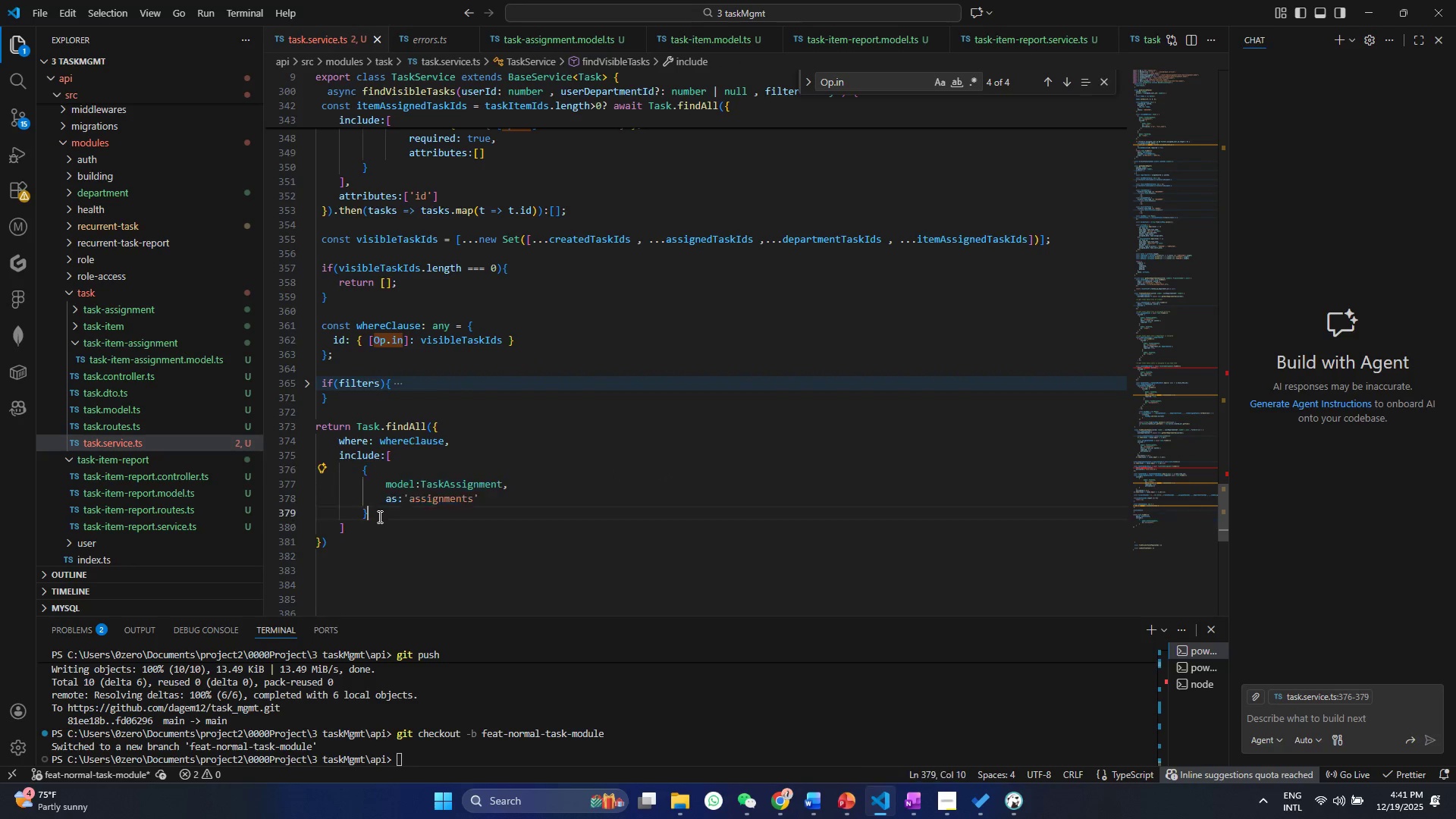 
key(Control+ControlLeft)
 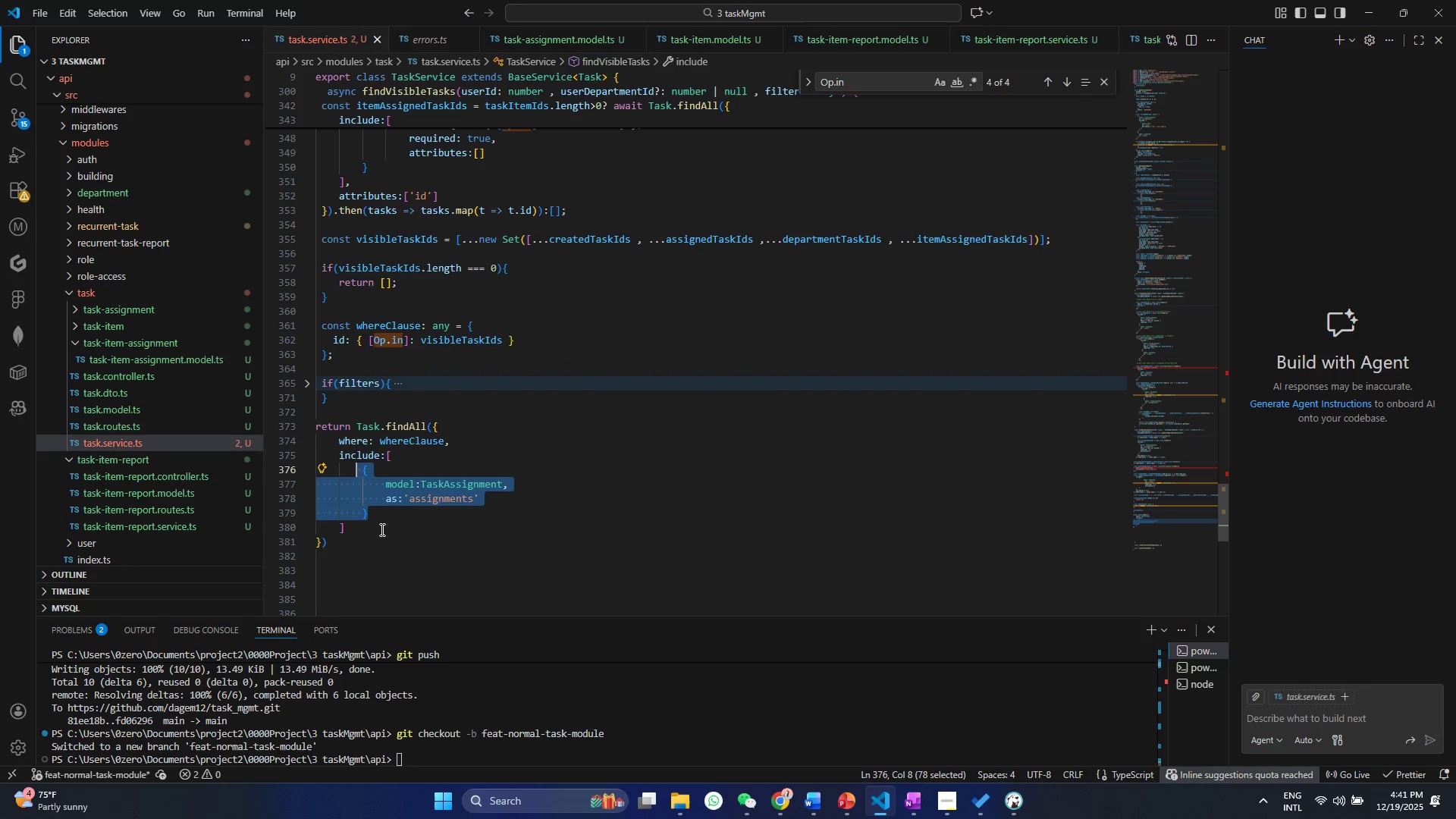 
key(Control+C)
 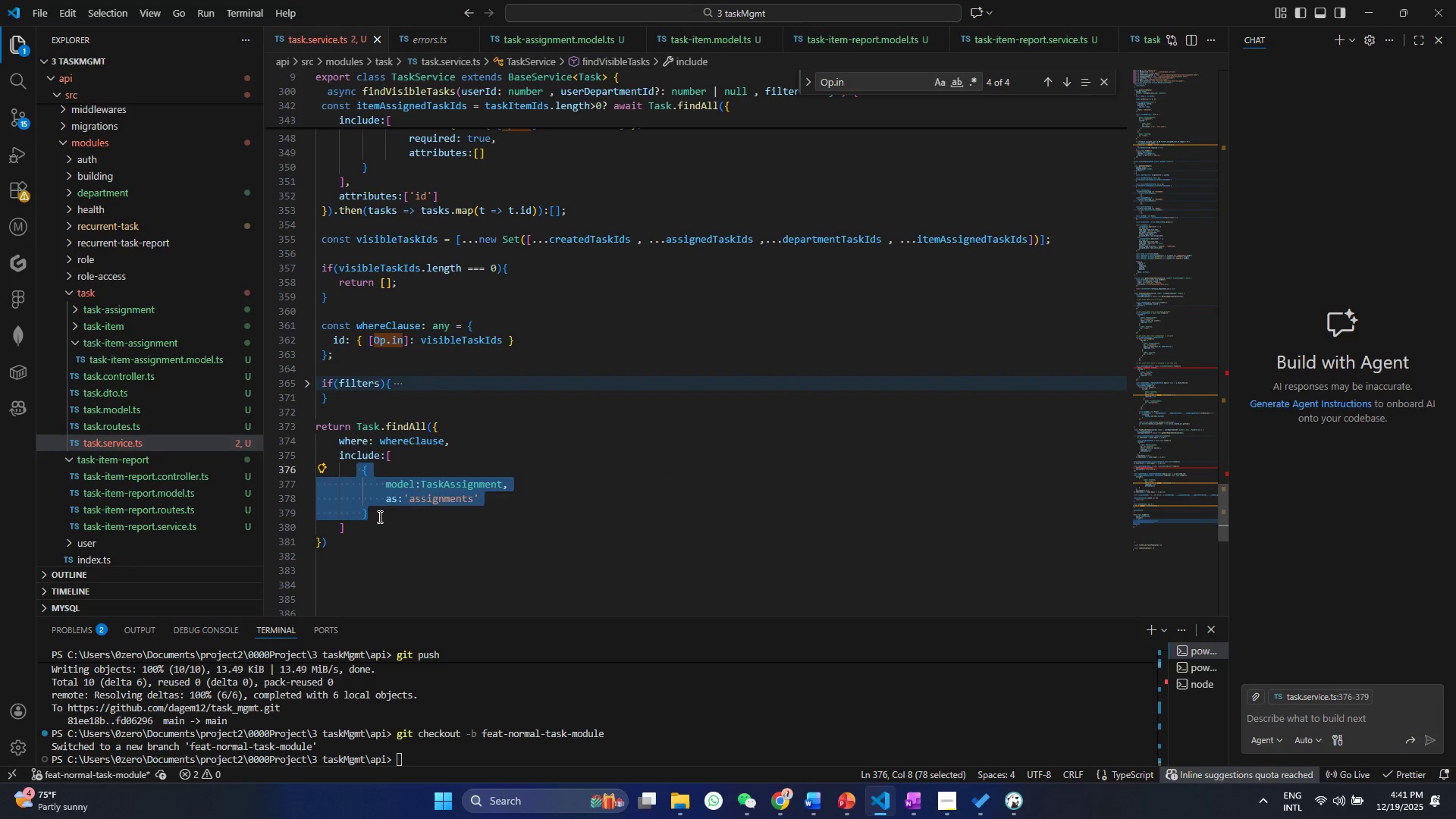 
left_click([378, 516])
 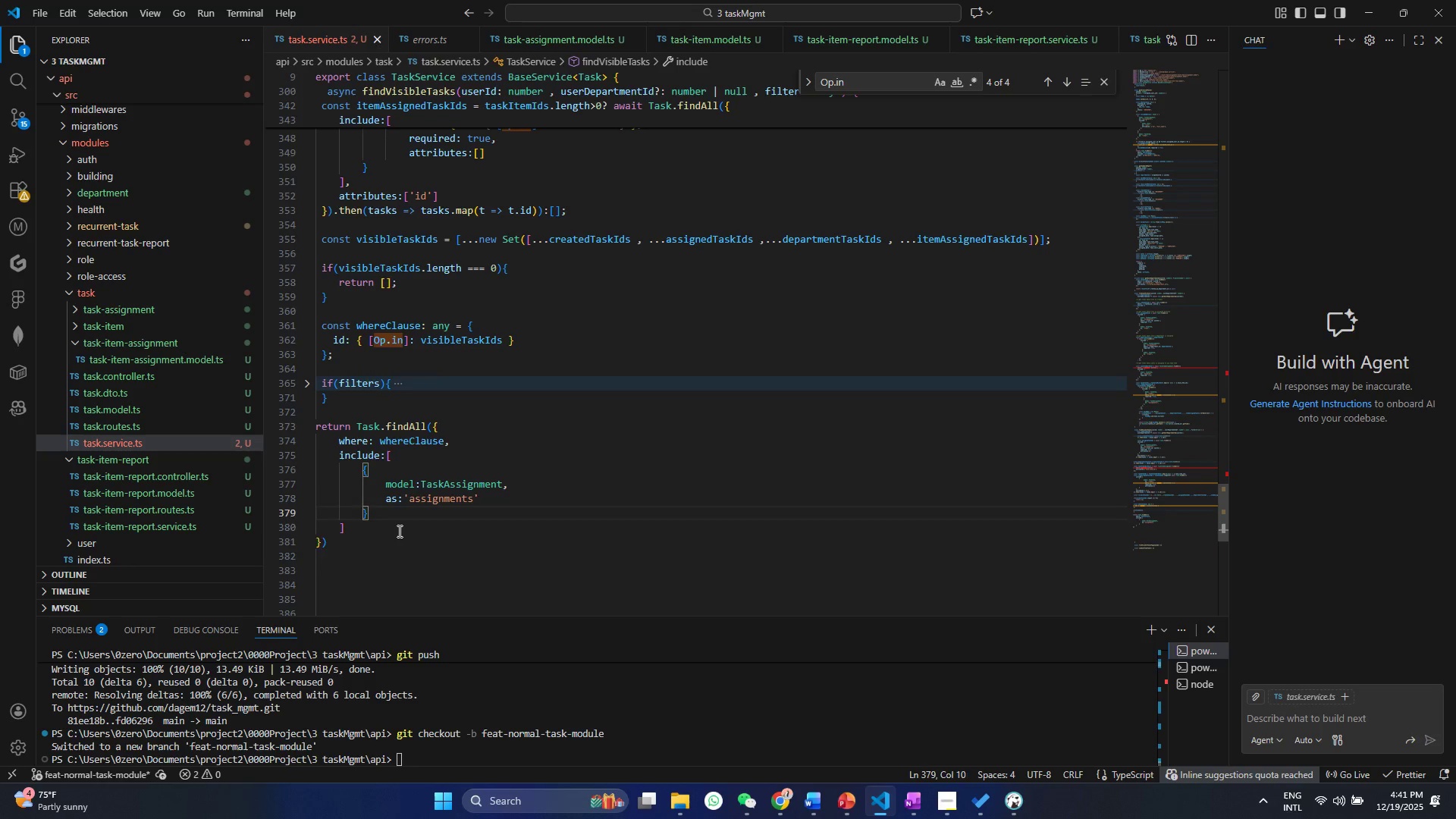 
key(Comma)
 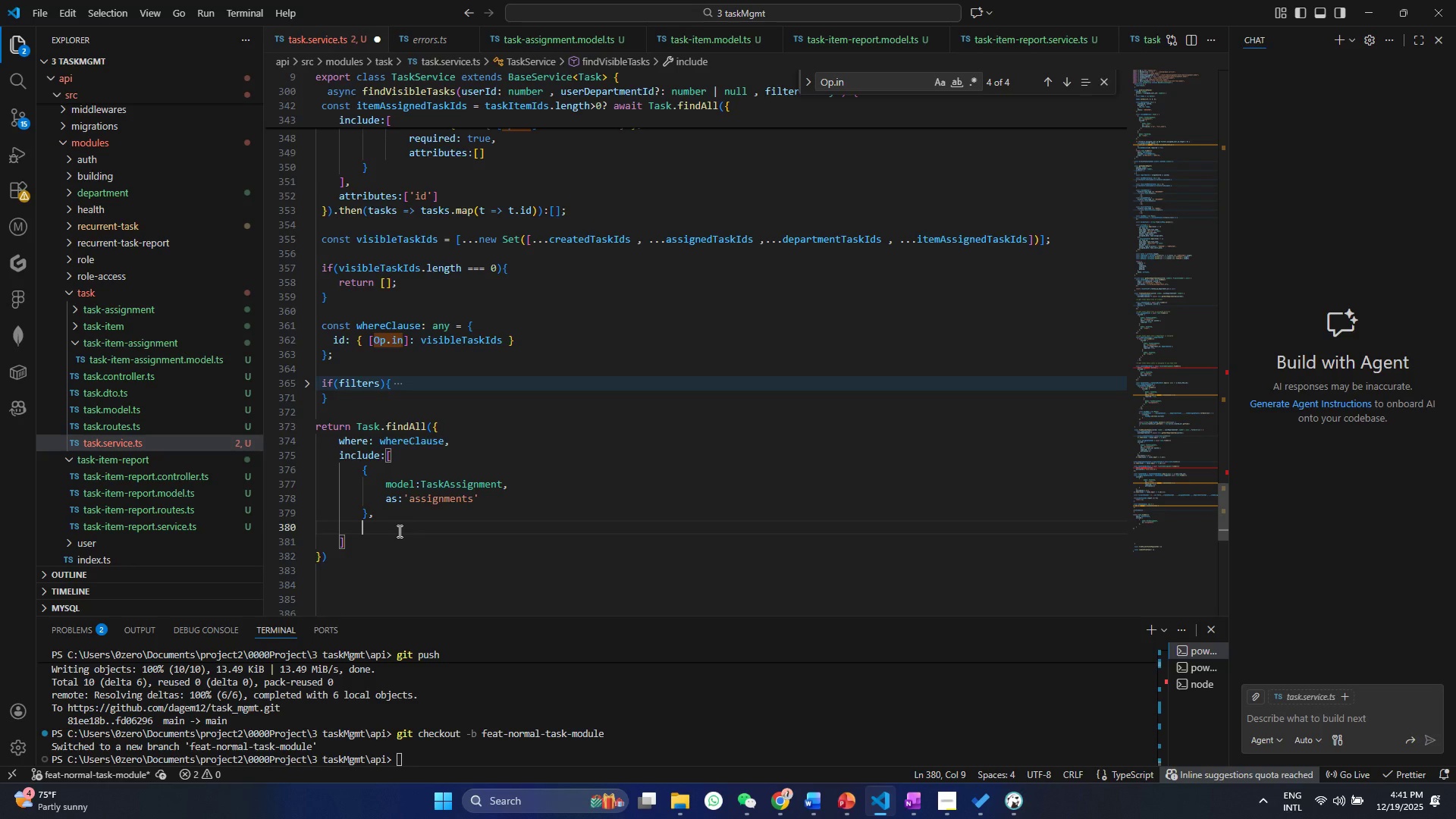 
key(Enter)
 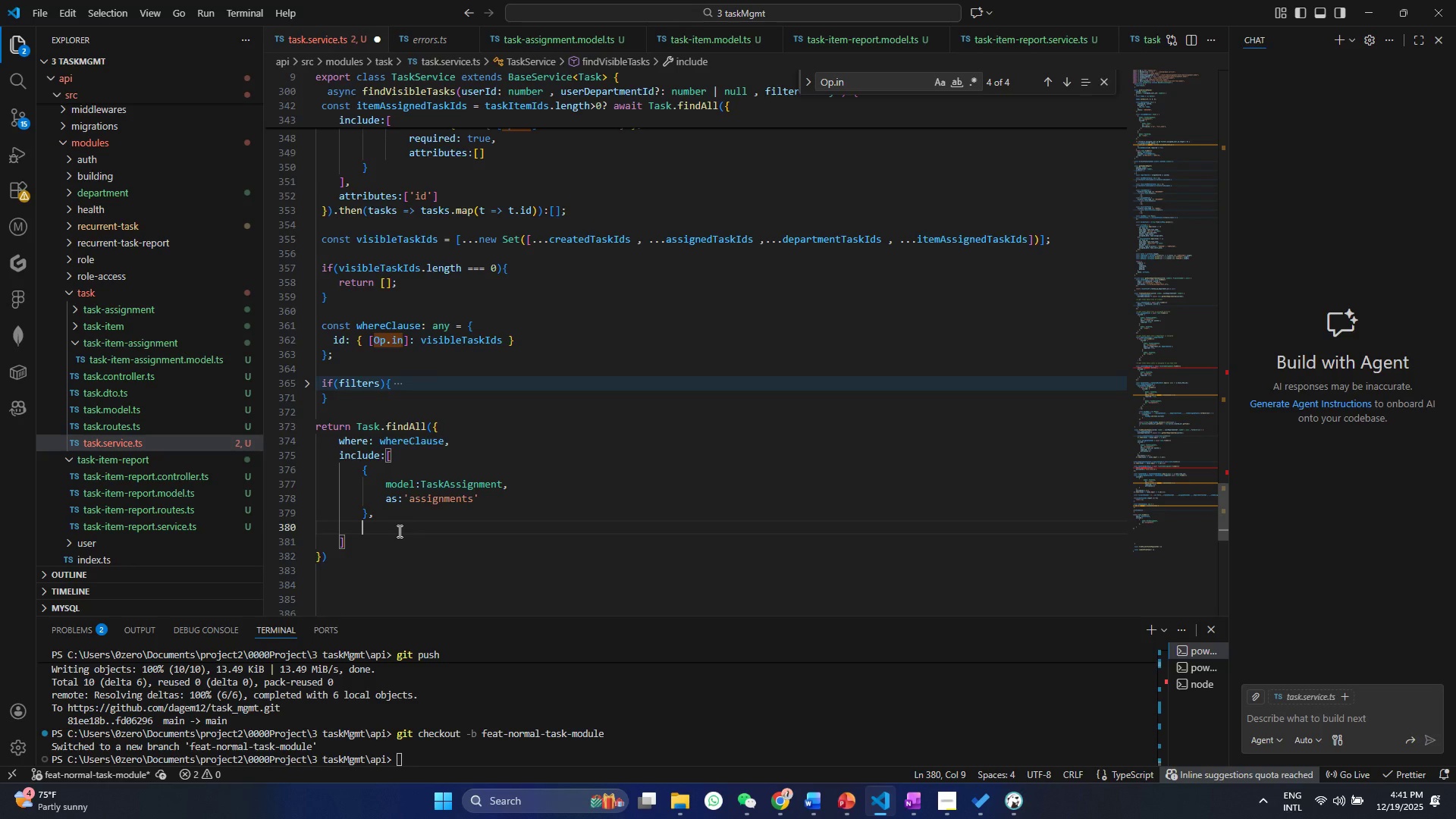 
key(Control+ControlLeft)
 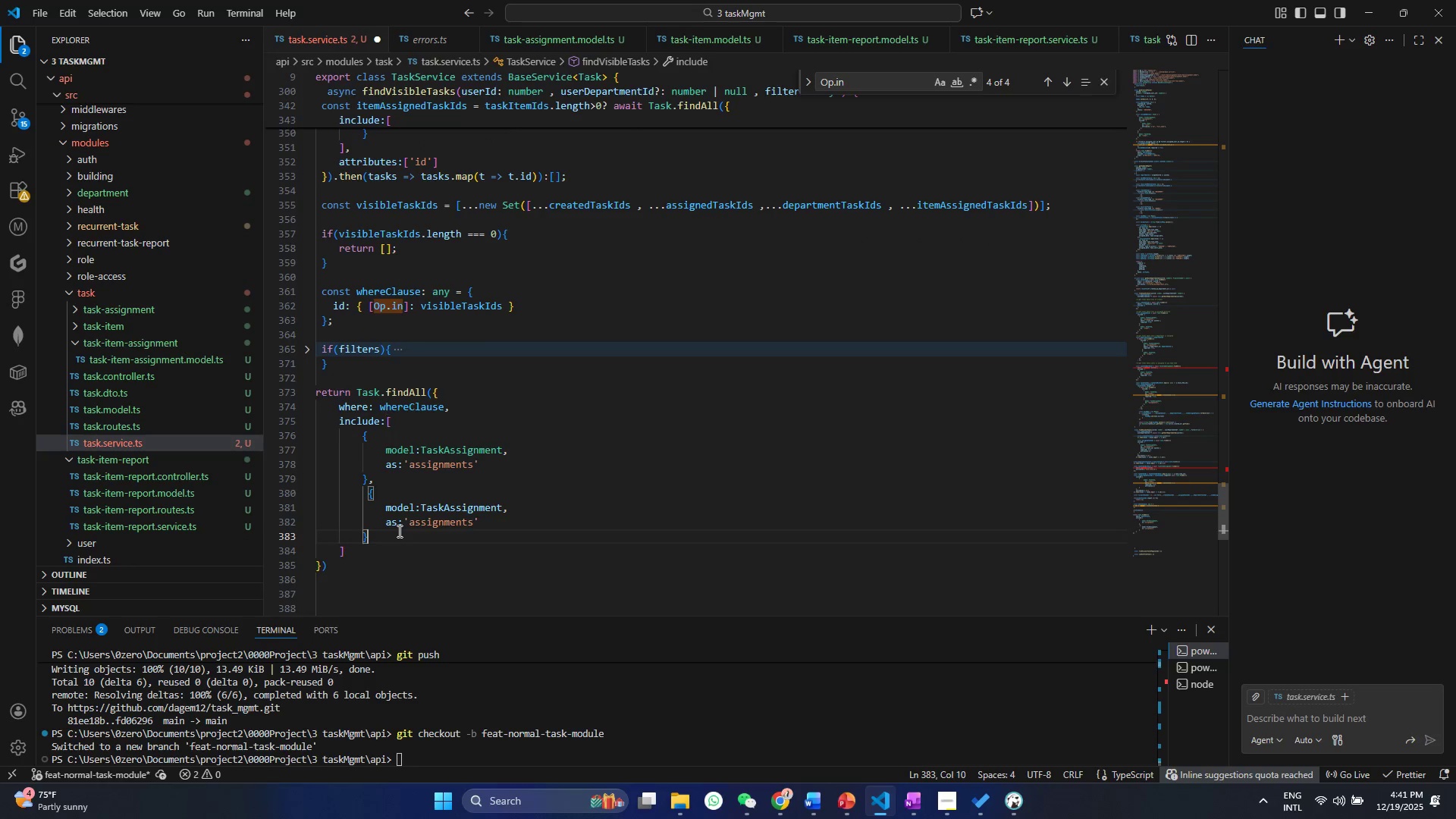 
key(Control+V)
 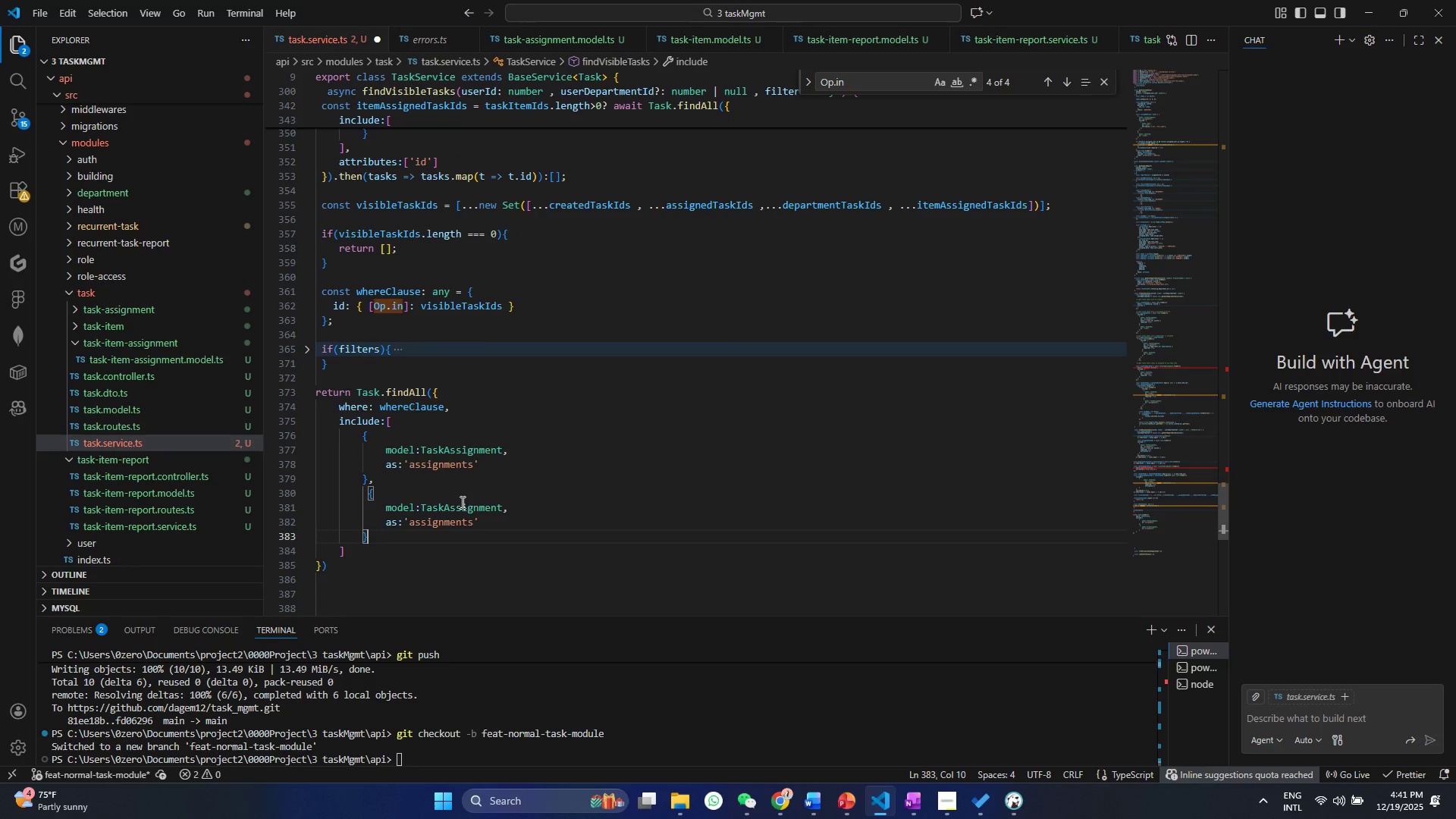 
double_click([461, 502])
 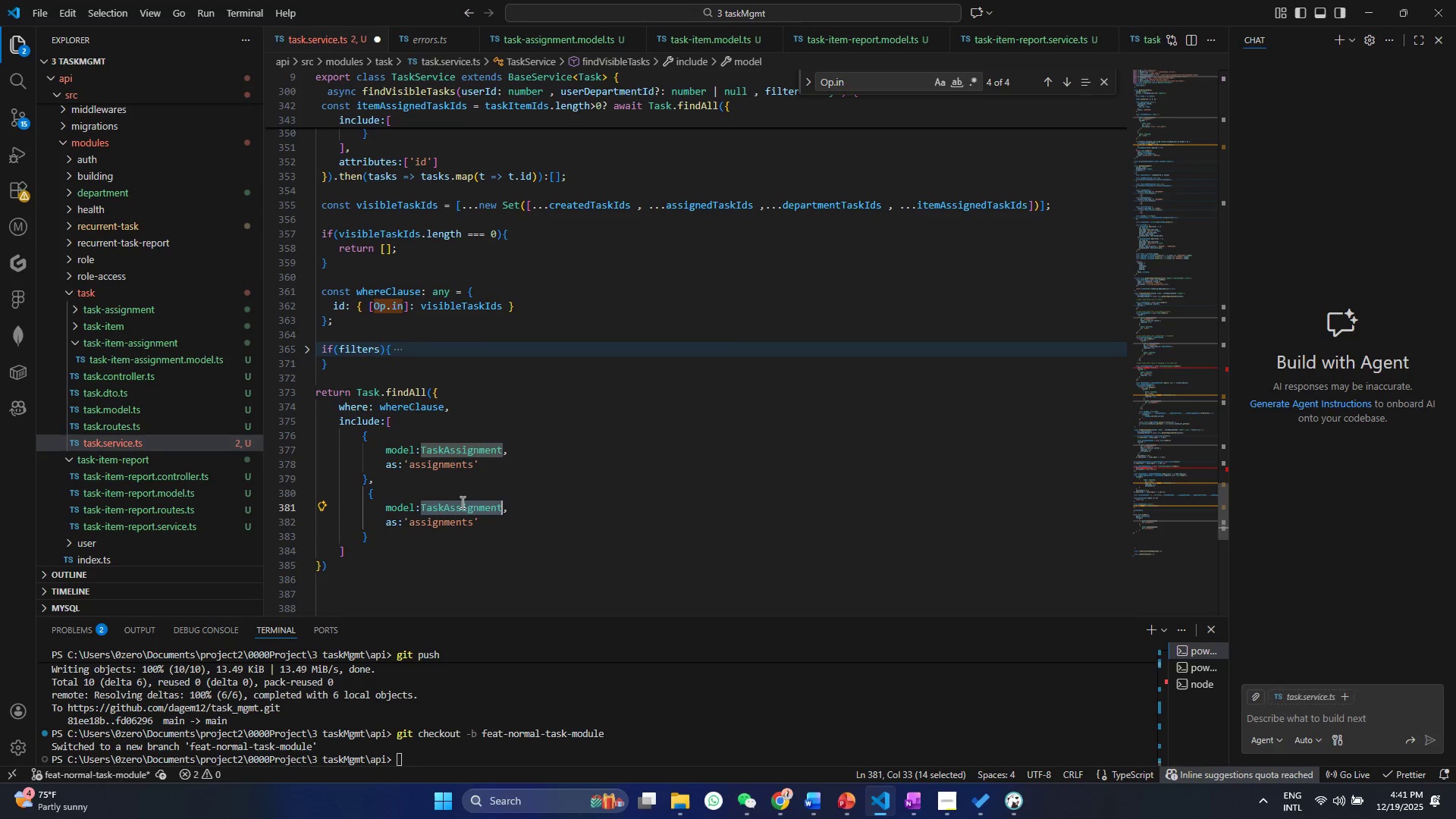 
triple_click([461, 502])
 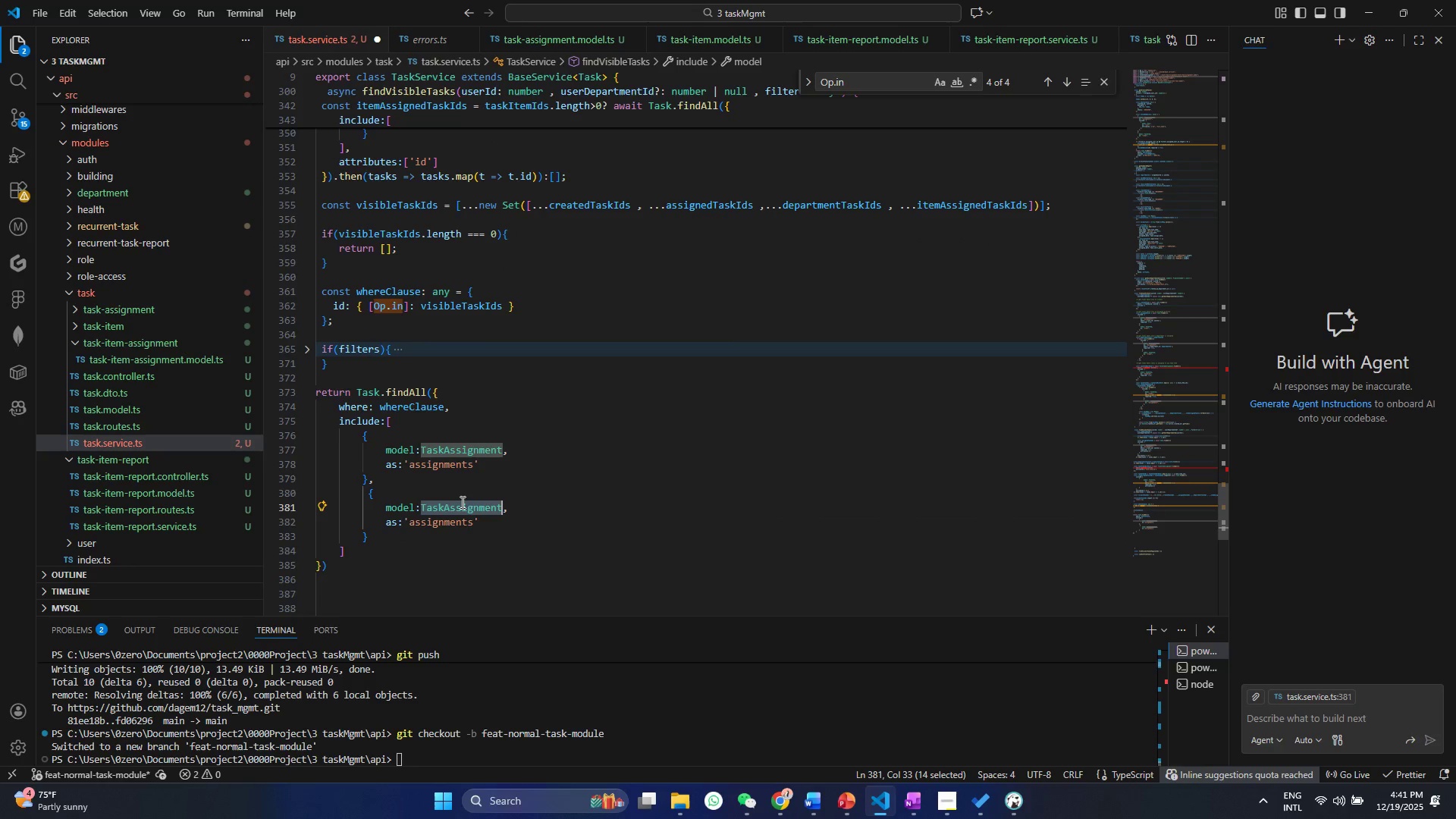 
triple_click([461, 502])
 